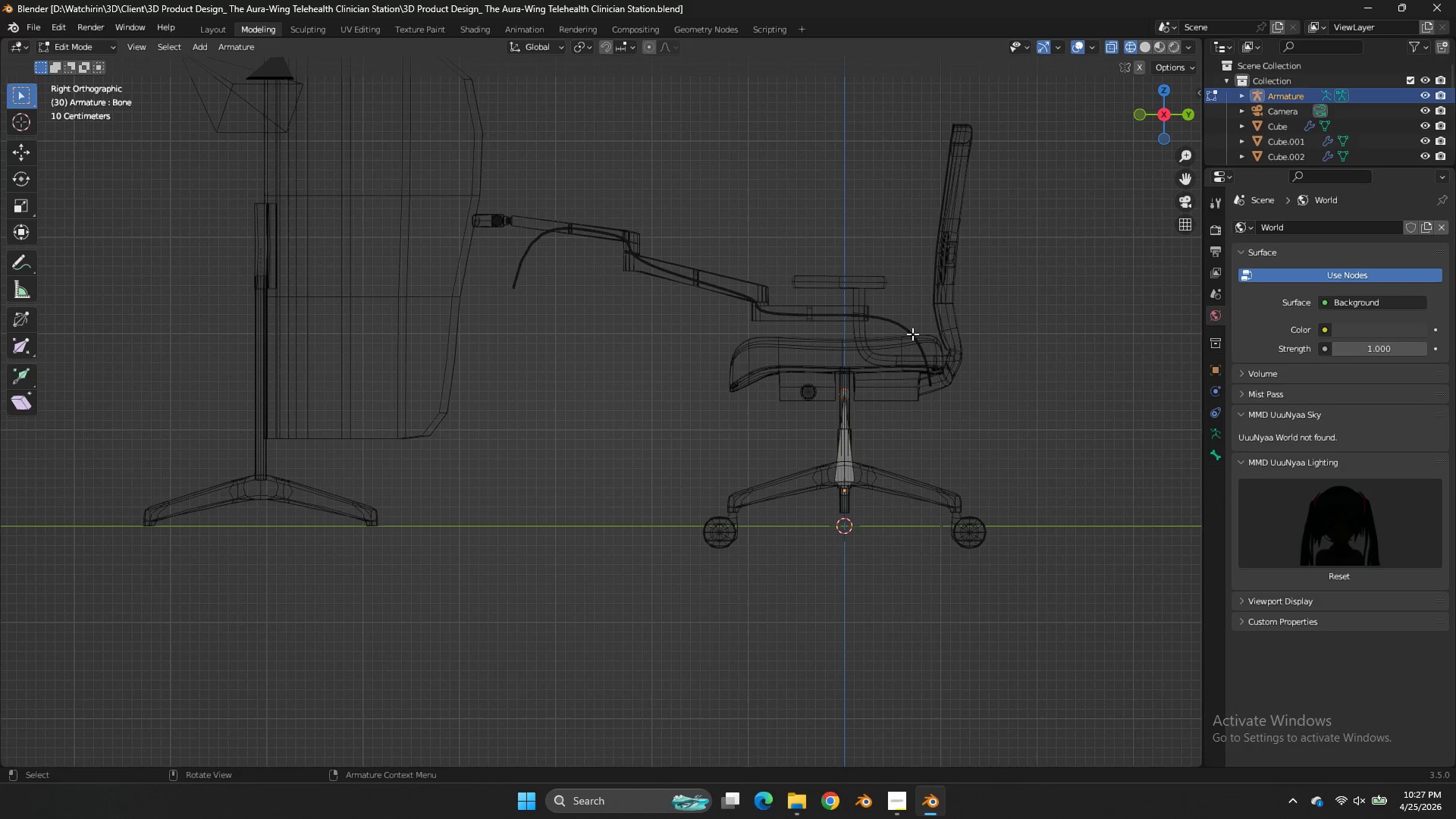 
right_click([912, 334])
 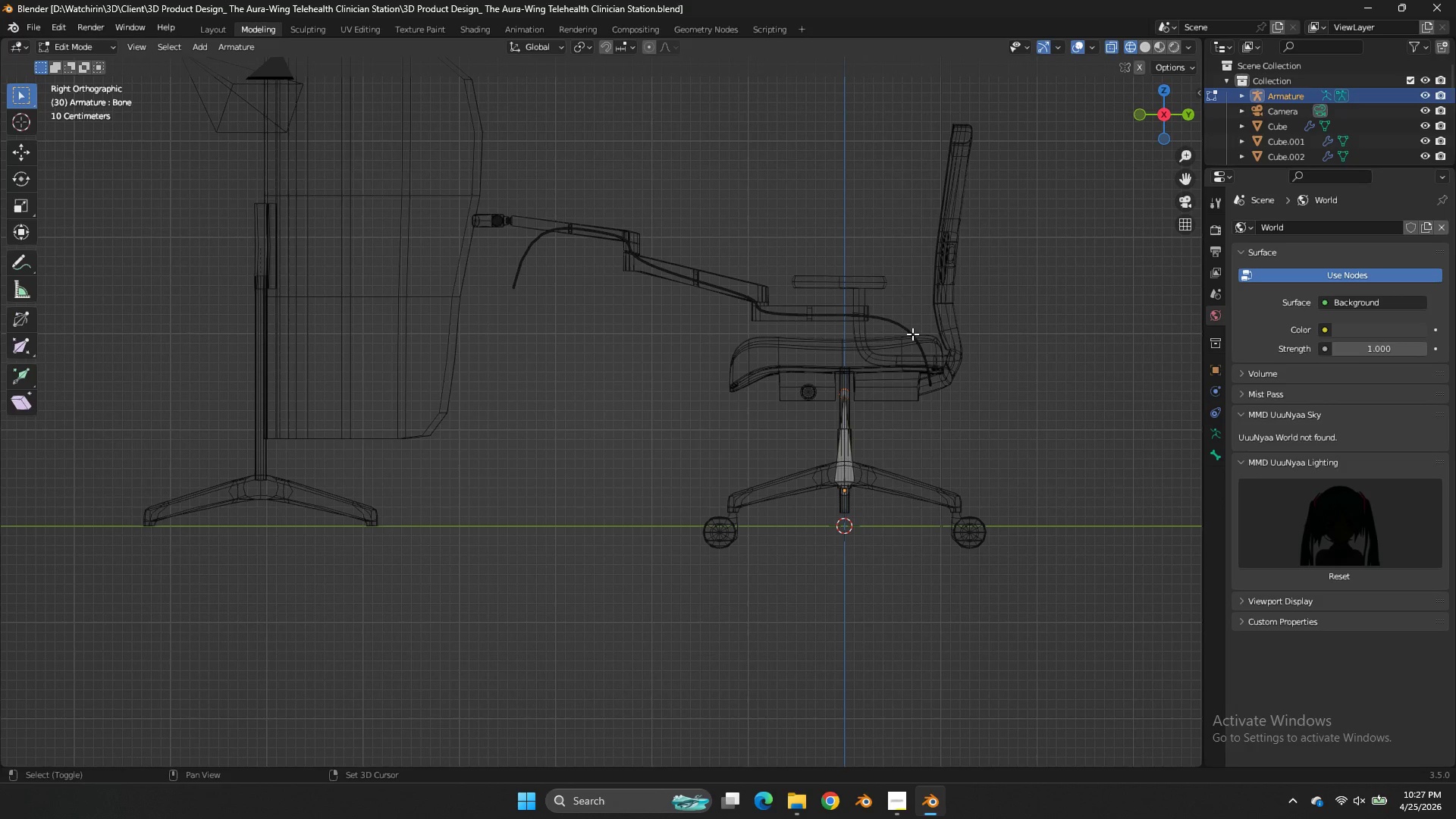 
key(Shift+ShiftLeft)
 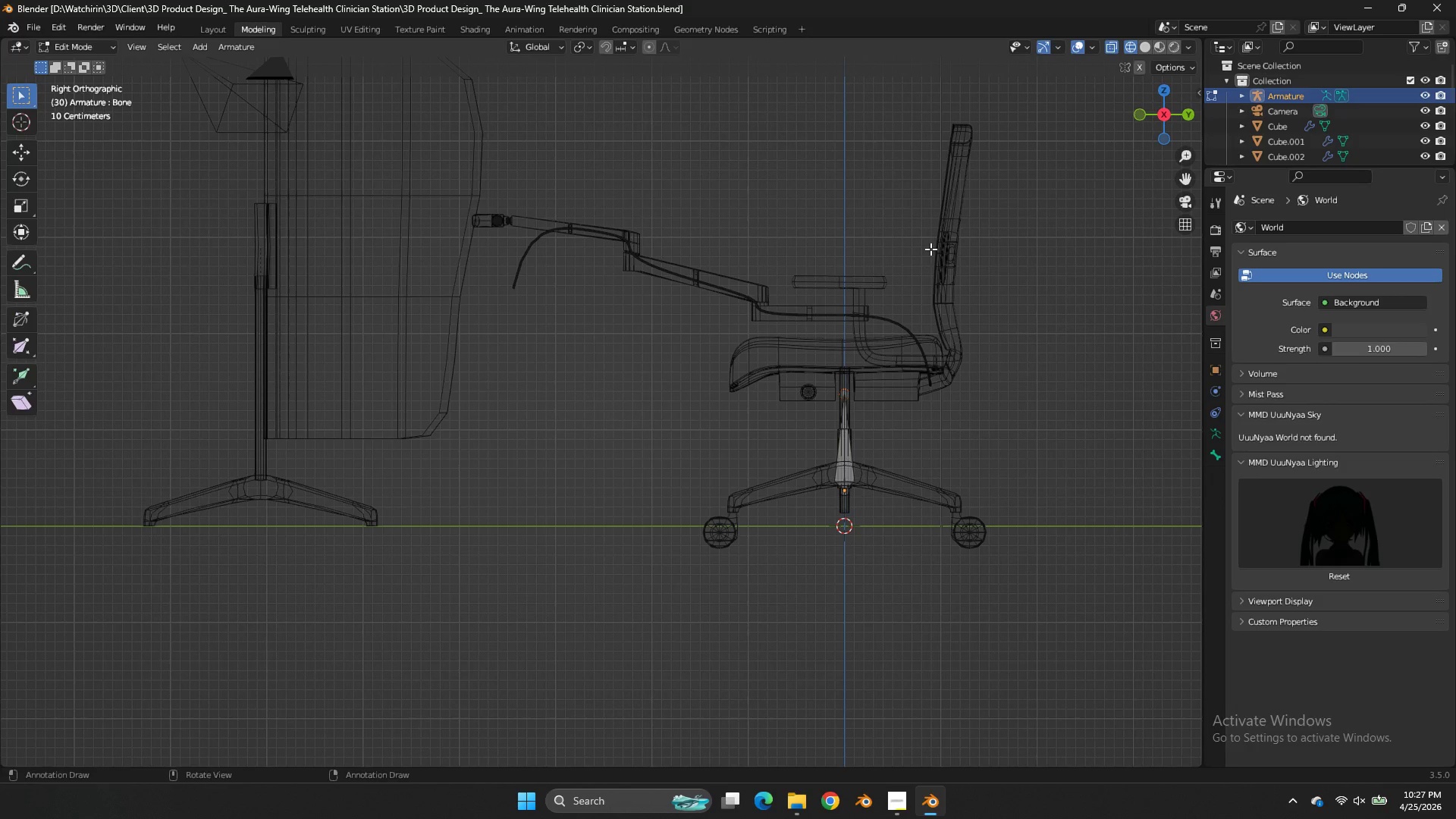 
key(Shift+D)
 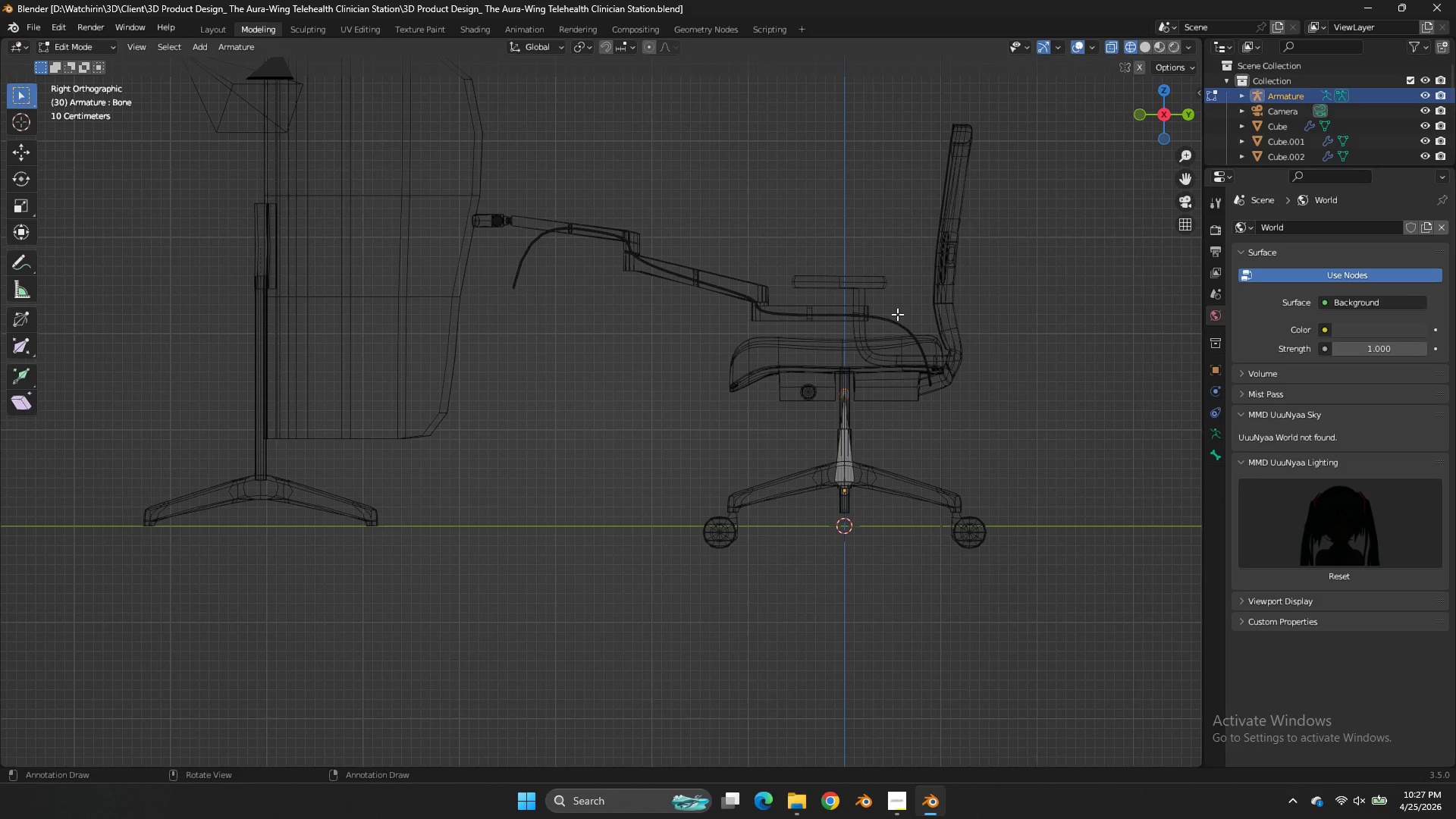 
type(ez)
 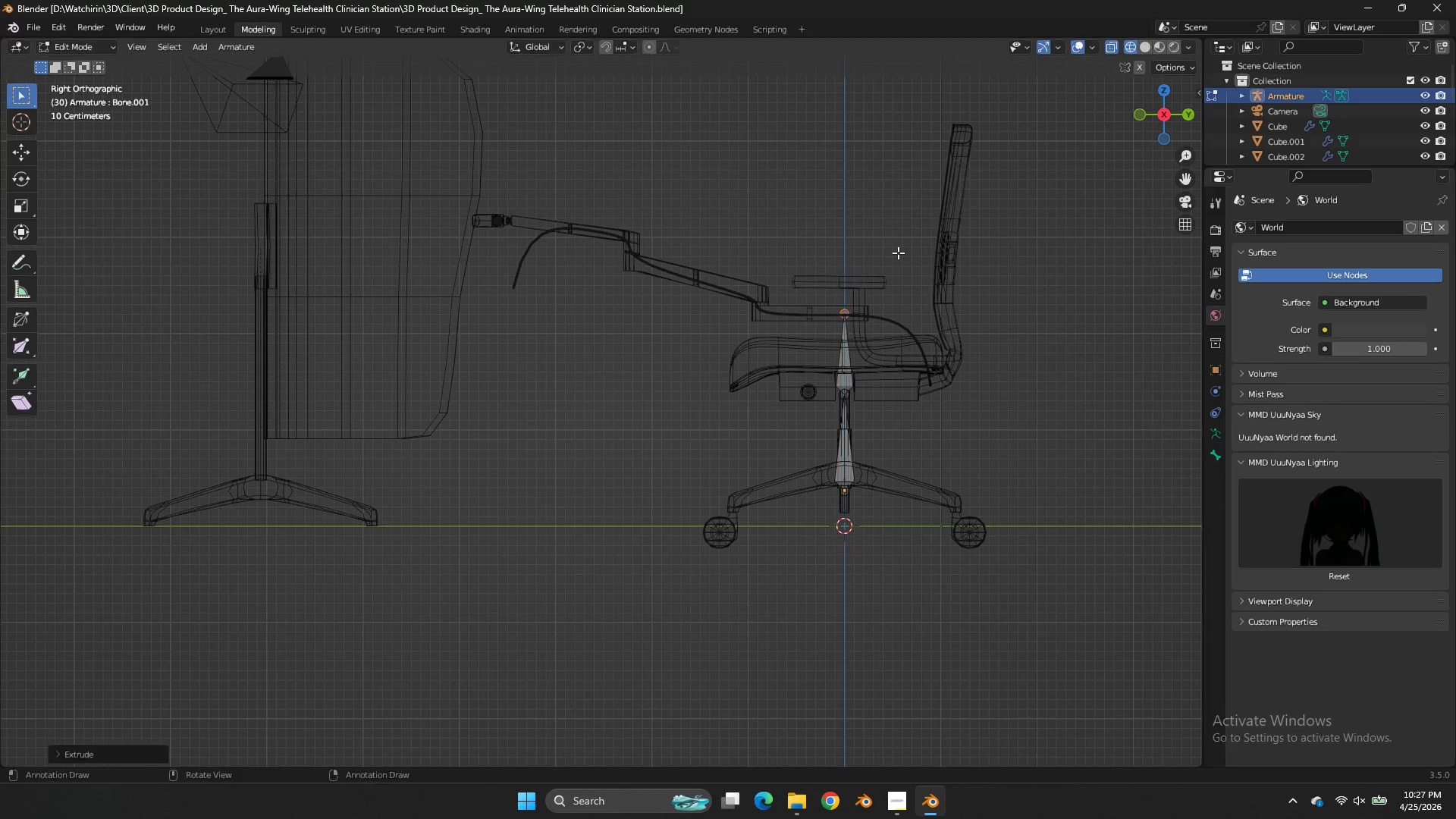 
left_click_drag(start_coordinate=[902, 234], to_coordinate=[902, 241])
 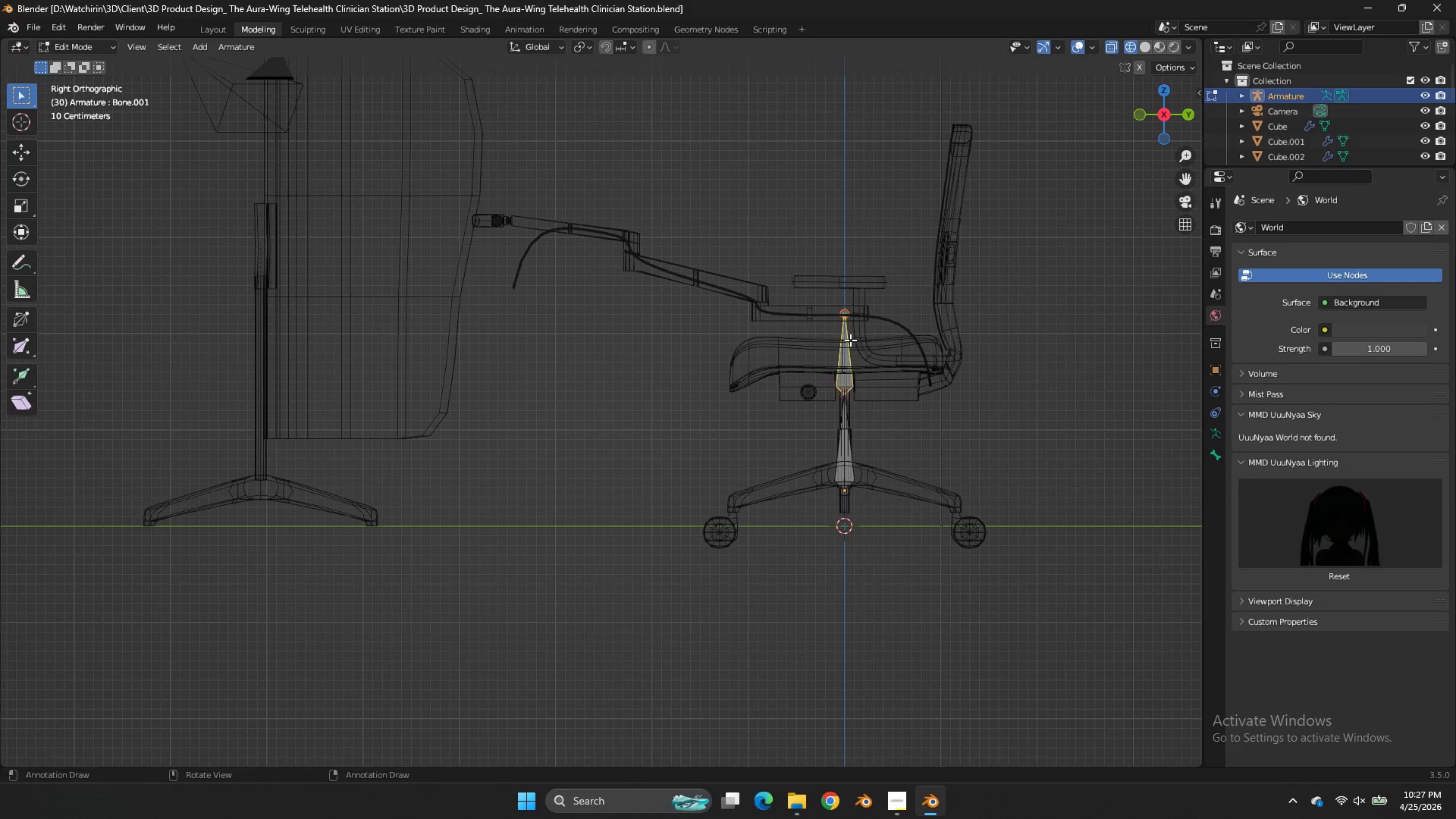 
double_click([850, 340])
 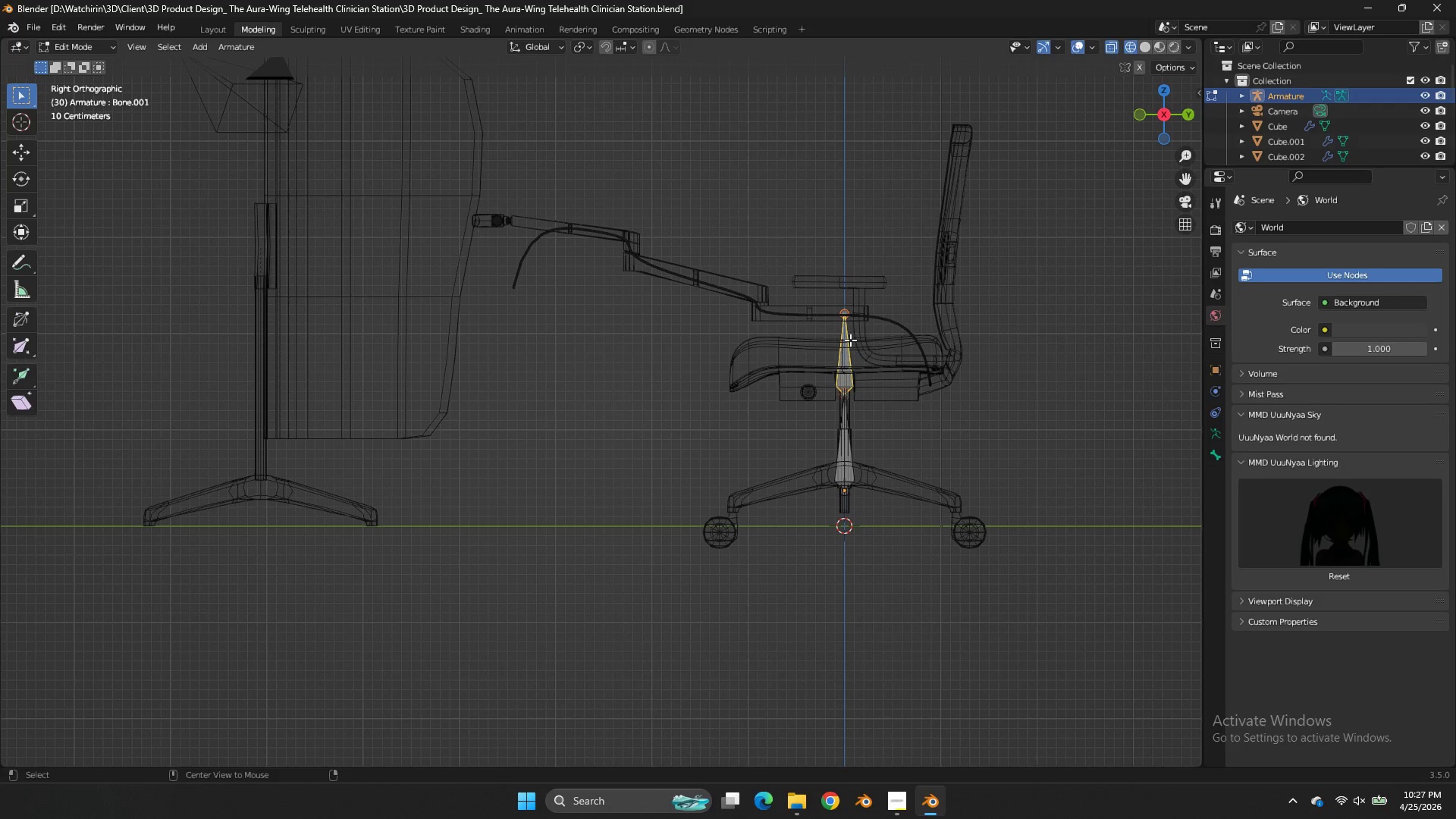 
key(Alt+P)
 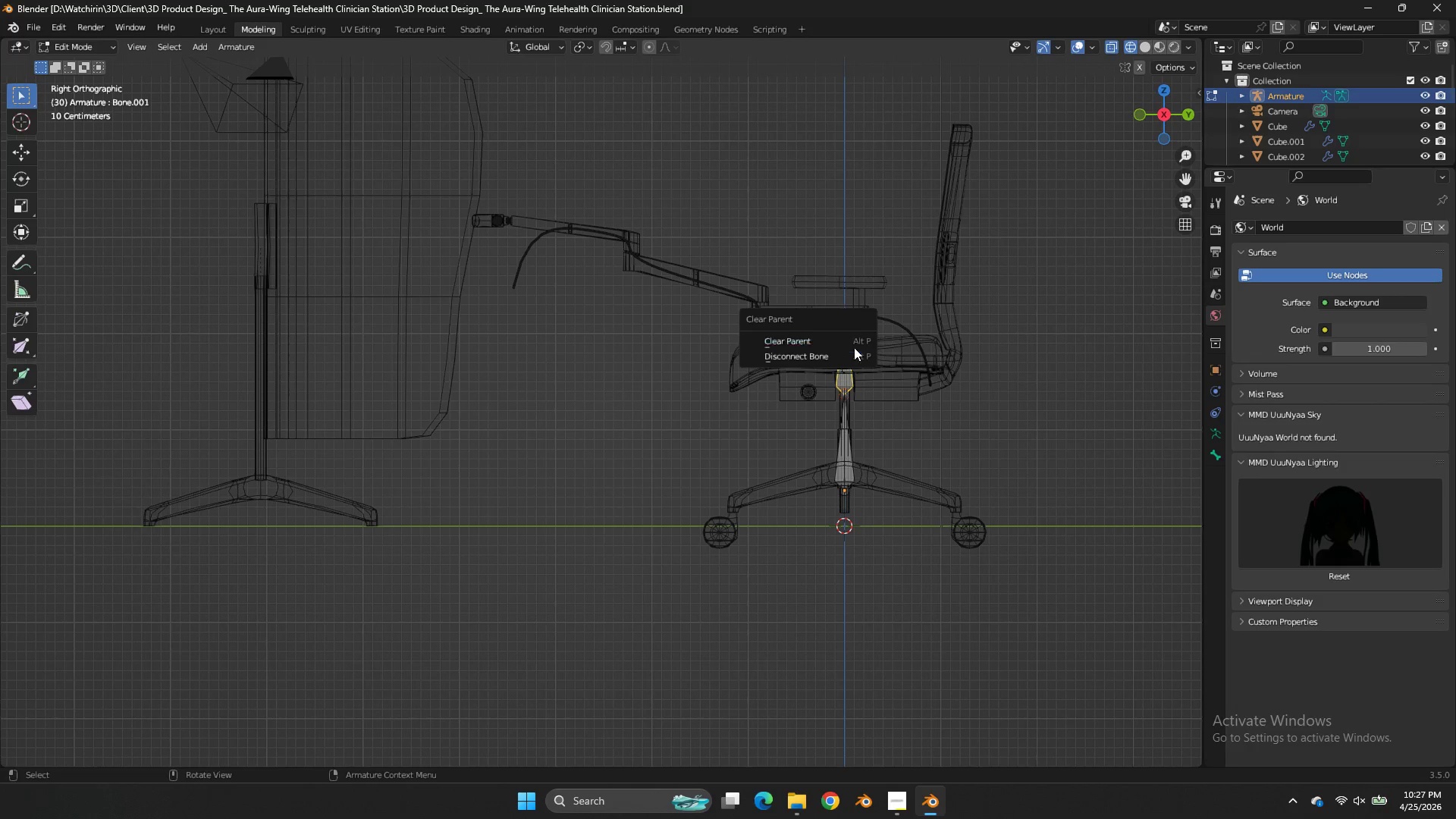 
left_click([855, 356])
 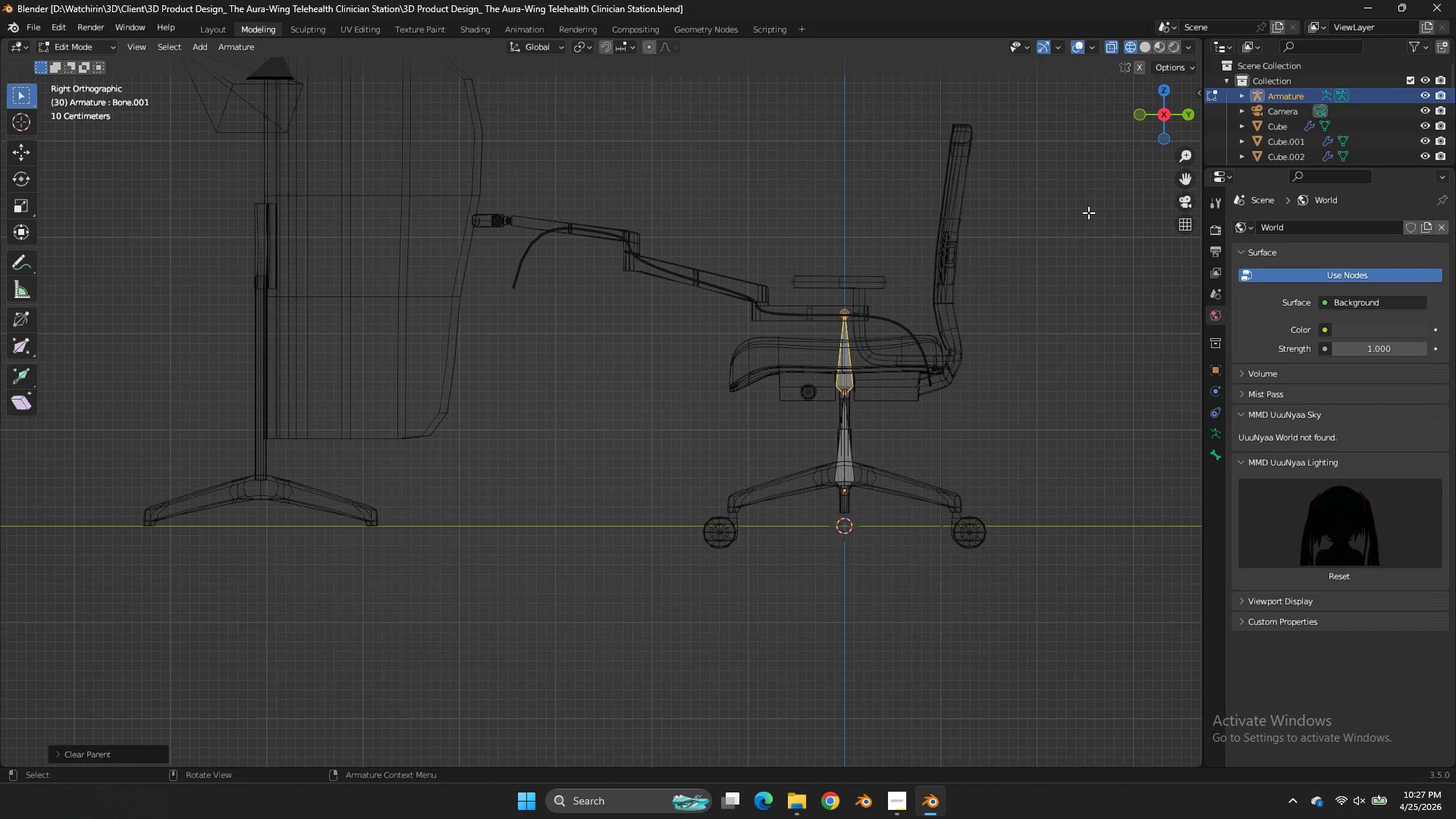 
type(rgz)
 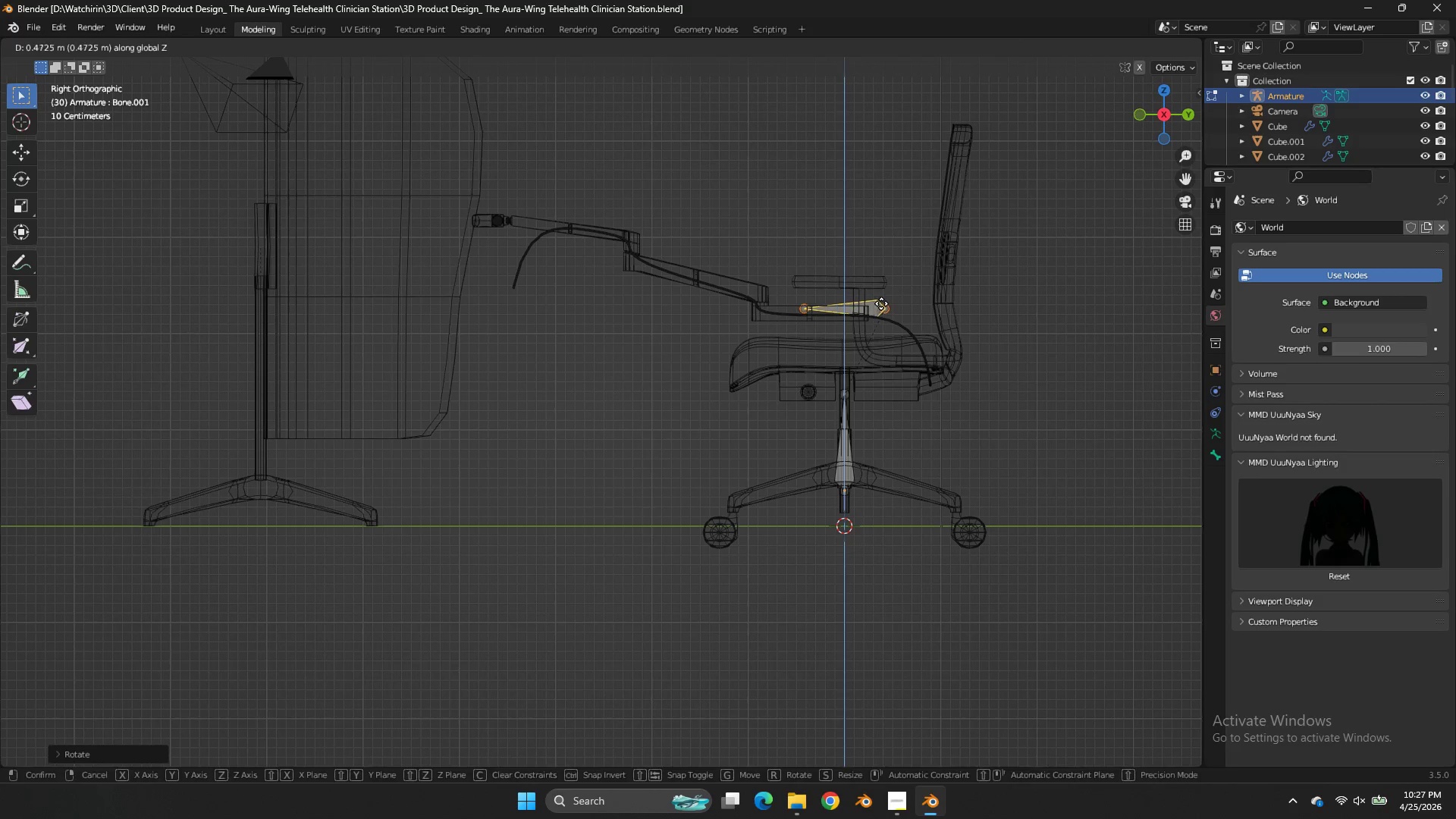 
hold_key(key=ControlLeft, duration=1.31)
 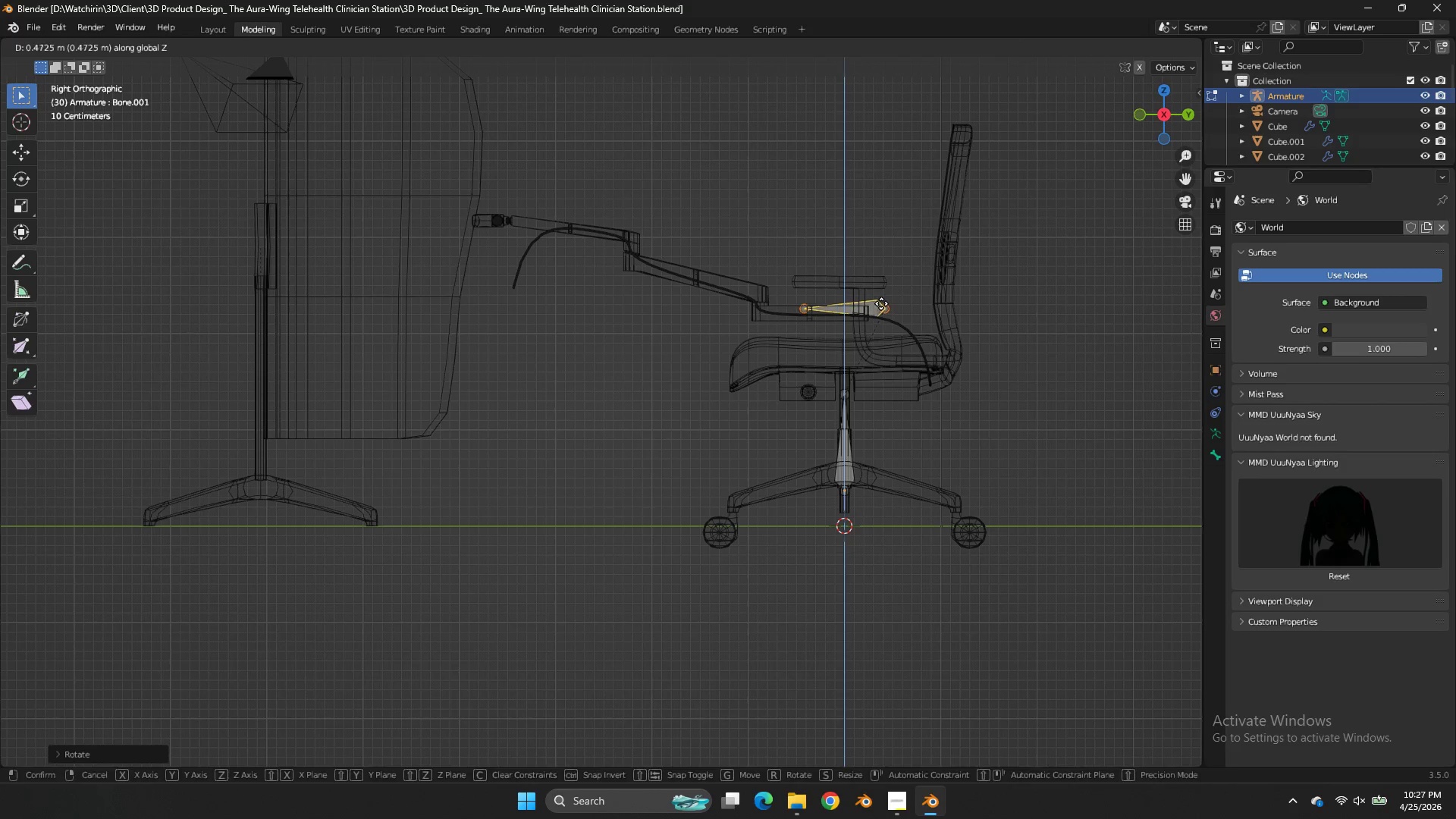 
left_click_drag(start_coordinate=[881, 303], to_coordinate=[889, 297])
 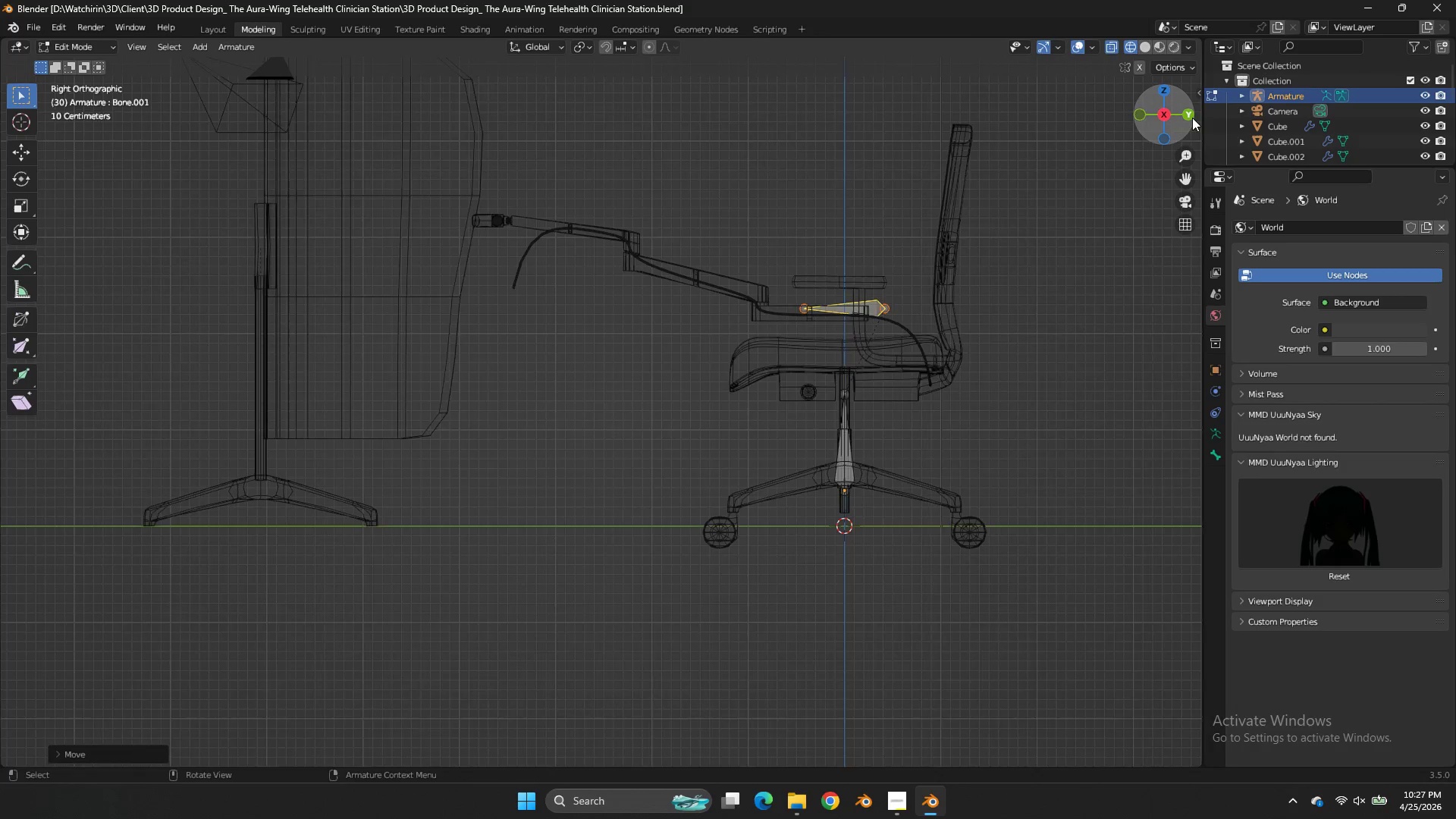 
left_click([1192, 118])
 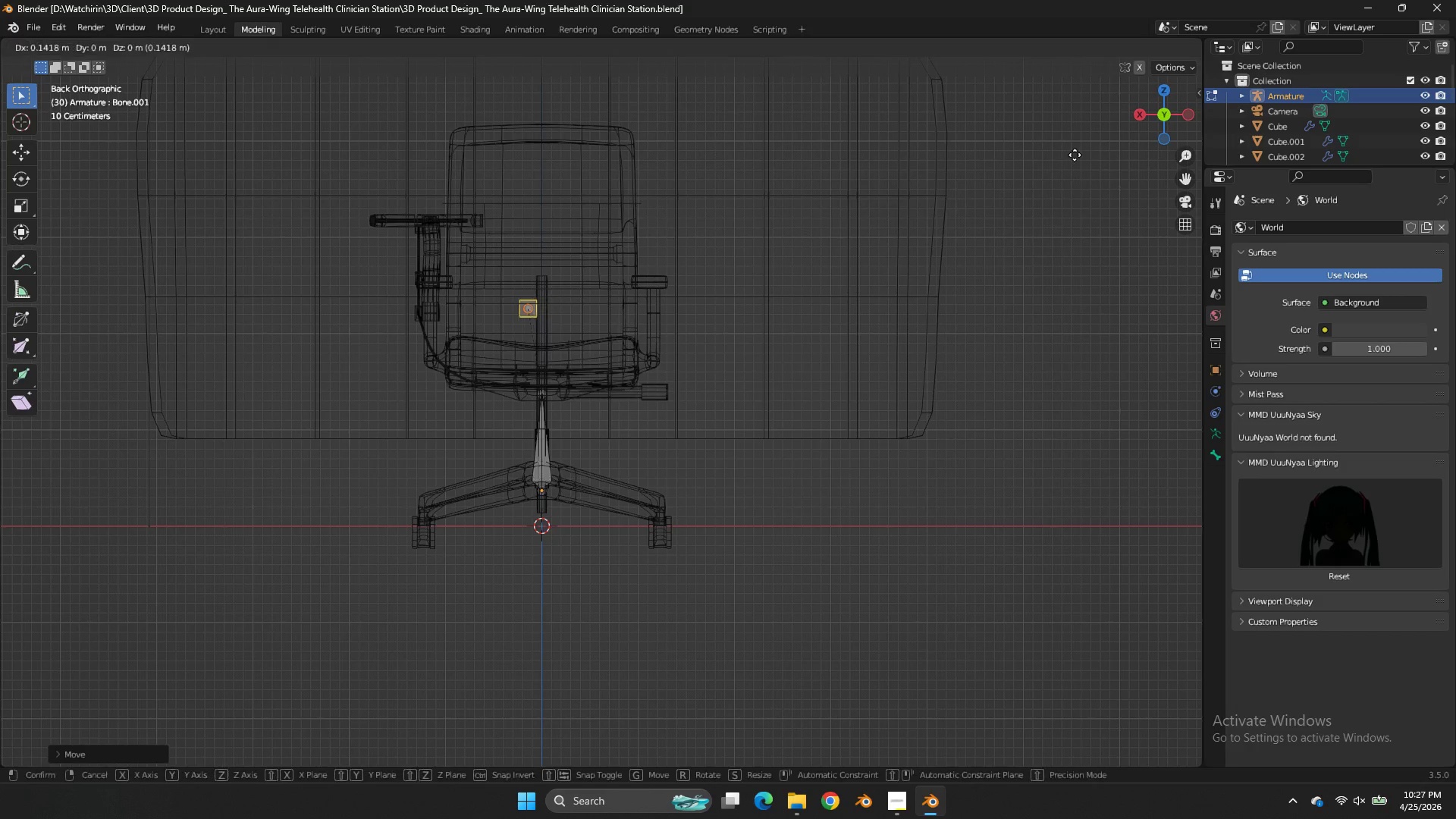 
key(G)
 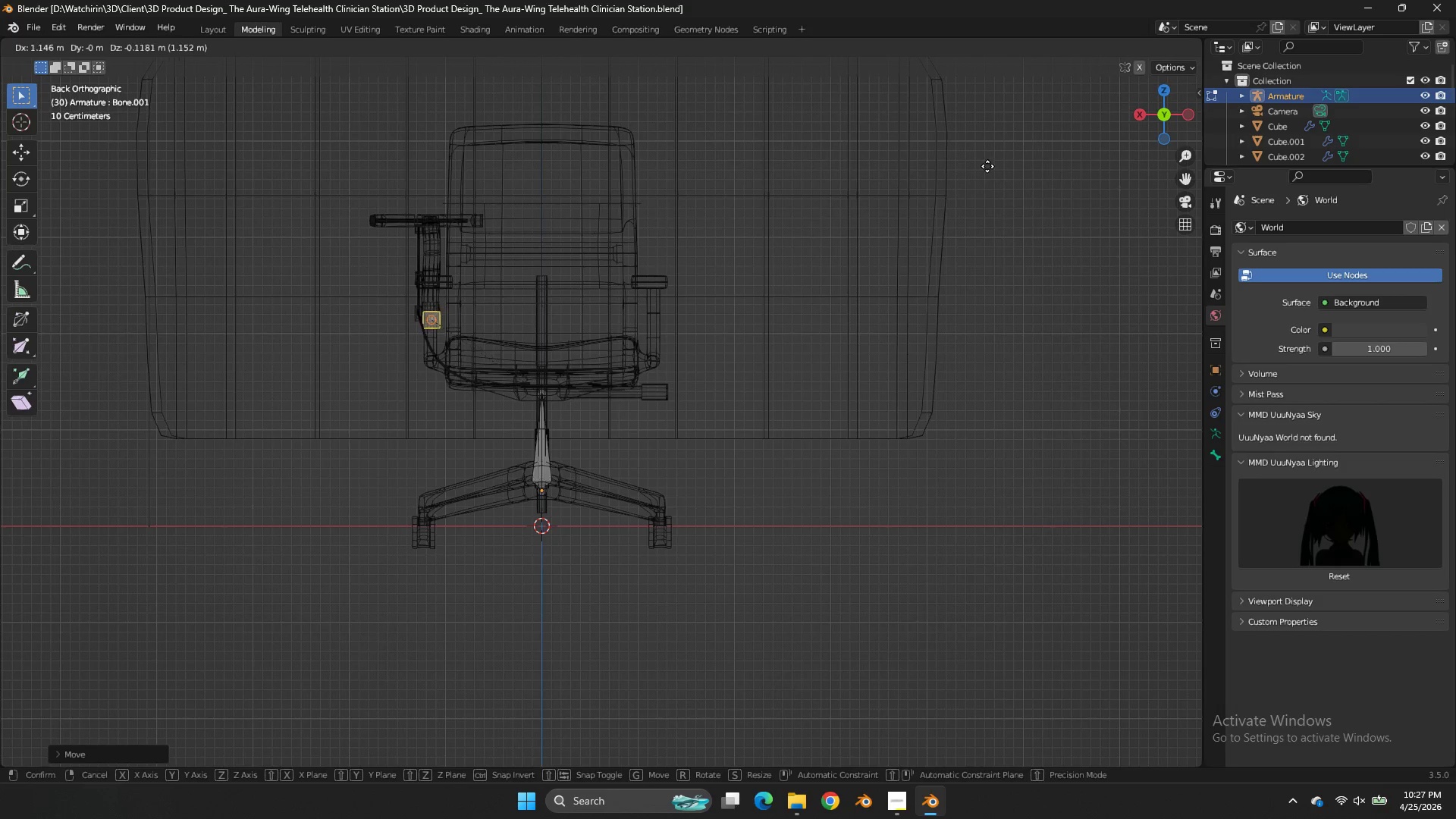 
hold_key(key=ShiftLeft, duration=1.28)
left_click_drag(start_coordinate=[962, 99], to_coordinate=[974, 96])
 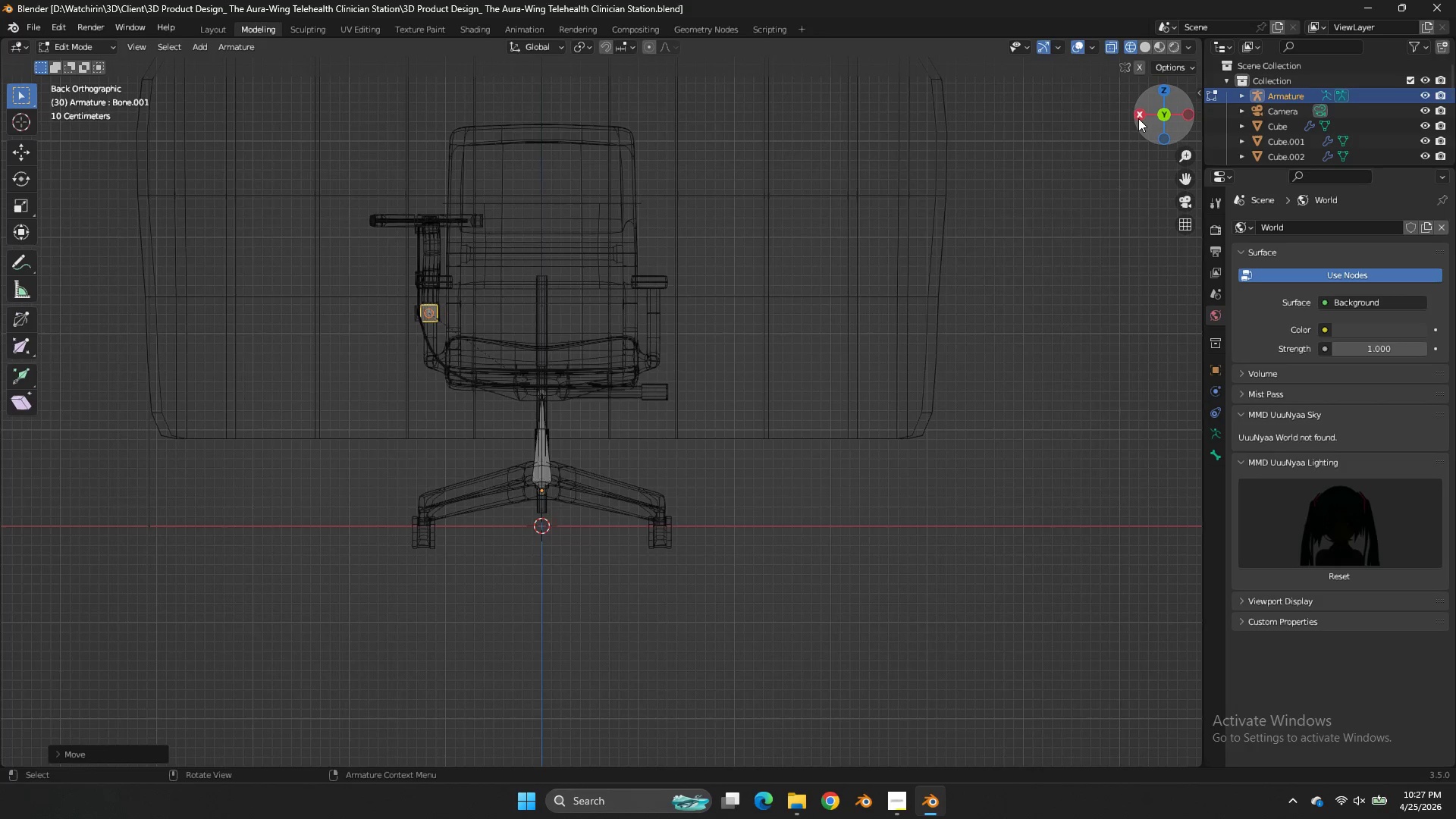 
left_click([1138, 118])
 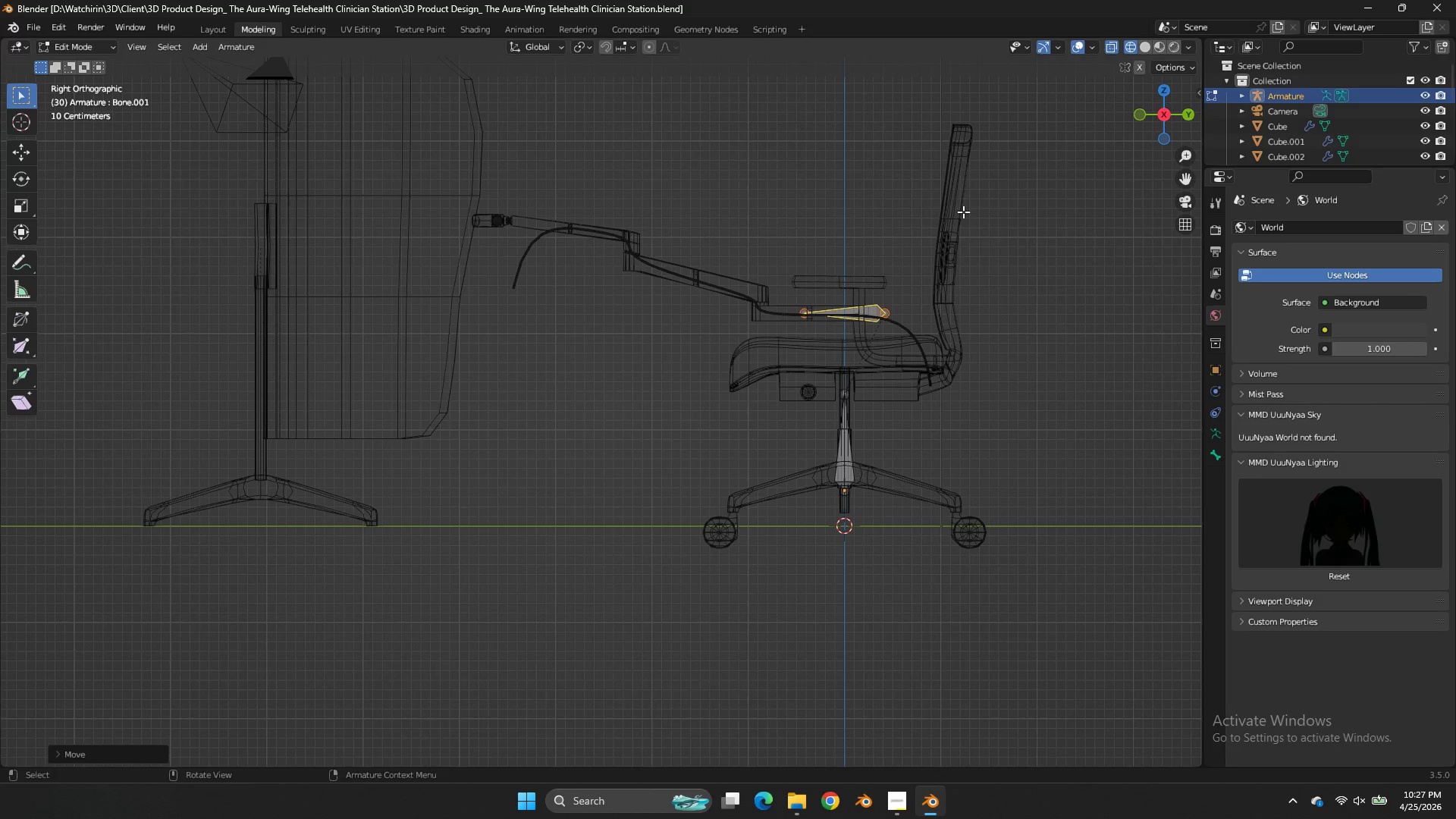 
type(zg)
 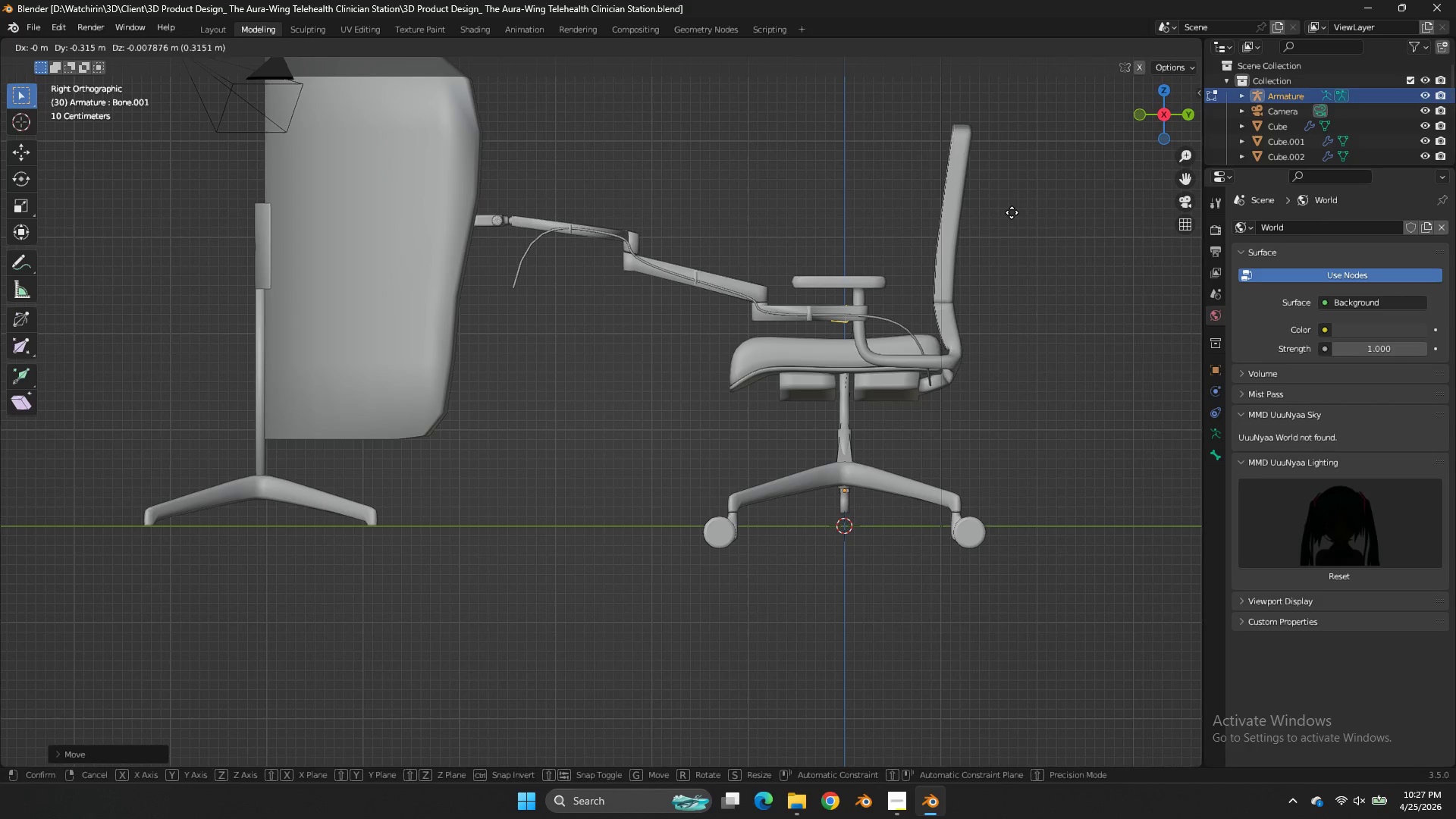 
hold_key(key=ShiftLeft, duration=0.42)
left_click([1024, 210])
 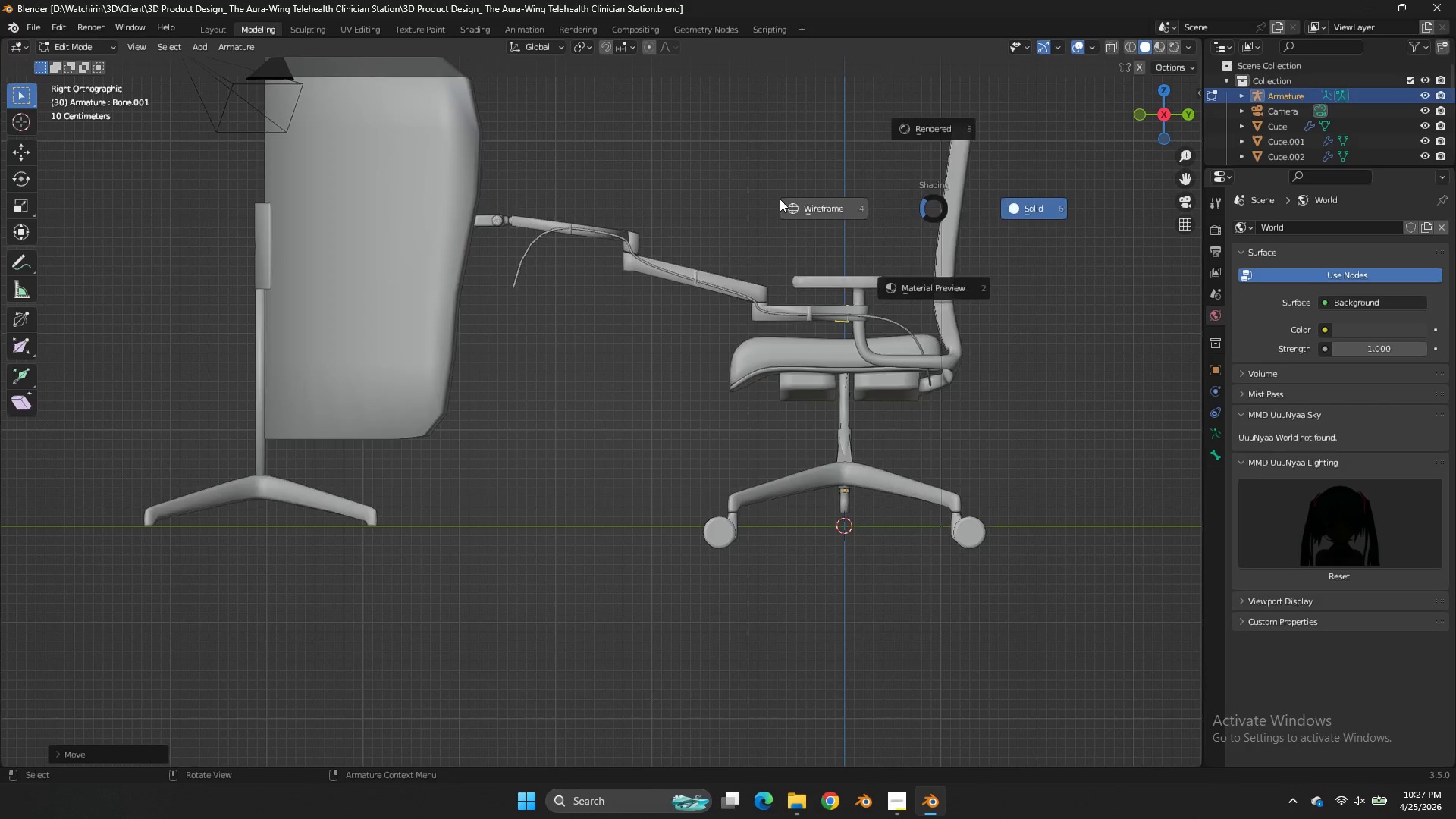 
key(Z)
 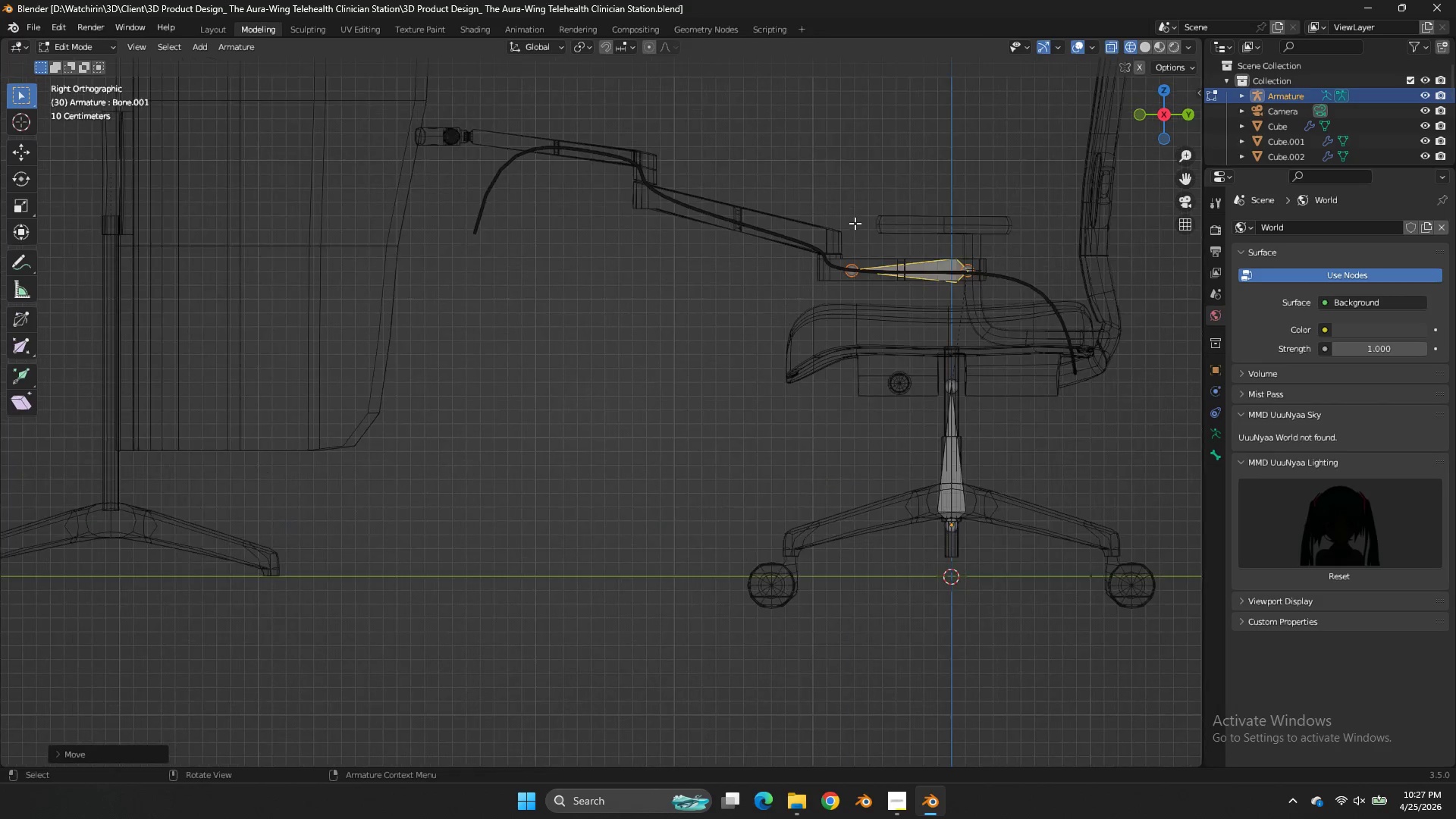 
scroll: coordinate [855, 223], scroll_direction: up, amount: 2.0
 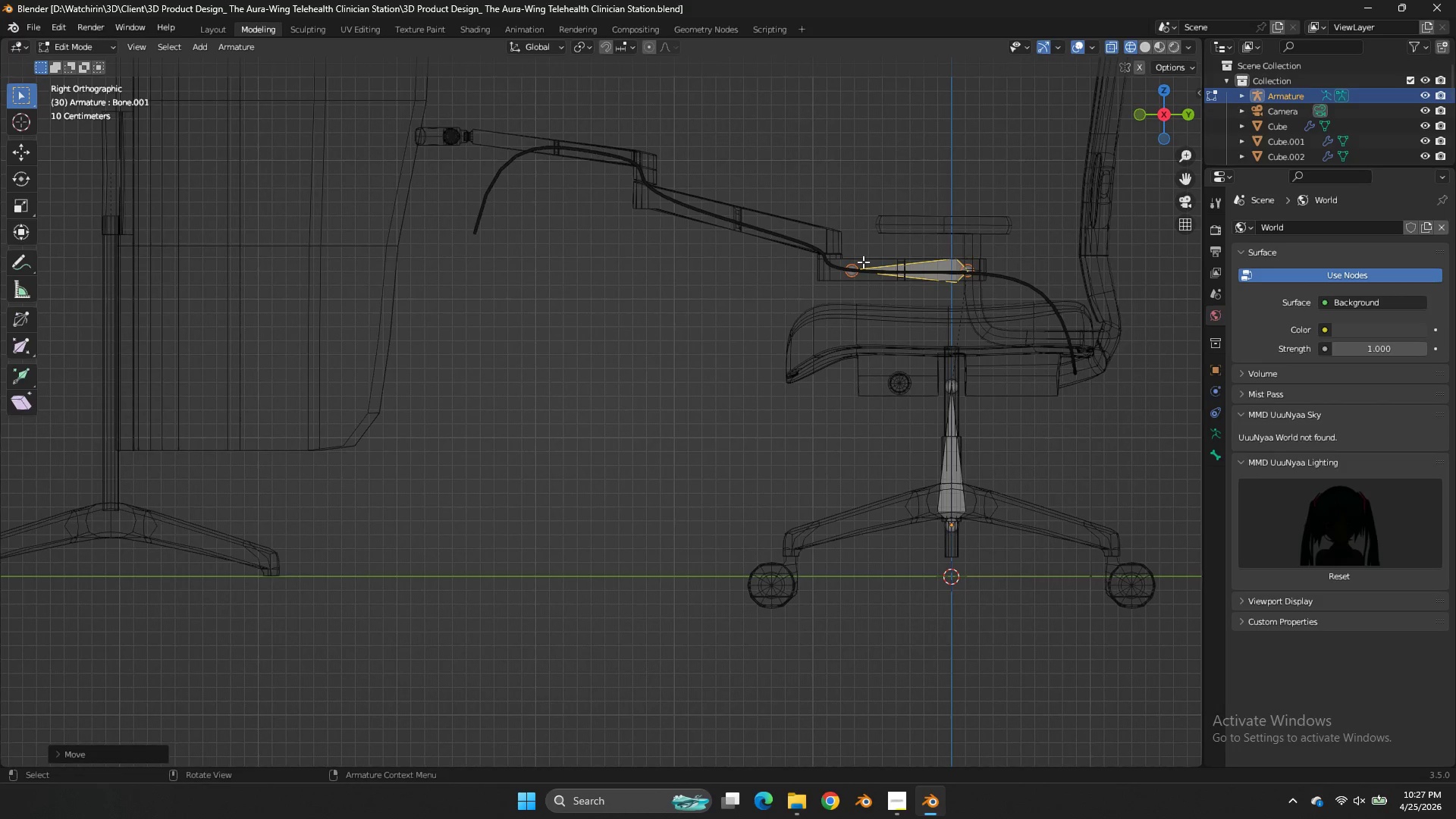 
left_click([863, 262])
 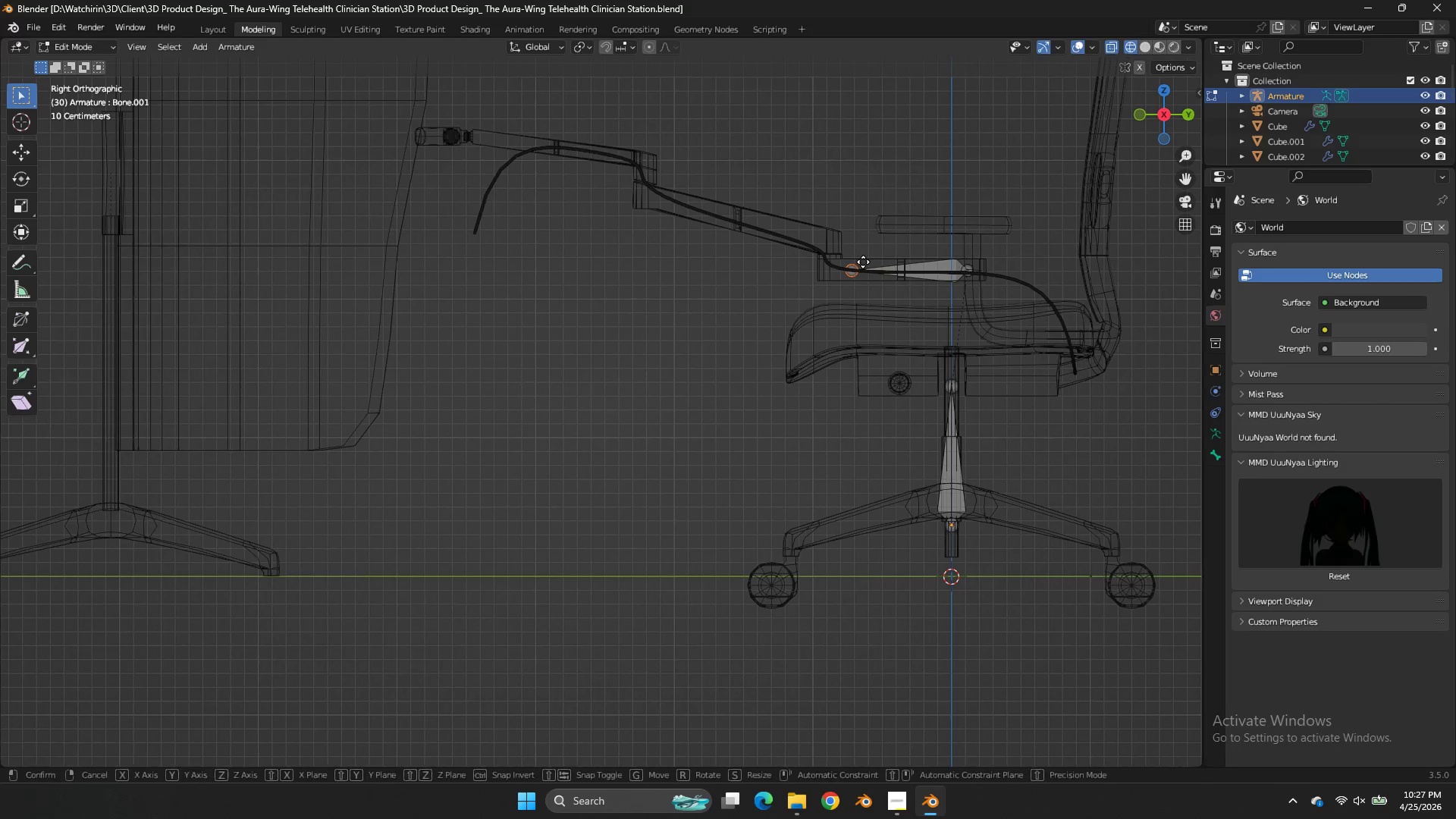 
key(G)
 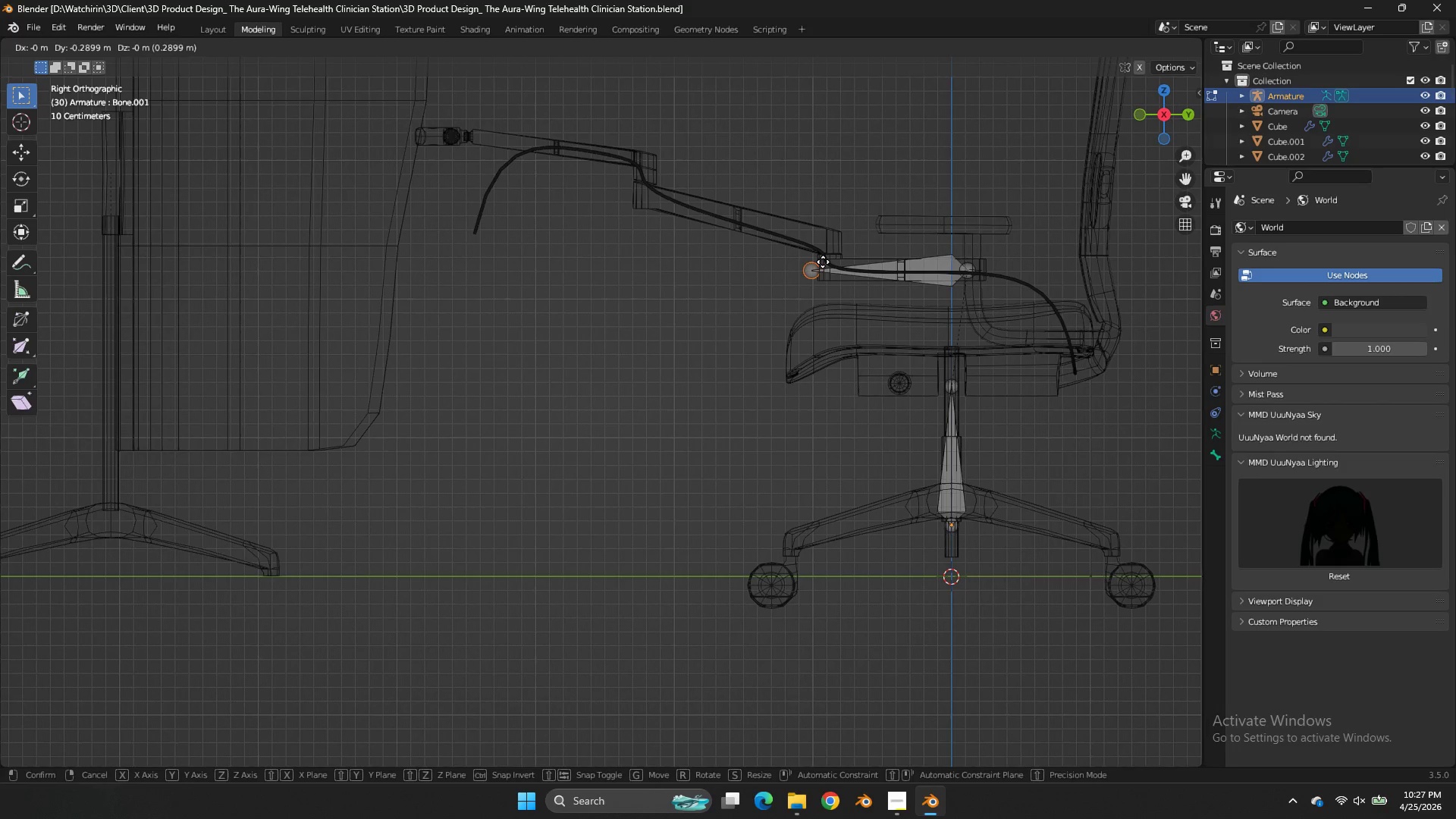 
type(uy)
 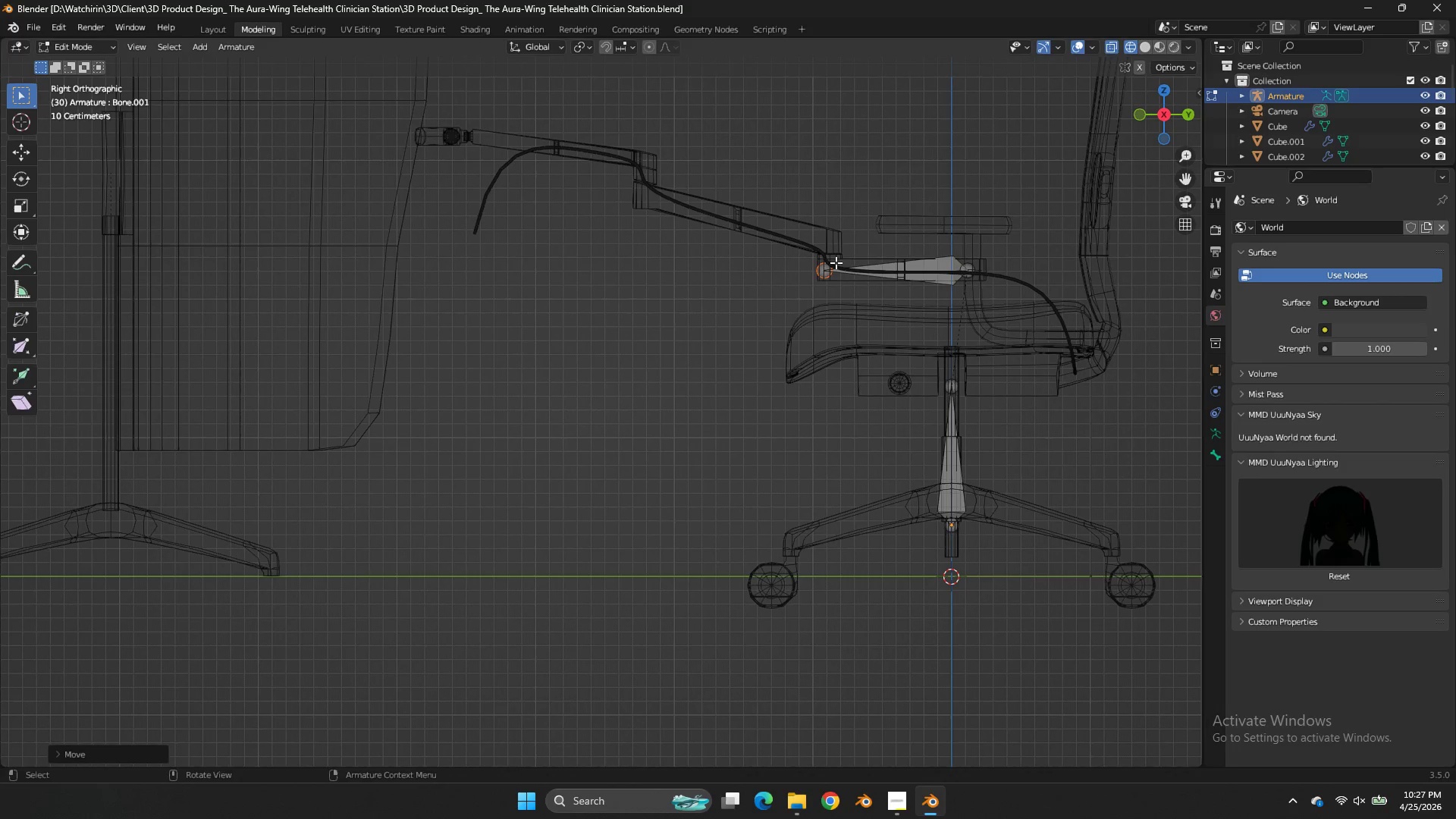 
left_click([836, 262])
 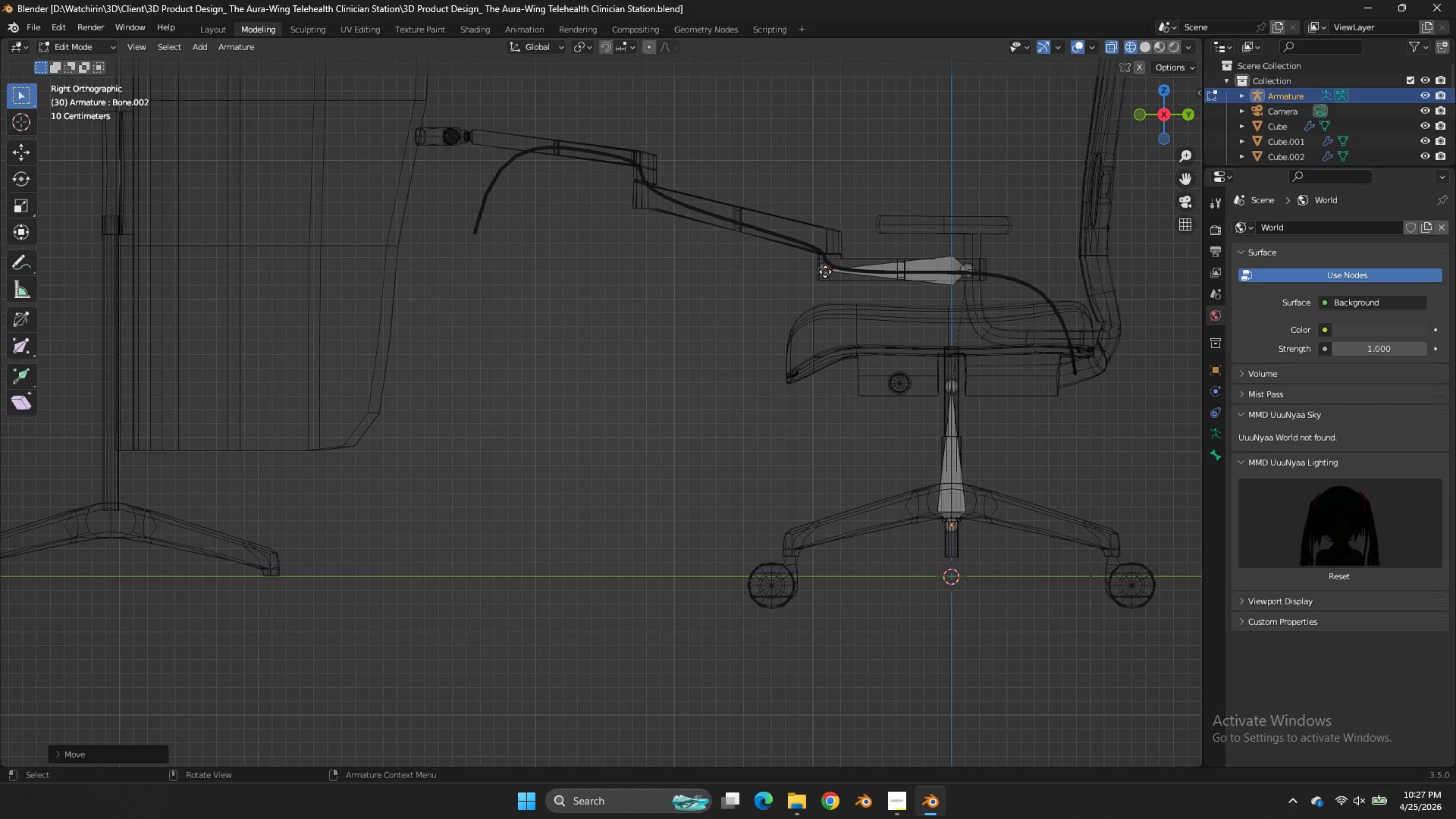 
key(E)
 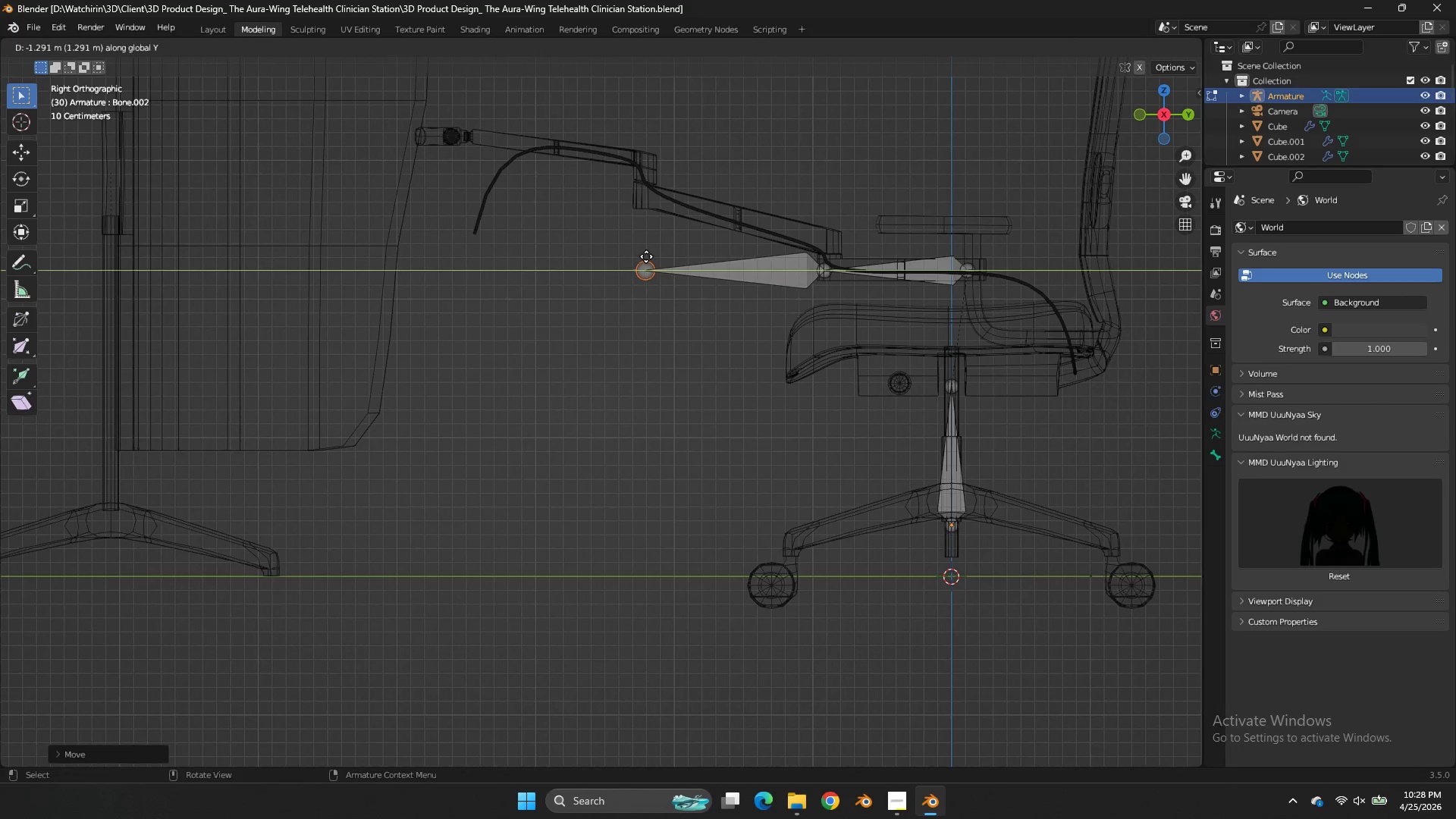 
key(Y)
 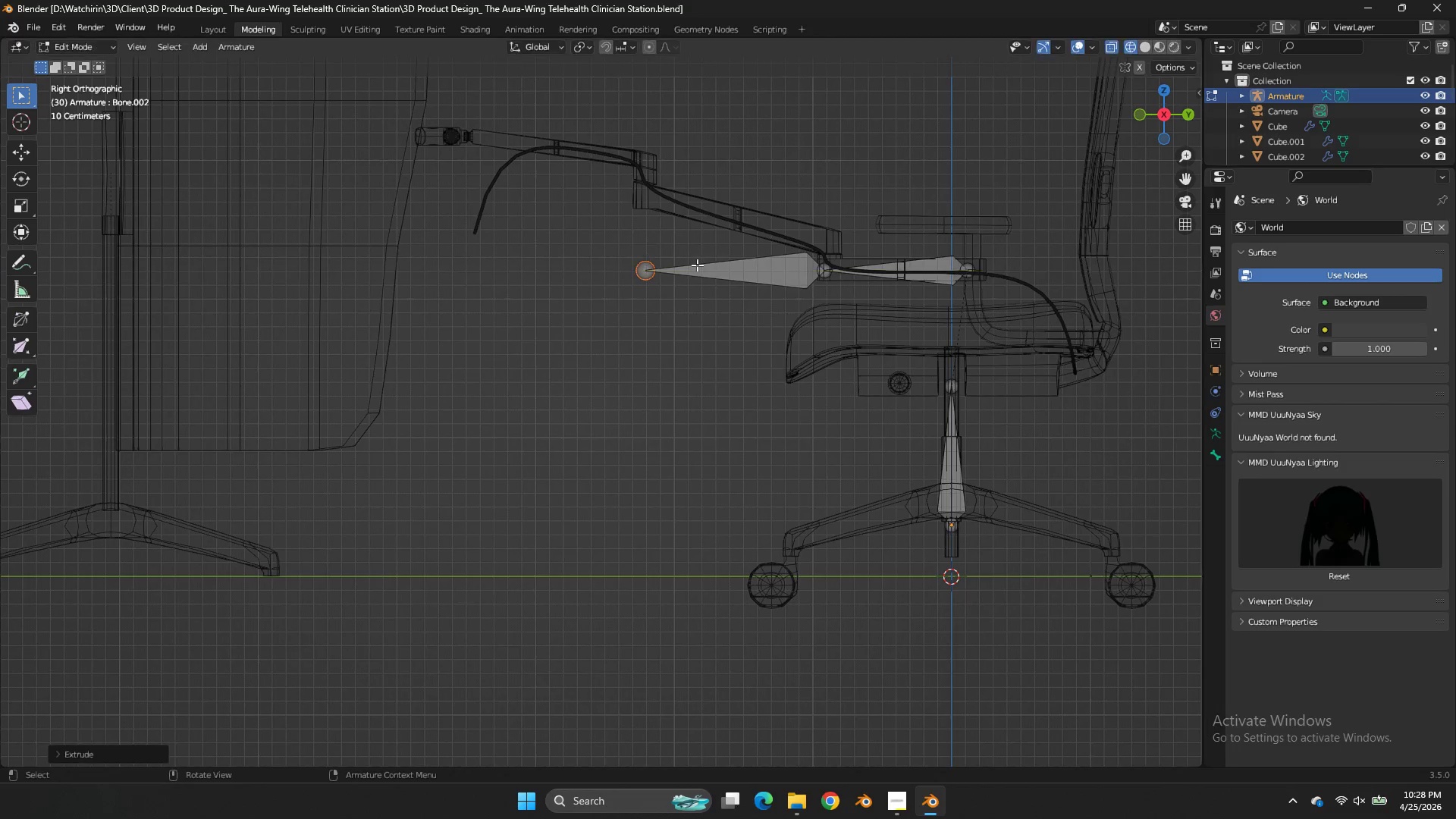 
left_click_drag(start_coordinate=[646, 256], to_coordinate=[657, 260])
 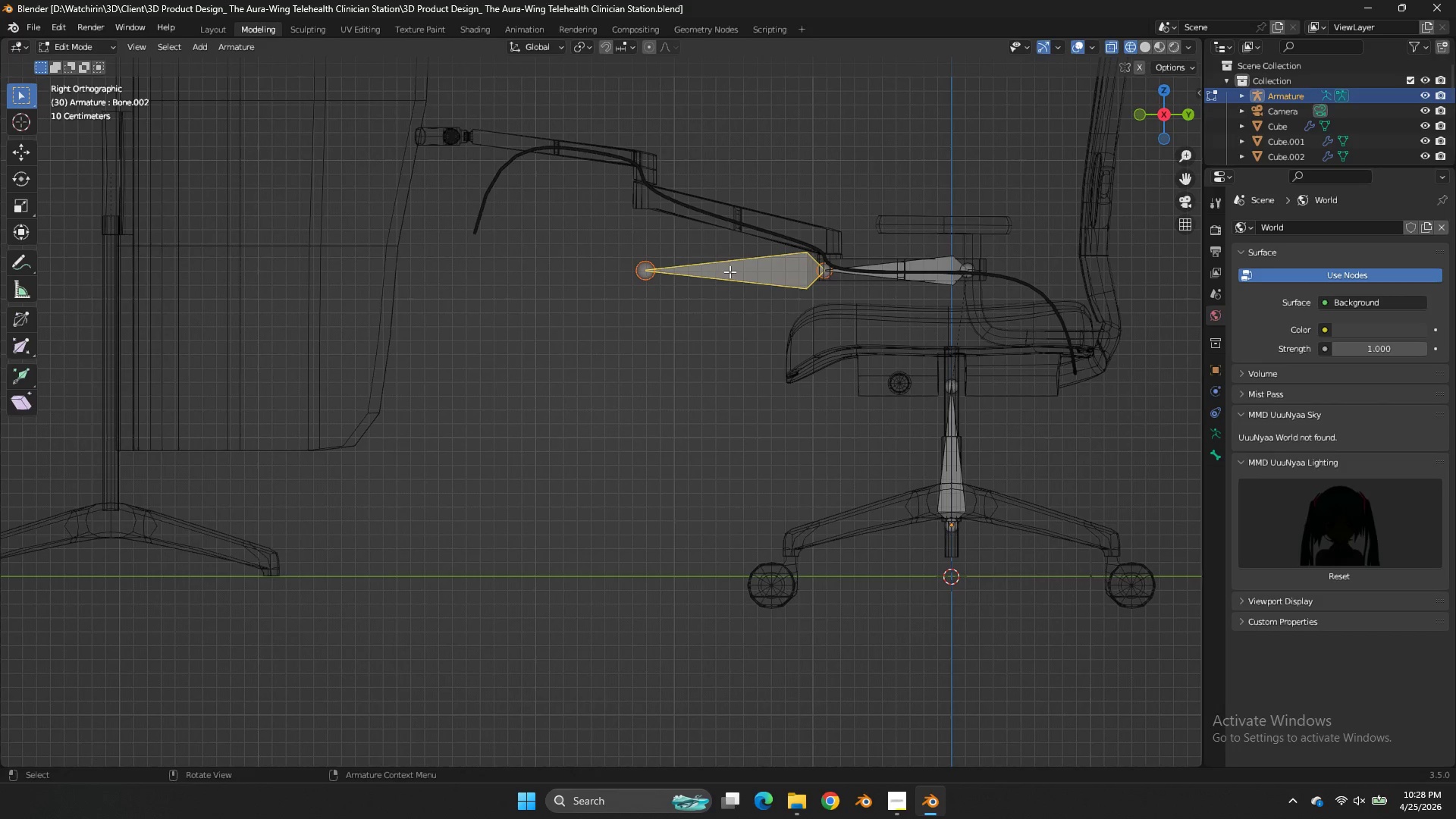 
double_click([714, 268])
 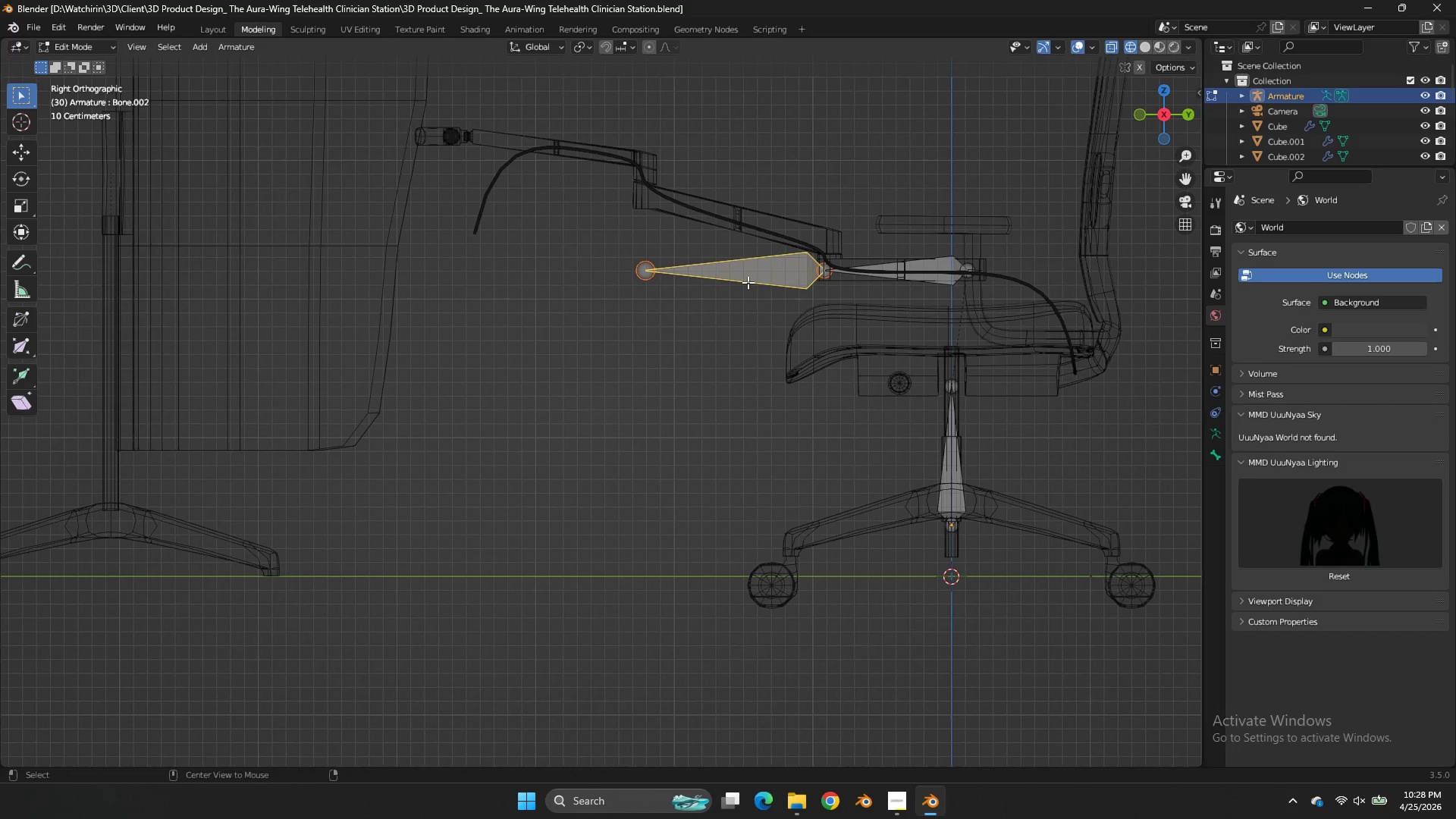 
key(Alt+P)
 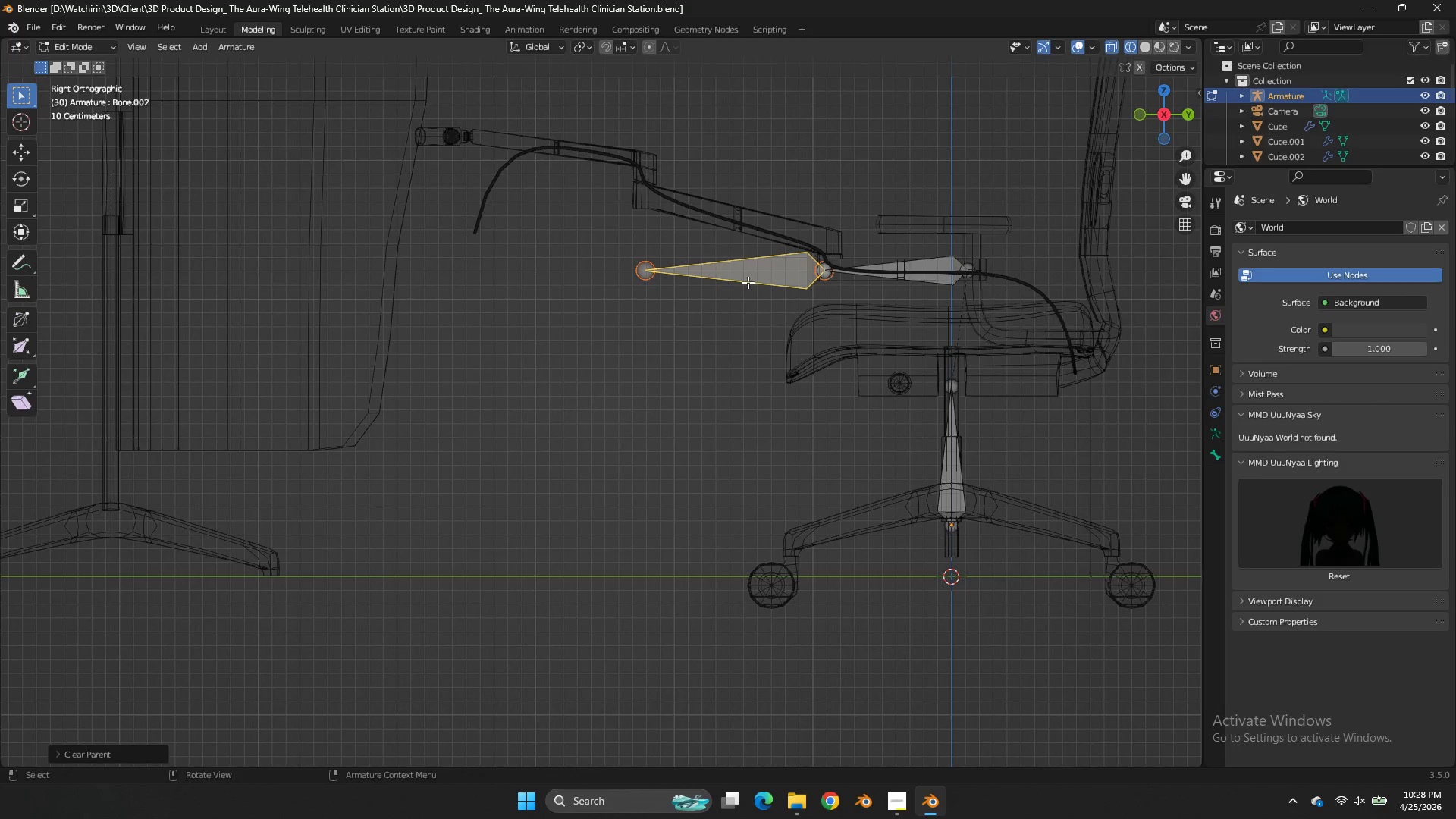 
double_click([748, 282])
 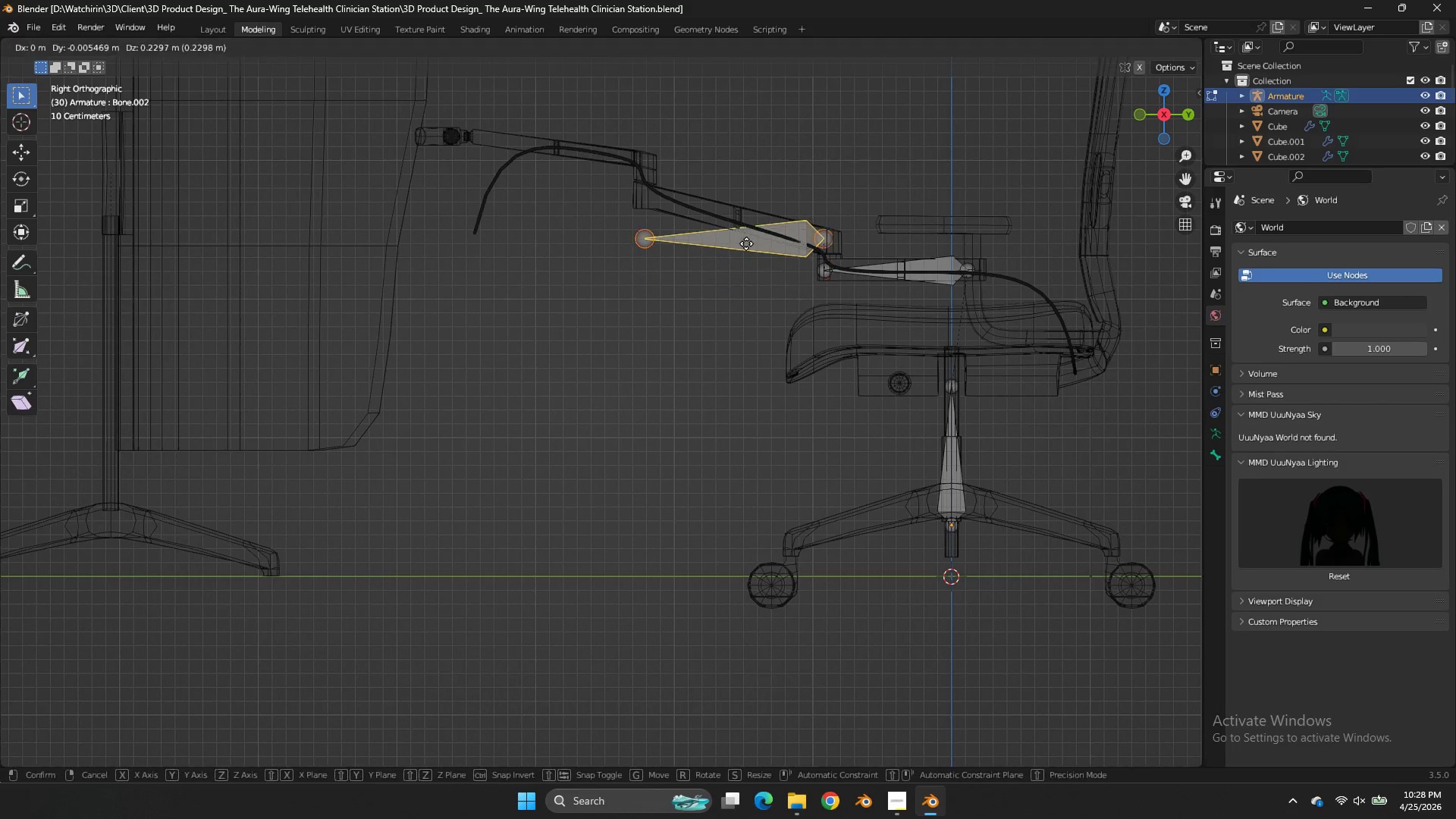 
key(G)
 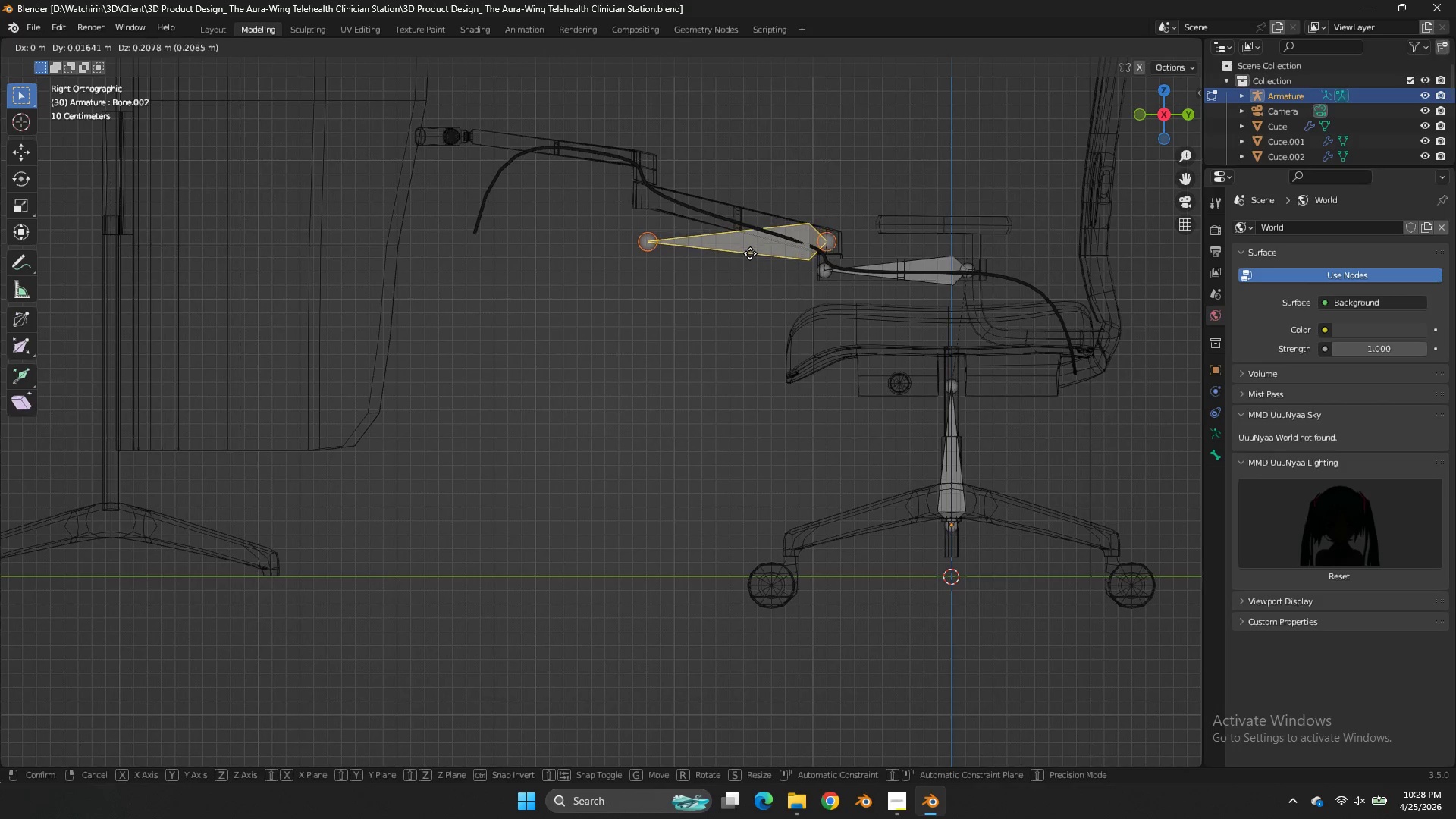 
left_click([750, 253])
 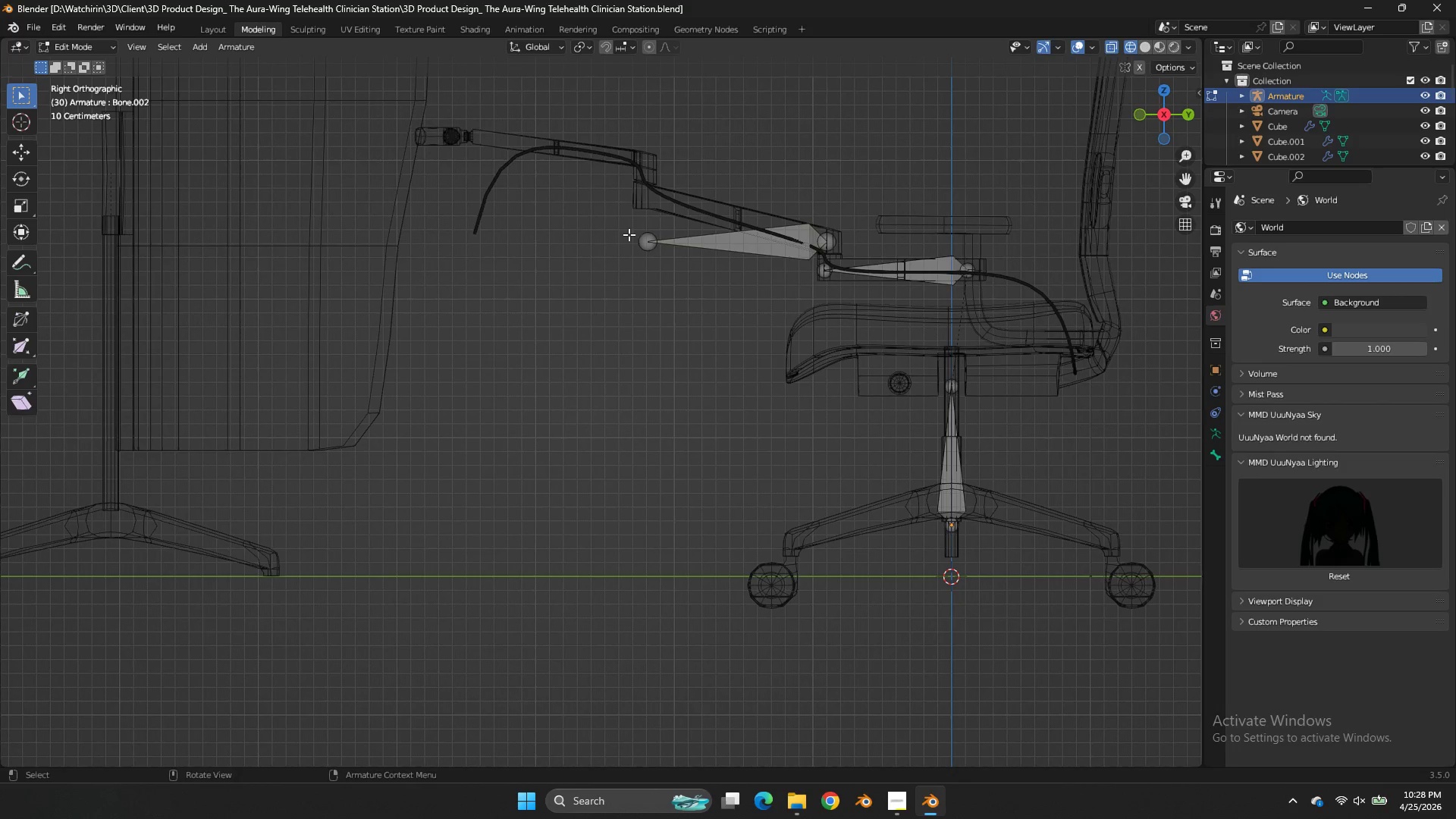 
double_click([627, 234])
 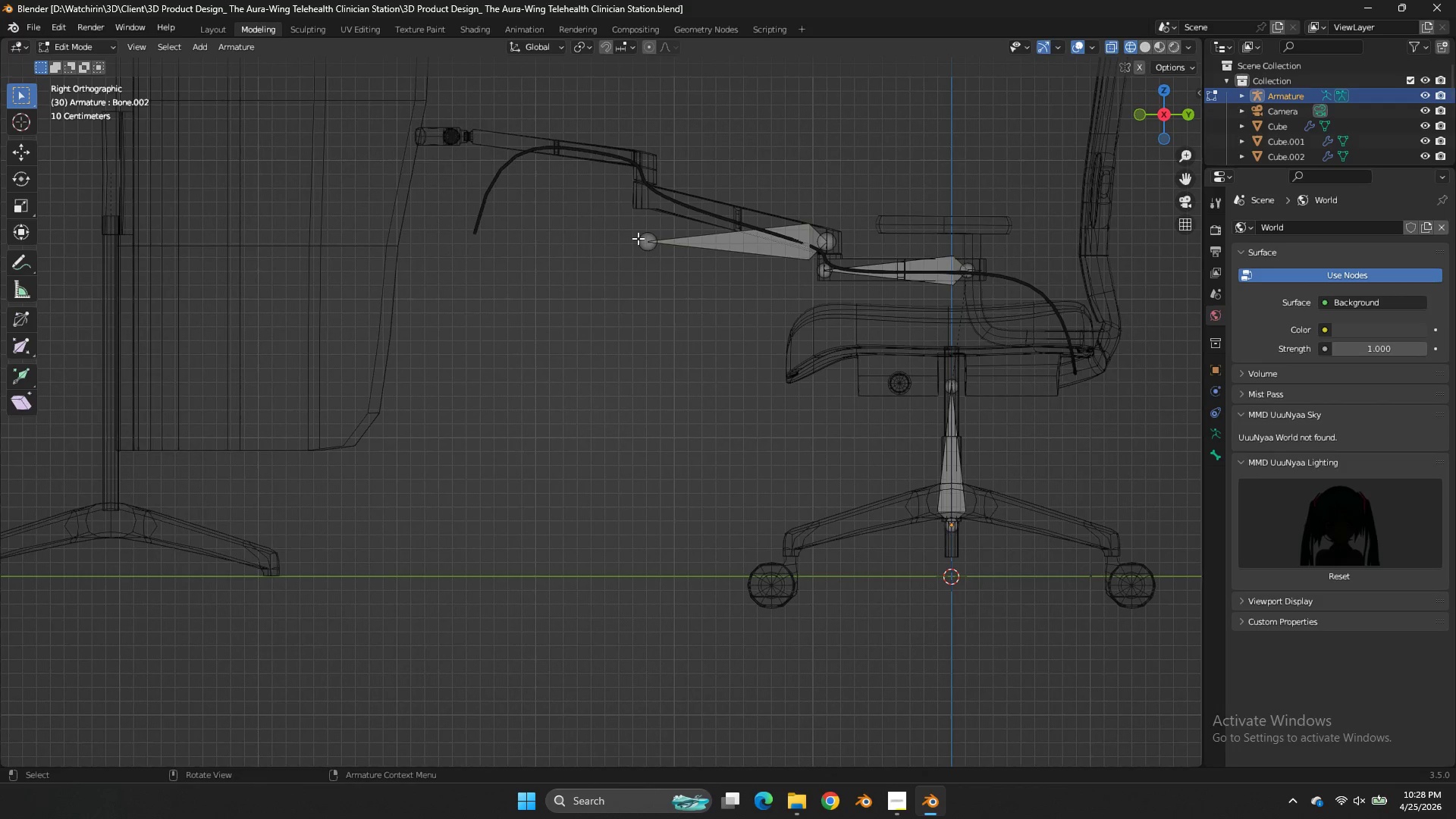 
triple_click([638, 238])
 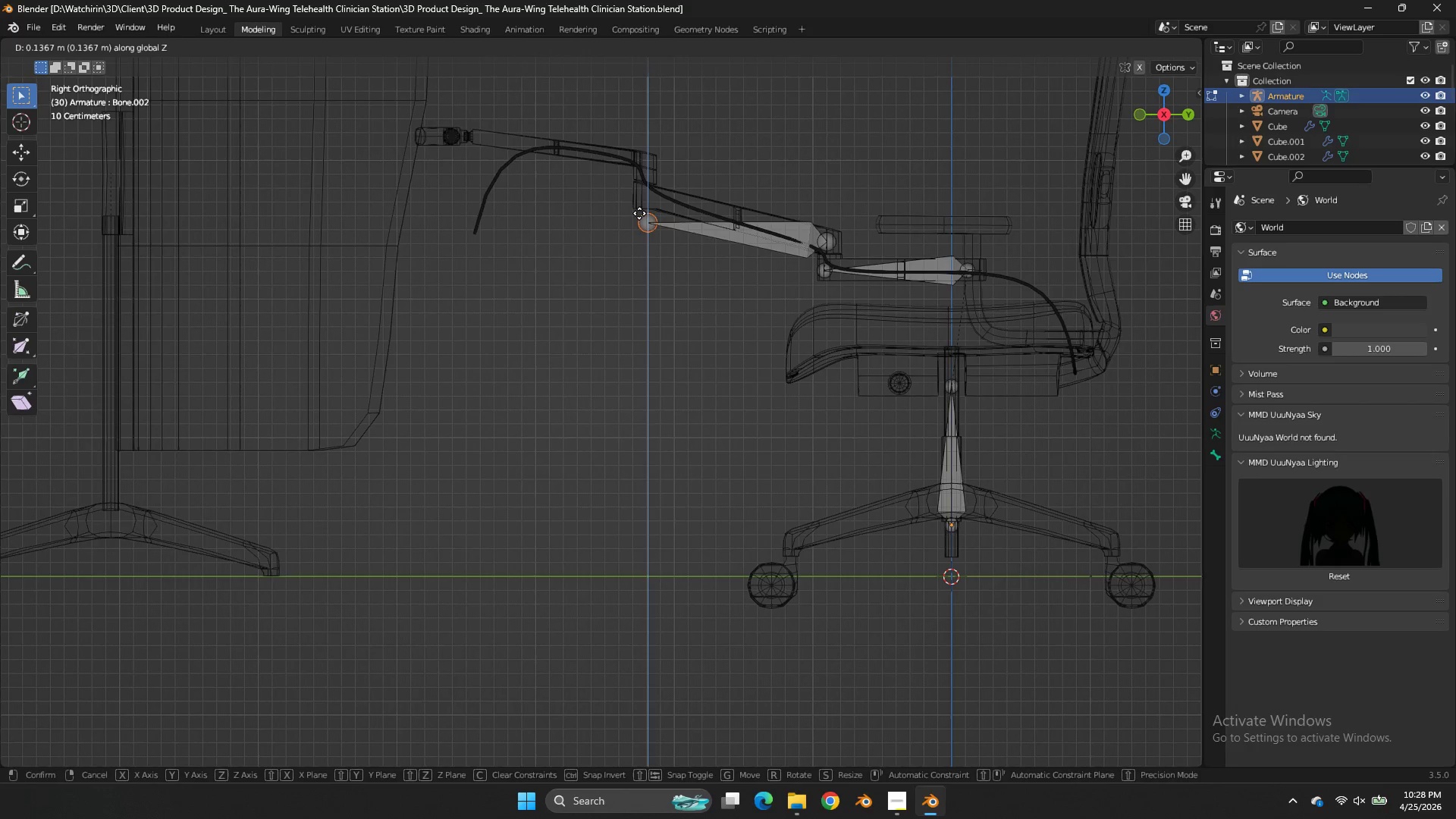 
type(gz)
 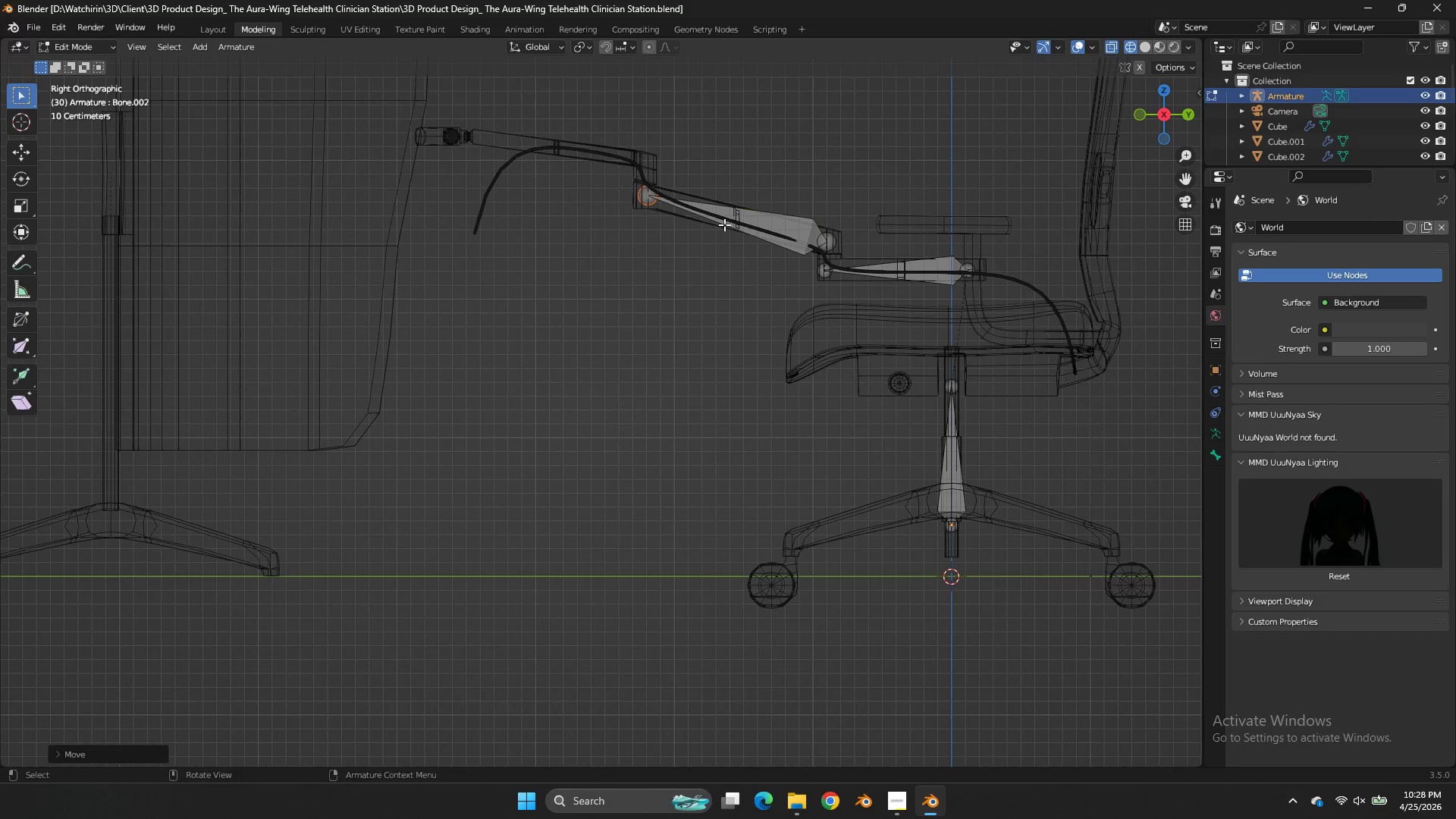 
double_click([726, 225])
 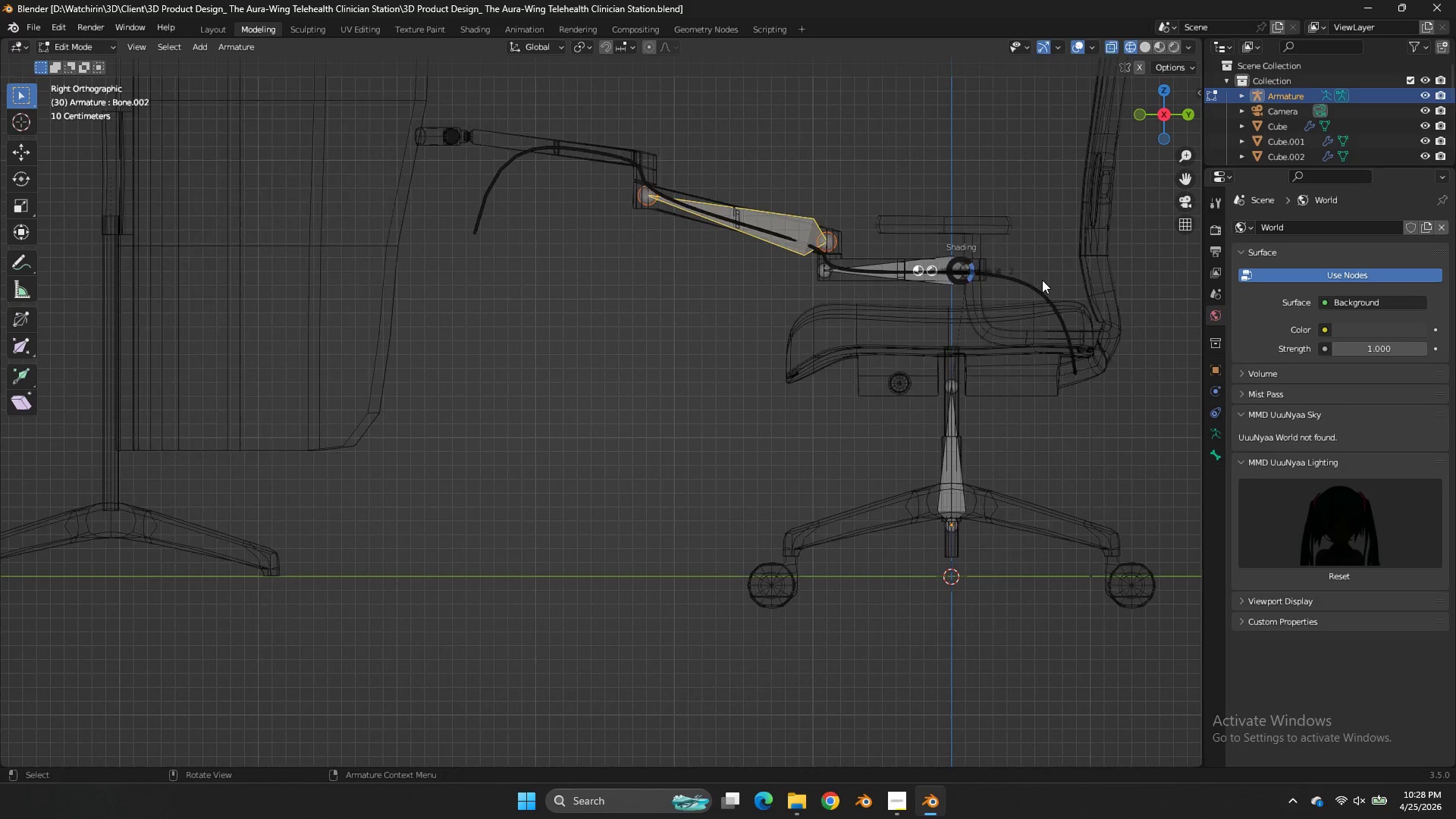 
type(zzD)
 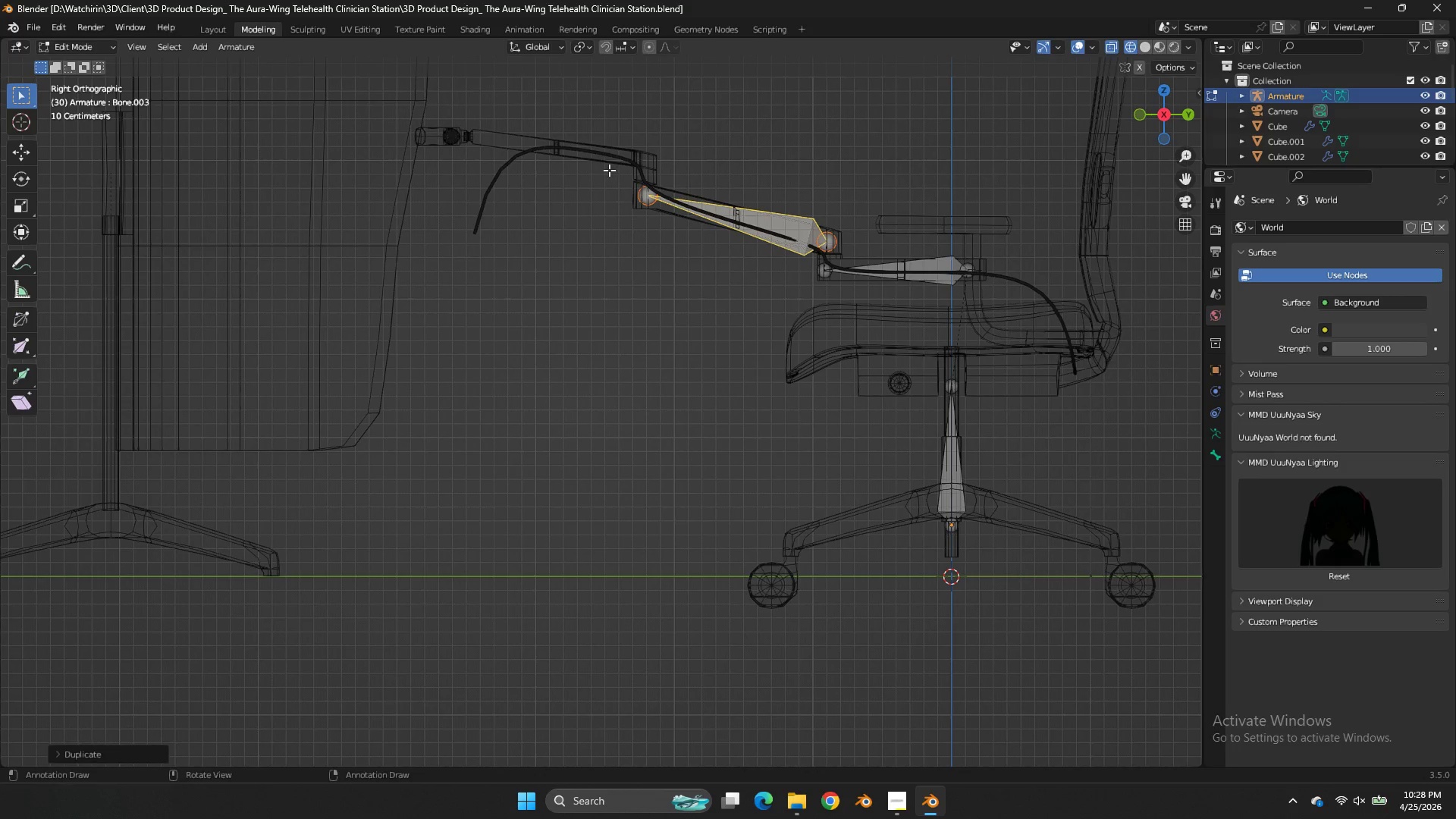 
key(Control+ControlLeft)
 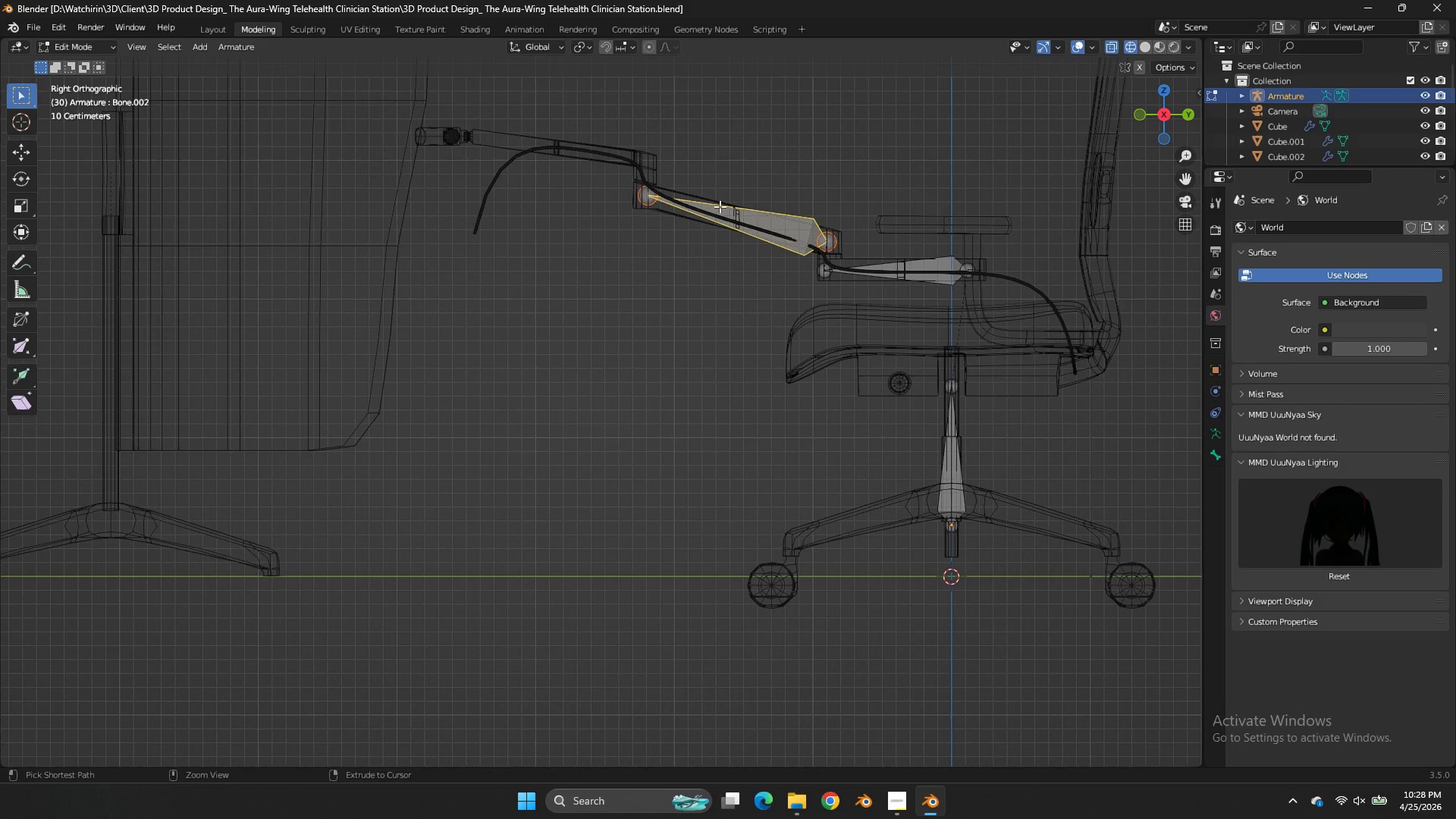 
key(Control+Z)
 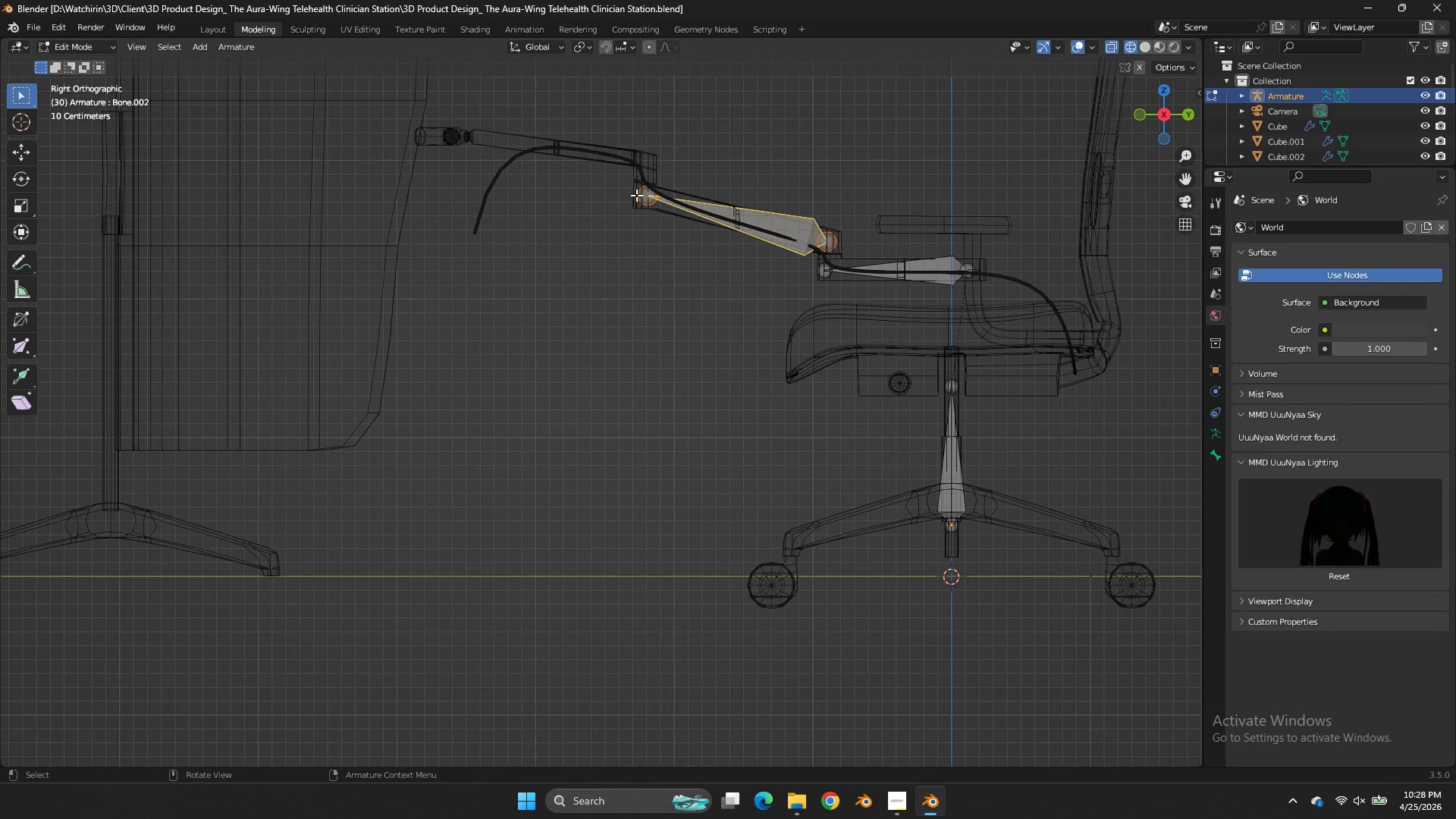 
left_click([636, 195])
 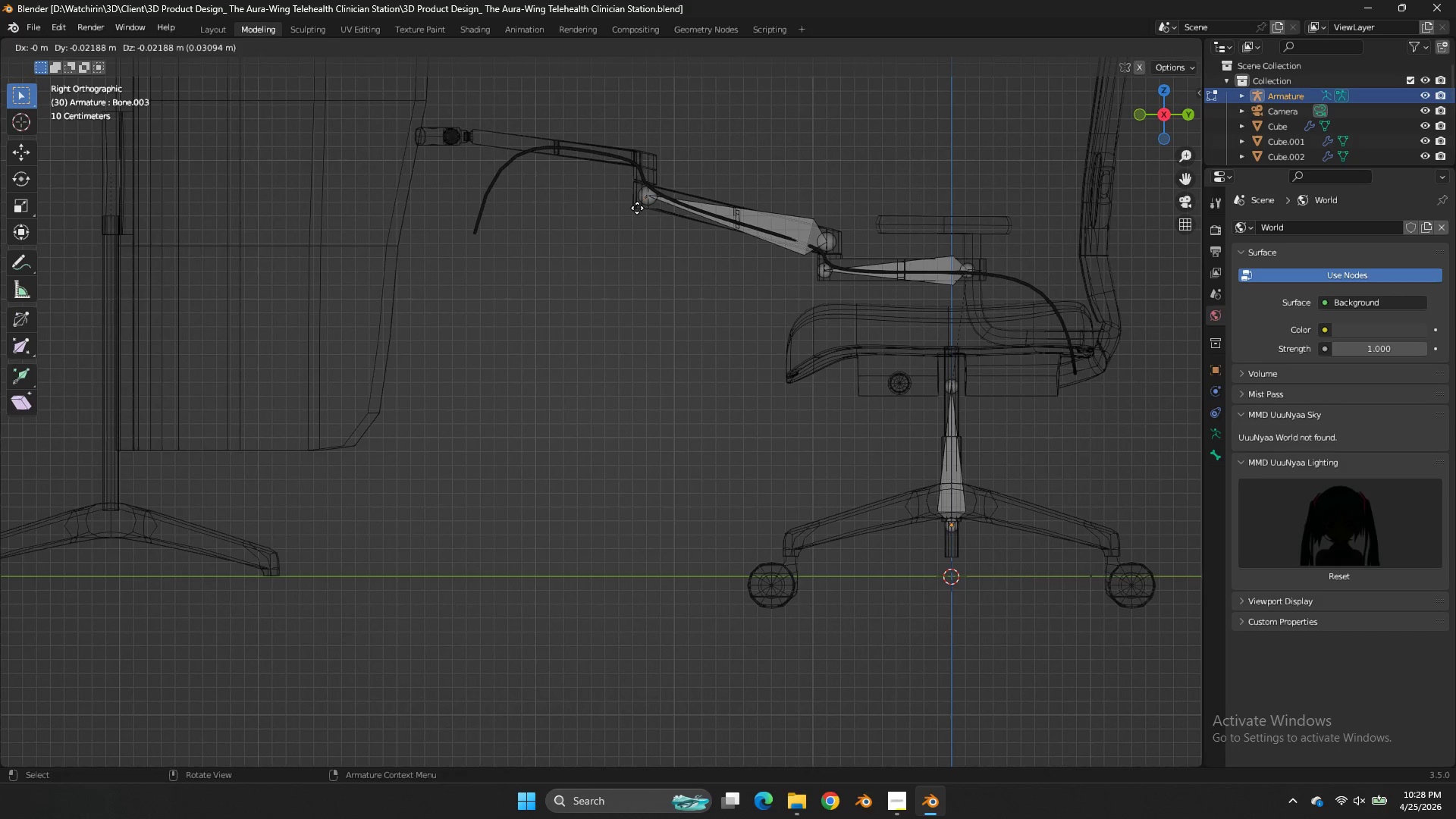 
type(ey)
 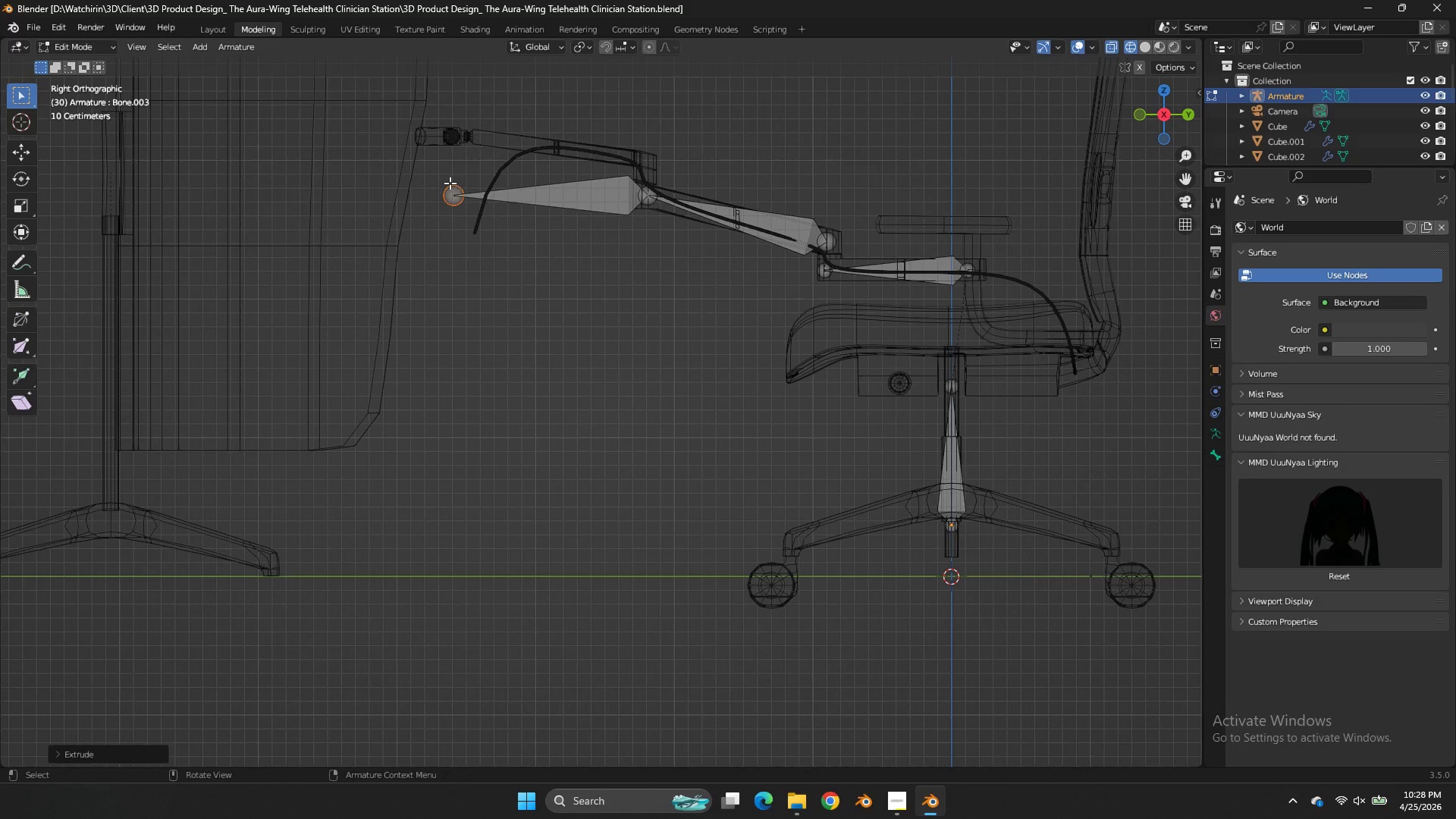 
left_click_drag(start_coordinate=[449, 183], to_coordinate=[472, 186])
 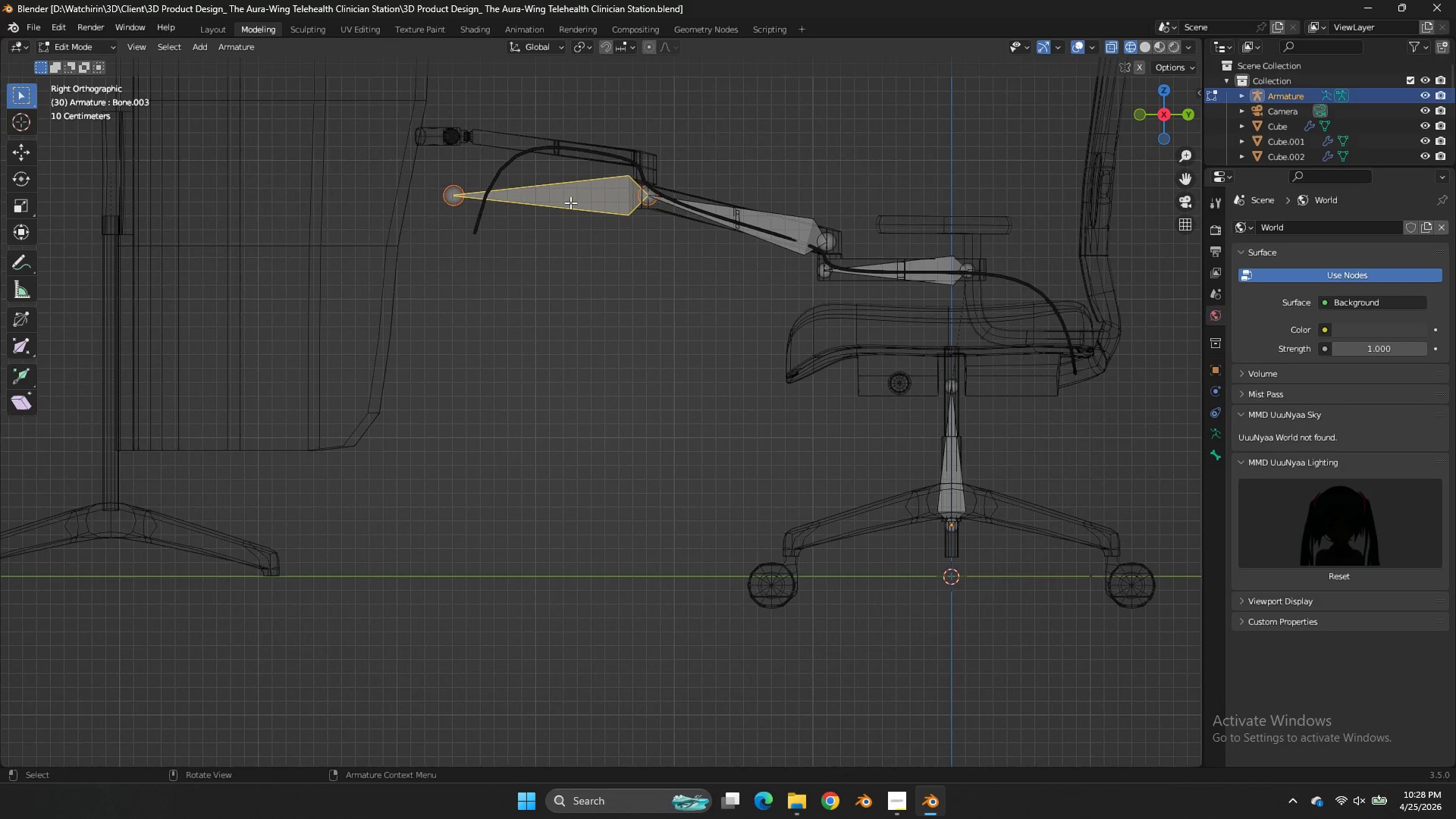 
double_click([570, 202])
 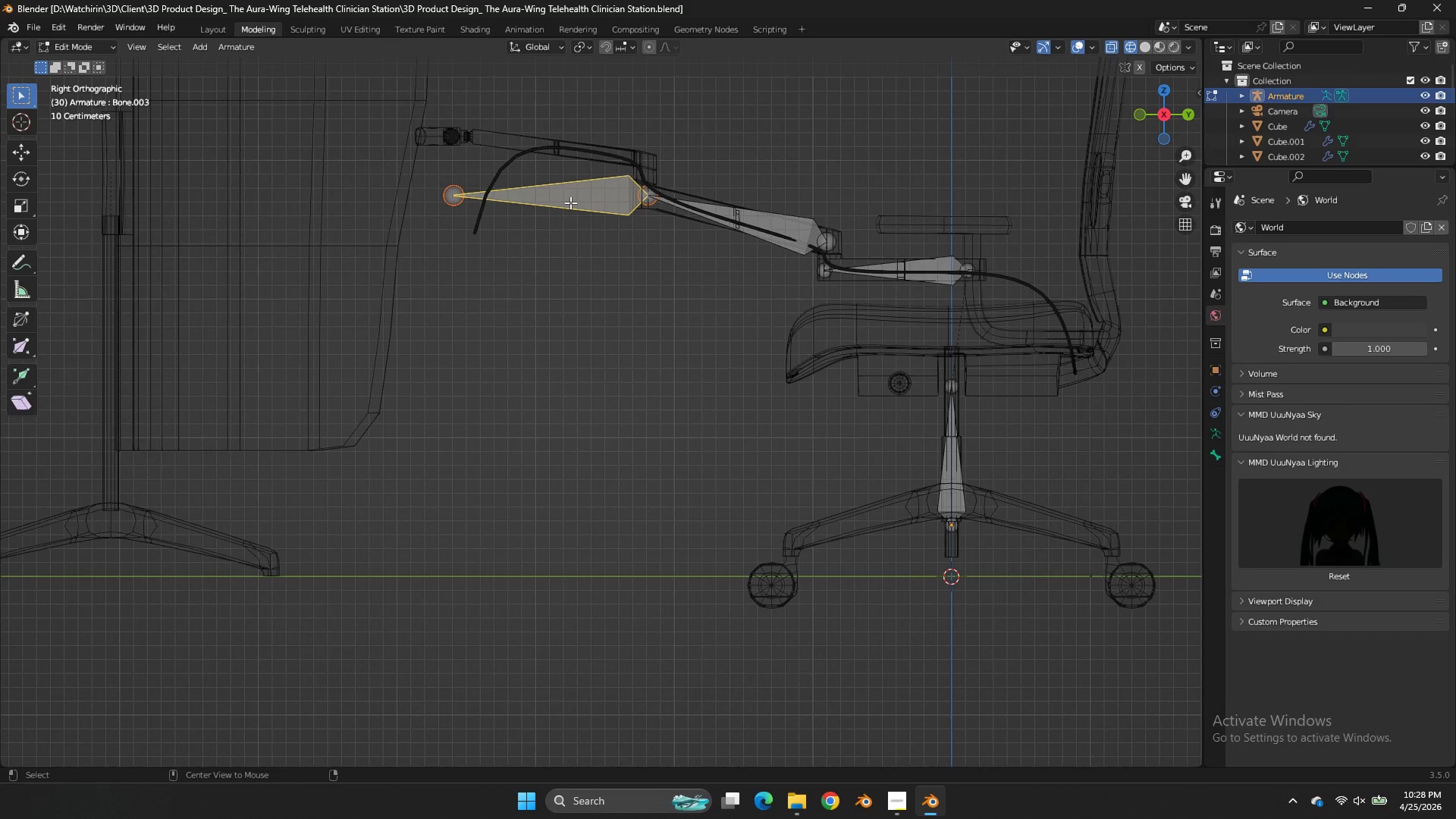 
key(Alt+P)
 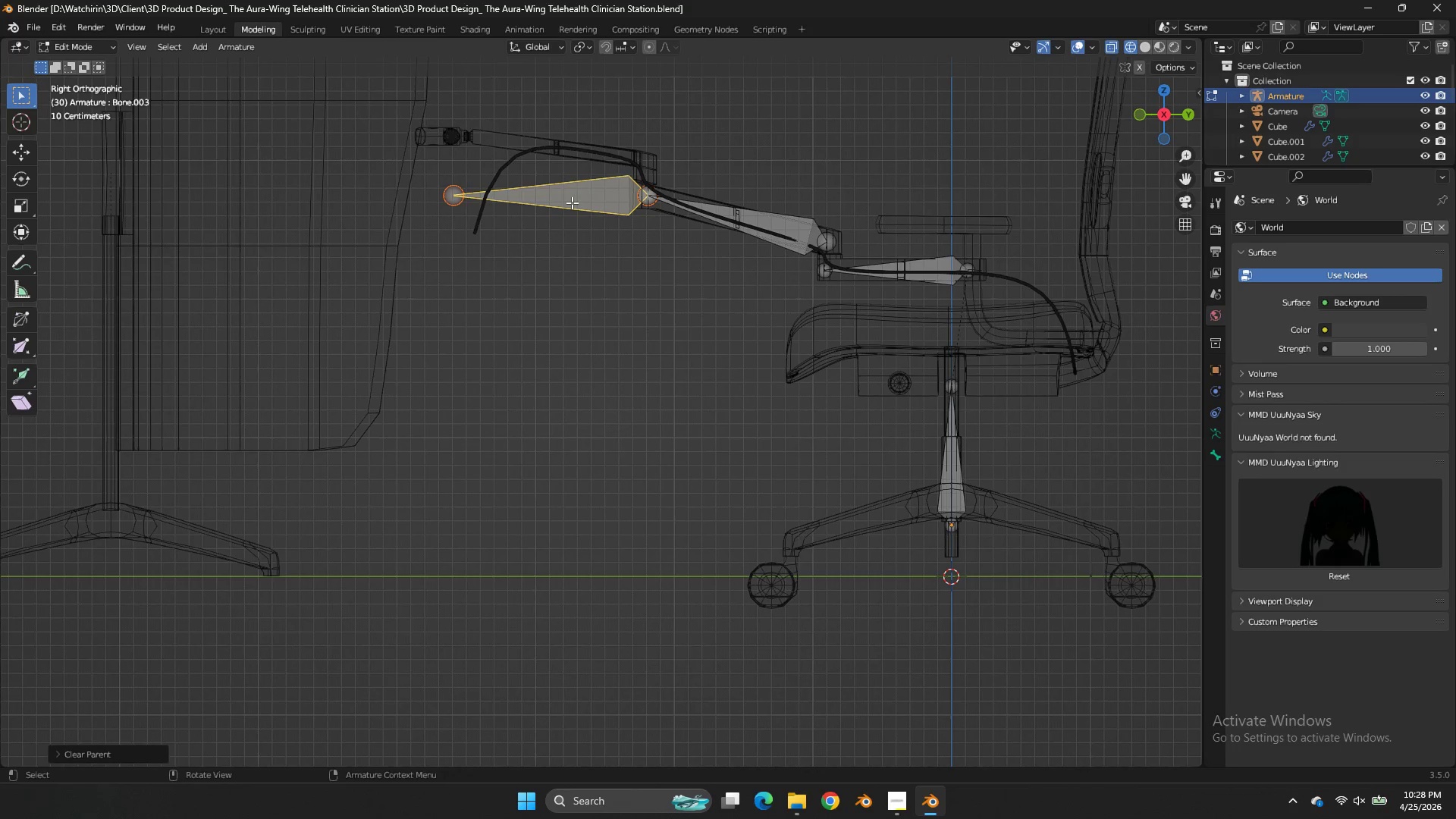 
double_click([572, 202])
 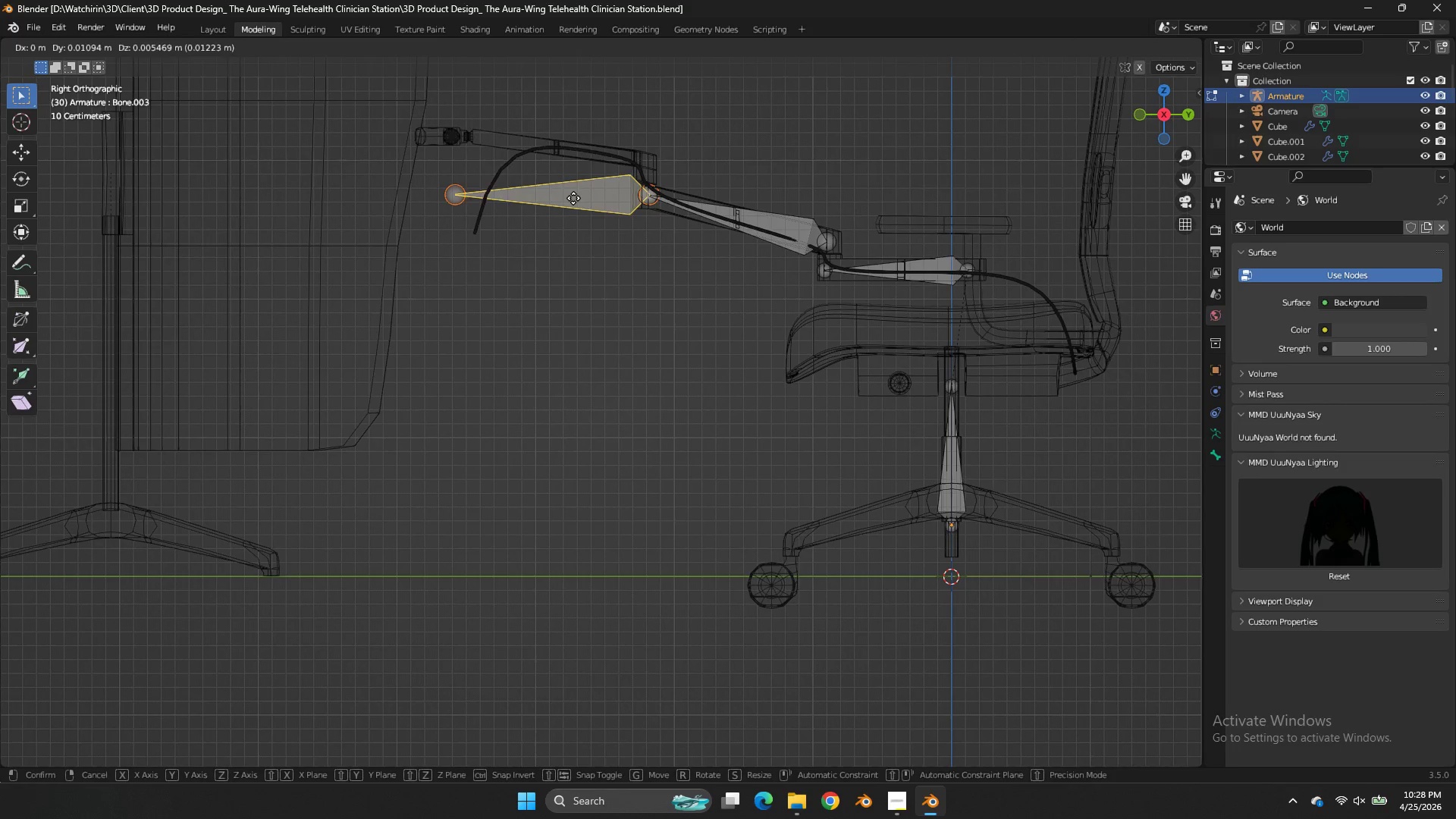 
key(G)
 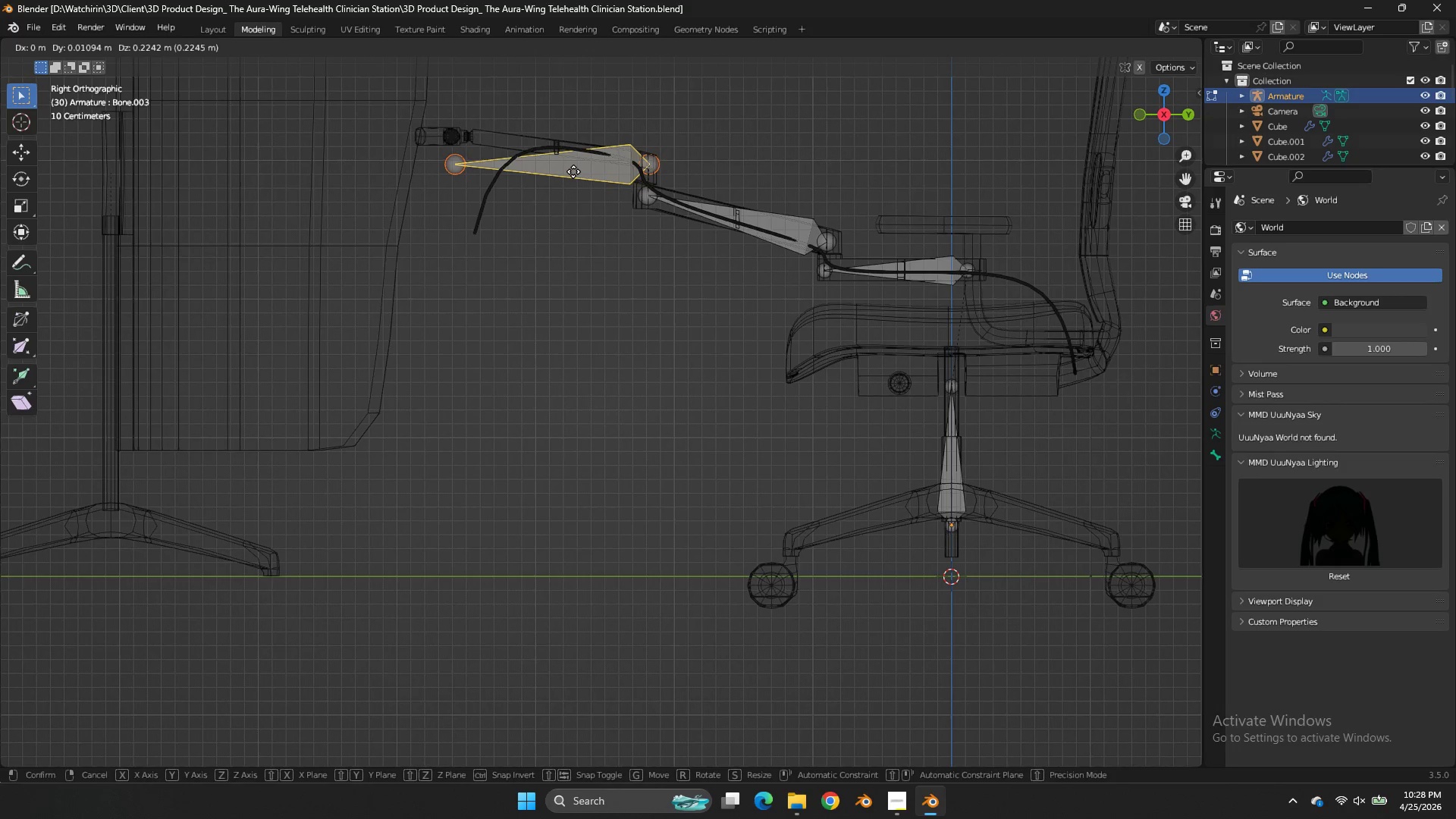 
hold_key(key=ShiftLeft, duration=0.31)
 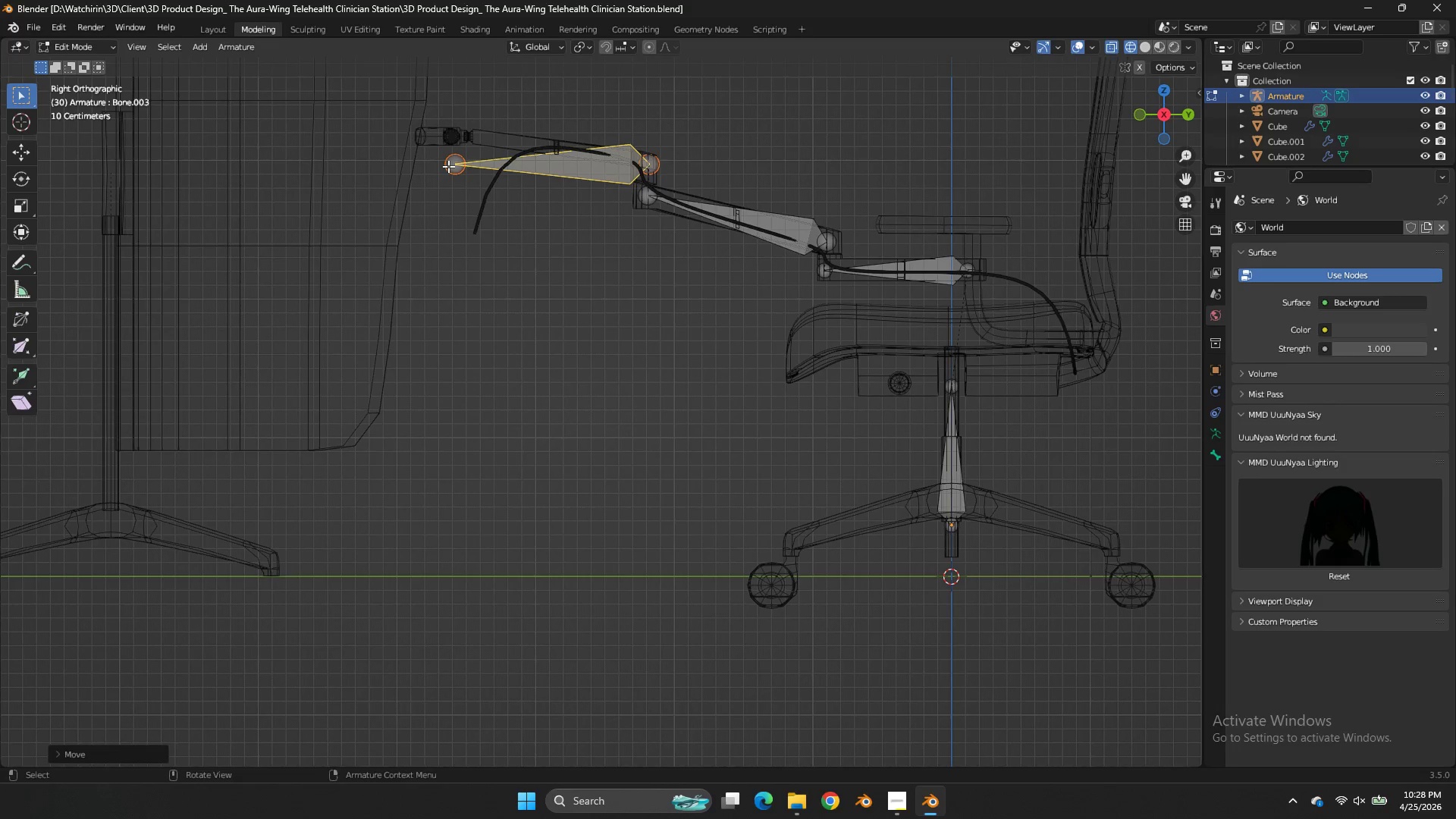 
left_click([448, 166])
 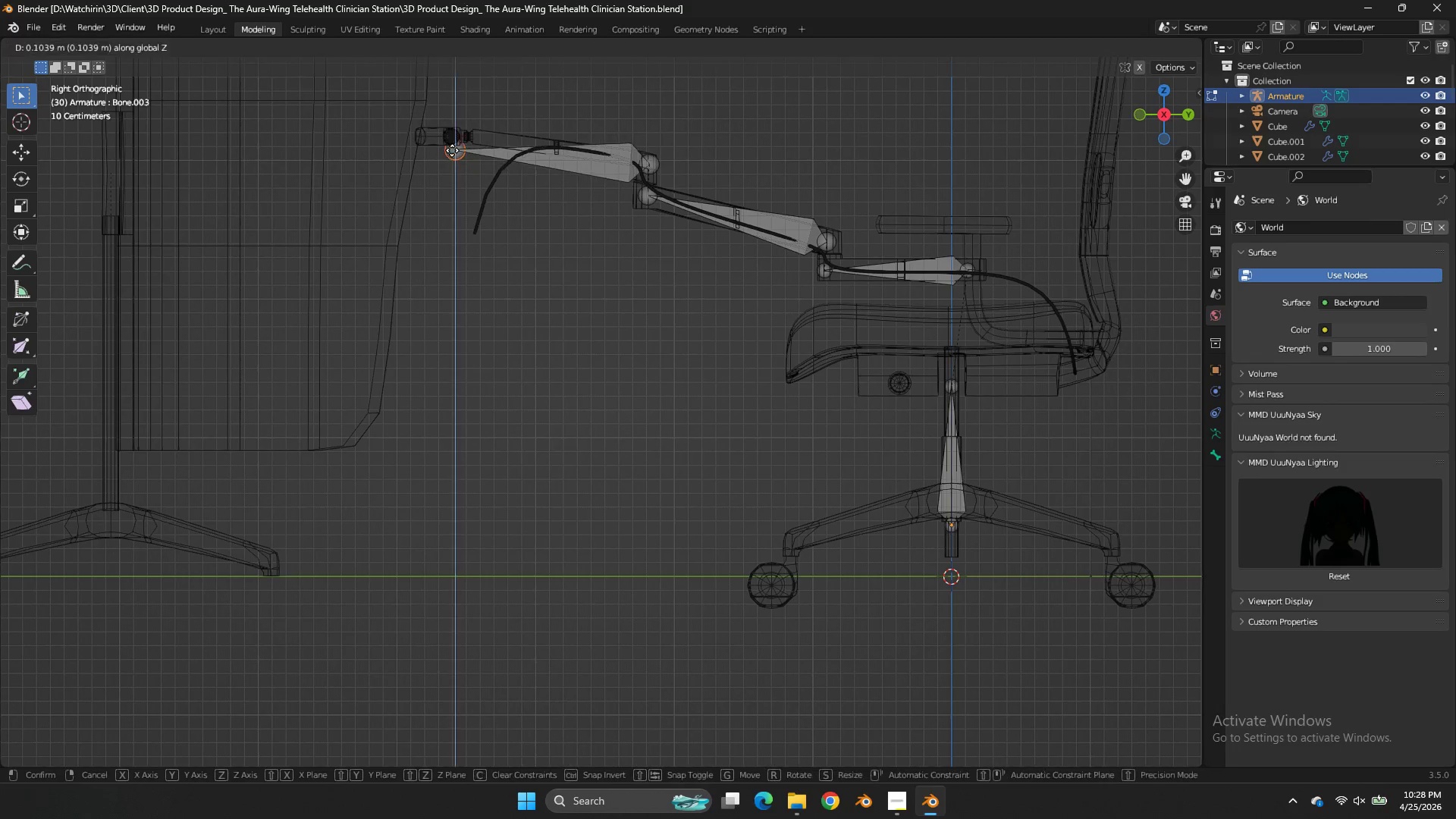 
type(gz)
 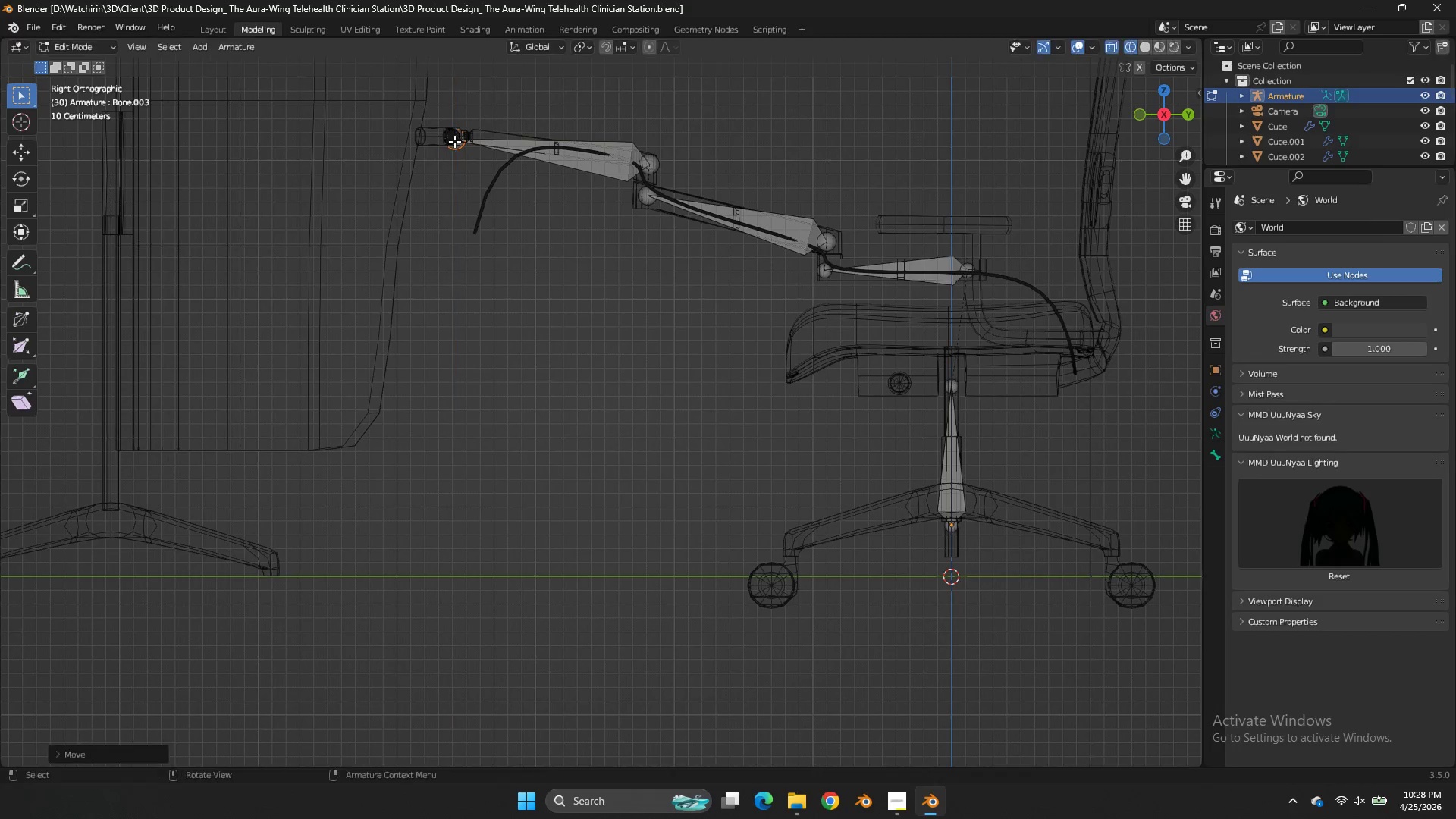 
left_click([454, 141])
 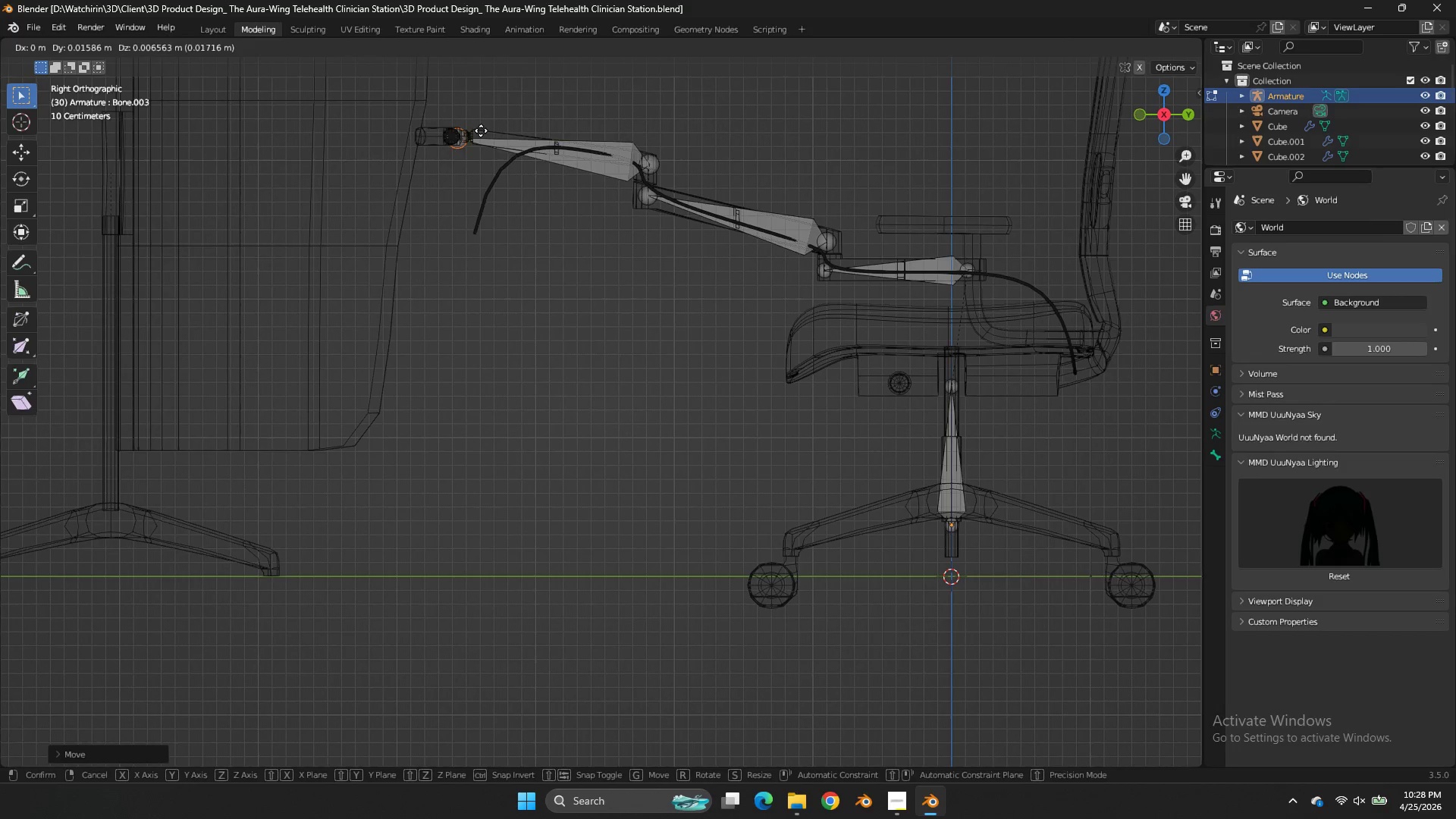 
key(G)
 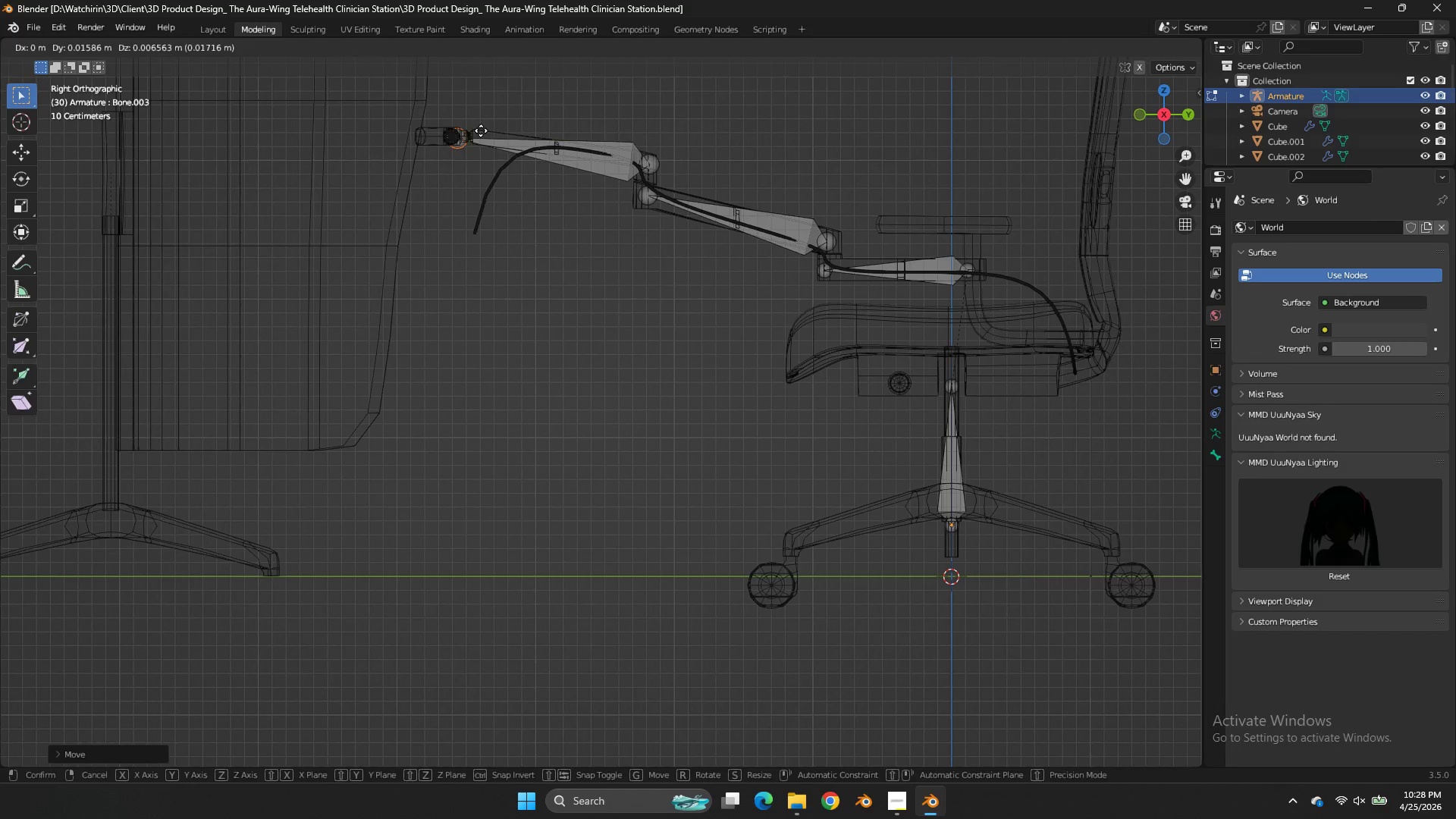 
hold_key(key=ShiftLeft, duration=0.78)
left_click([547, 110])
 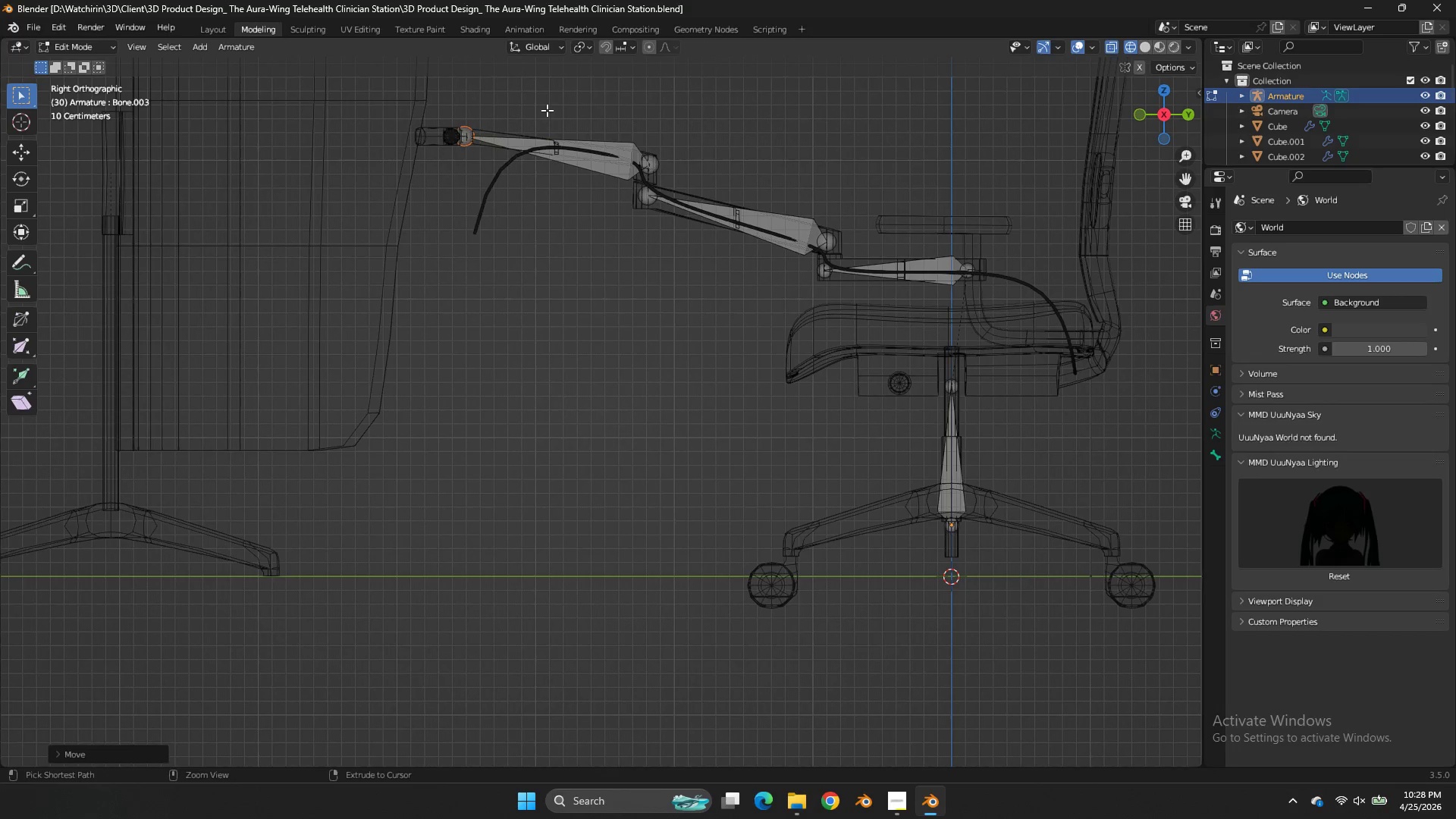 
key(Control+ControlLeft)
 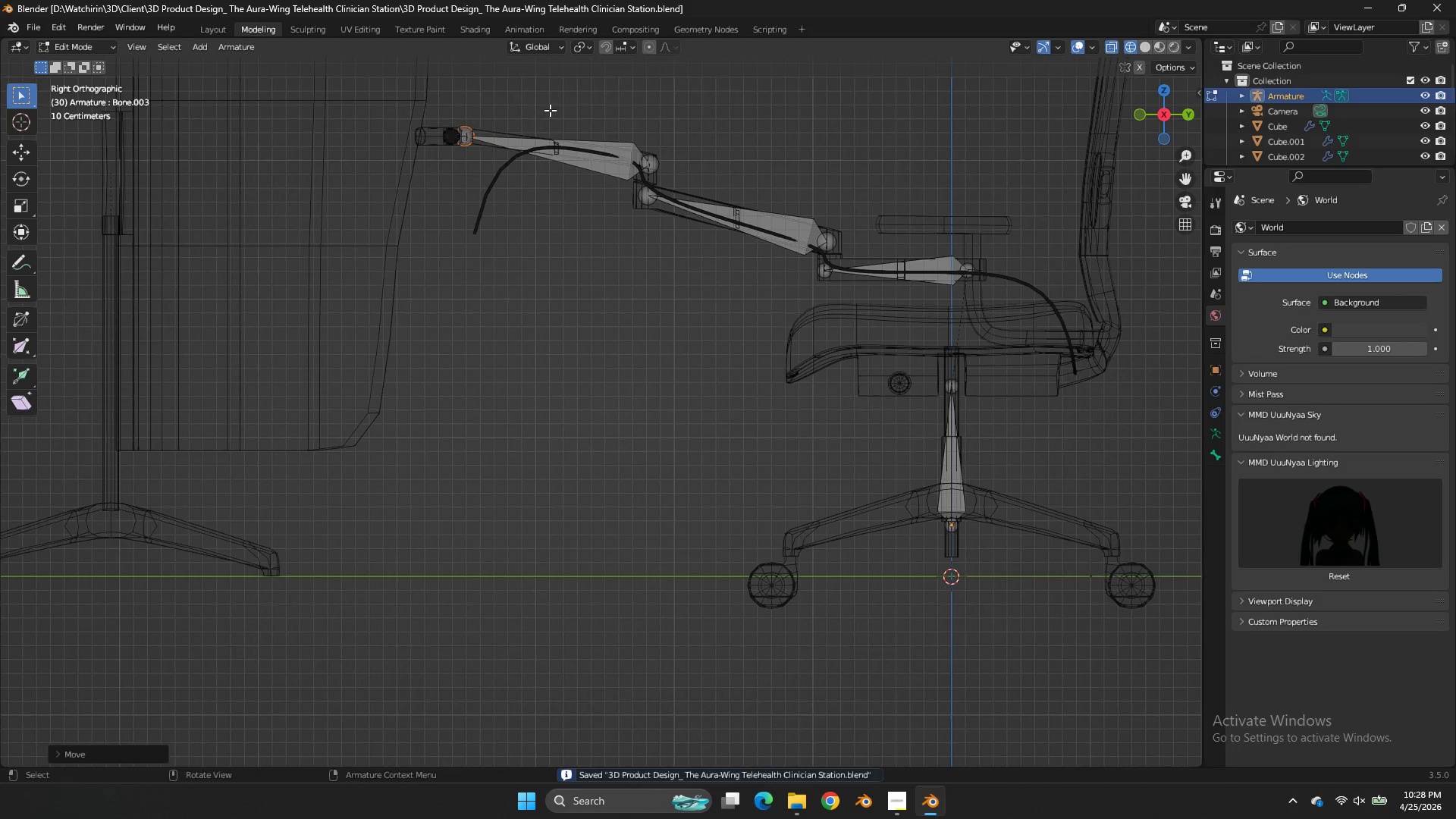 
key(Control+S)
 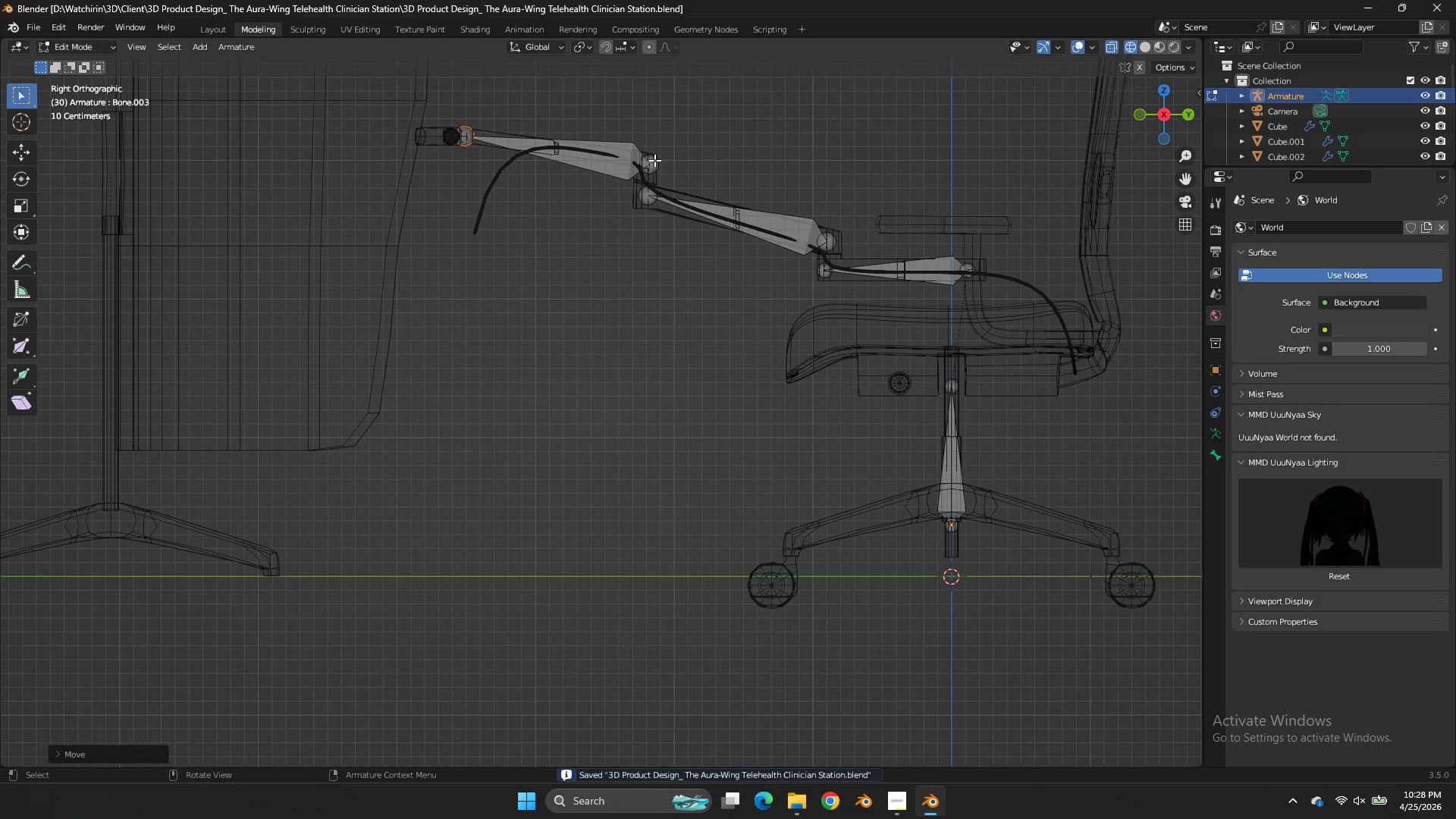 
left_click([654, 160])
 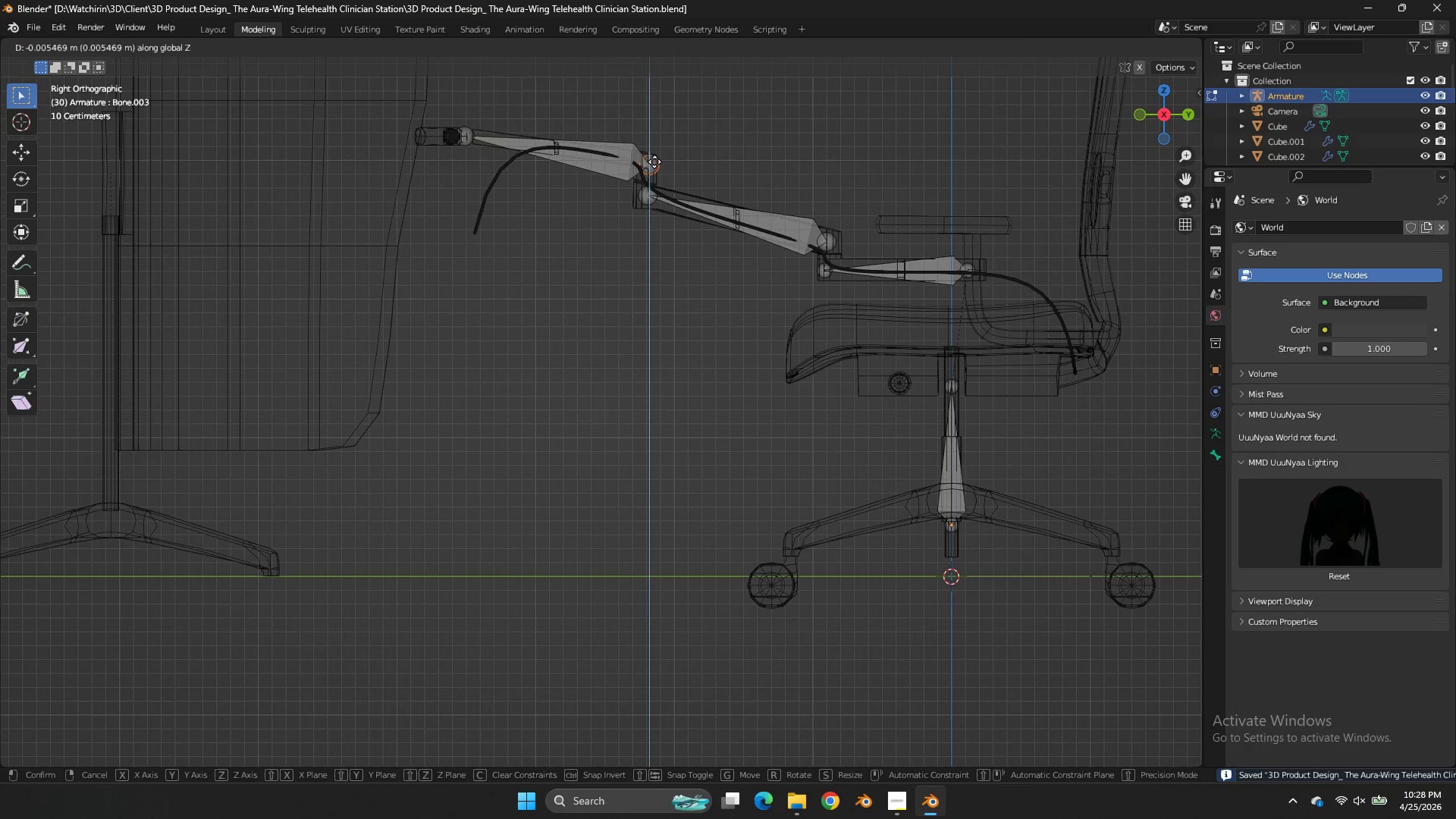 
type(gz)
 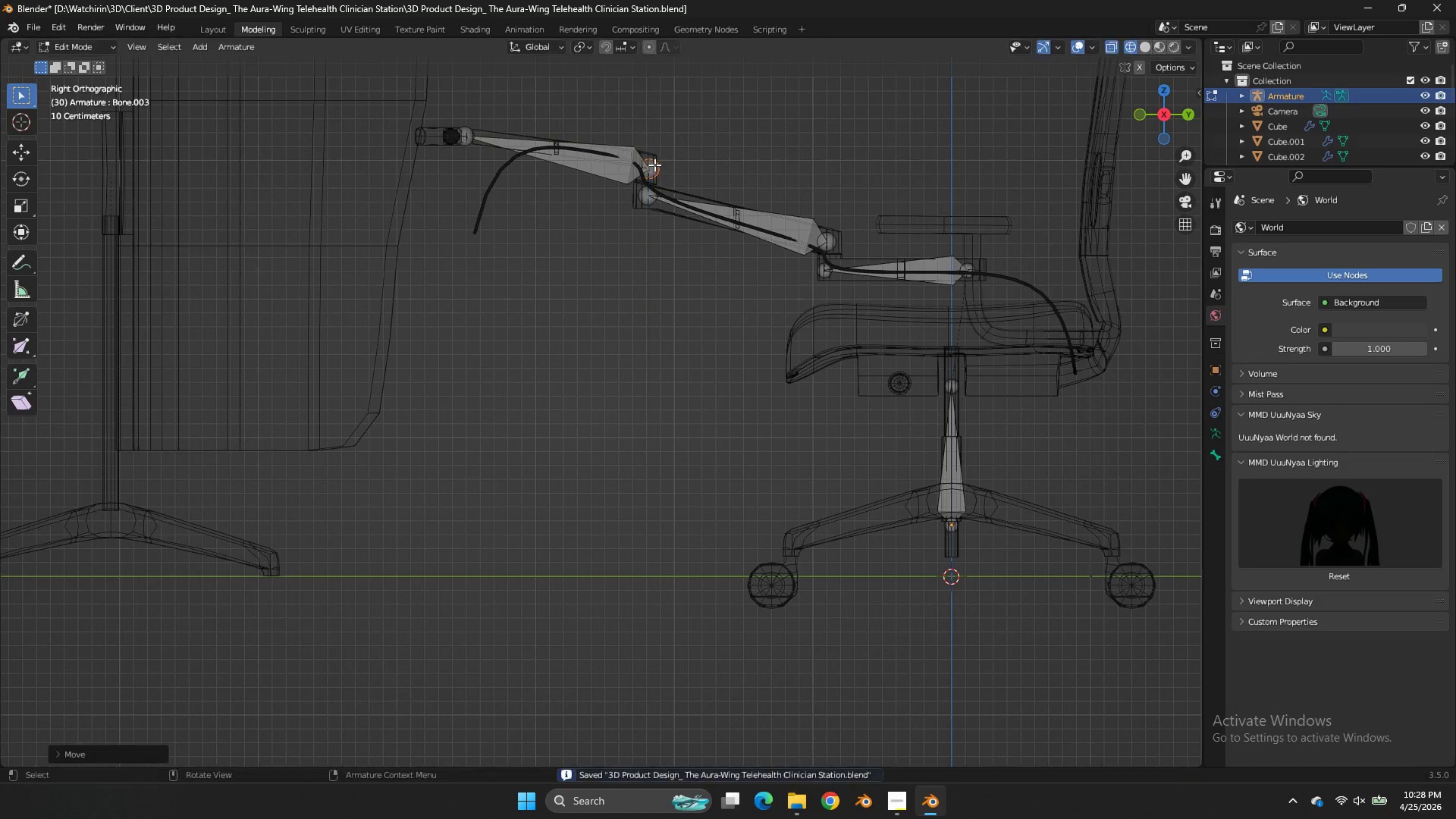 
left_click([654, 165])
 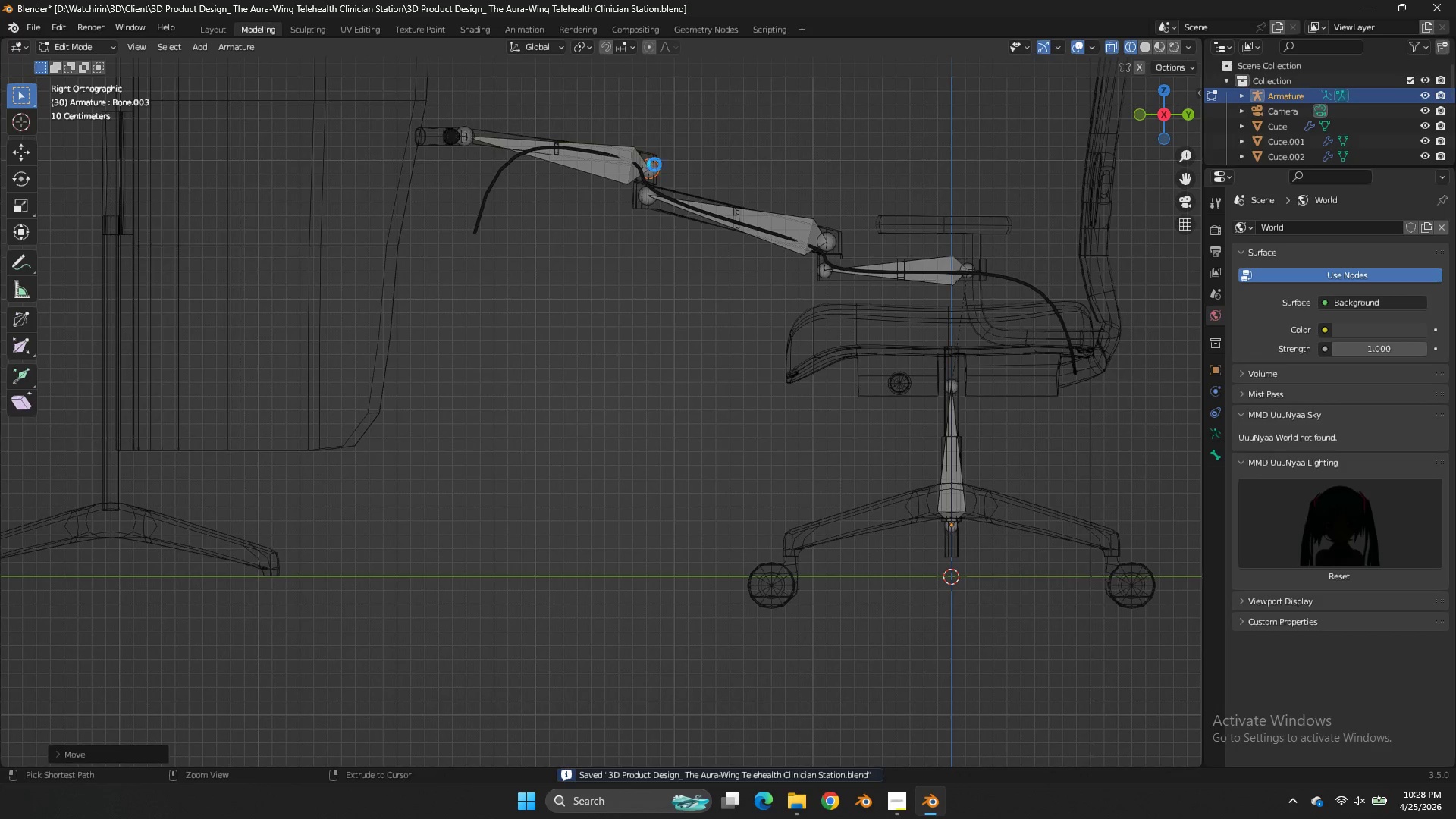 
key(Control+ControlLeft)
 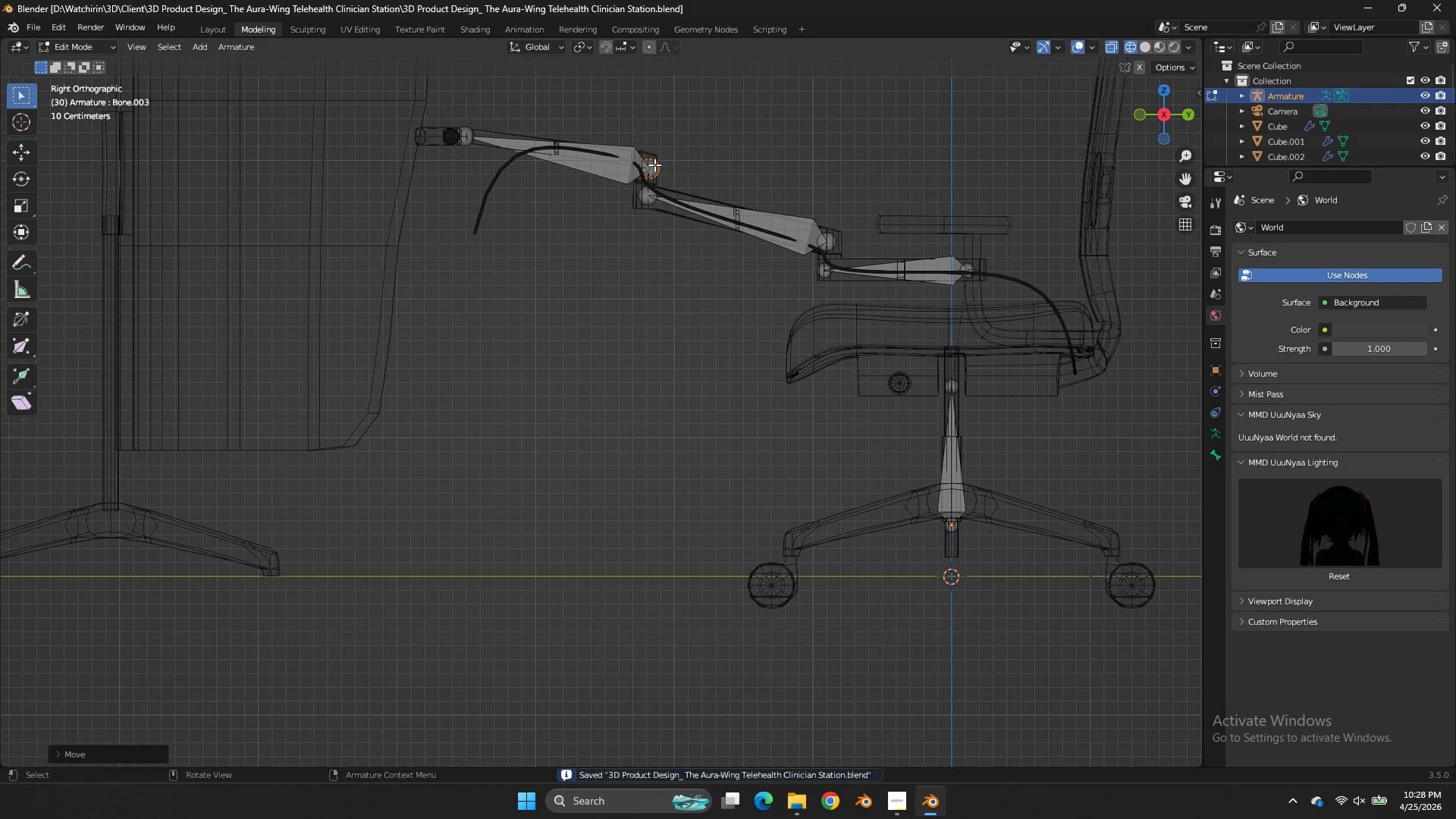 
key(Control+S)
 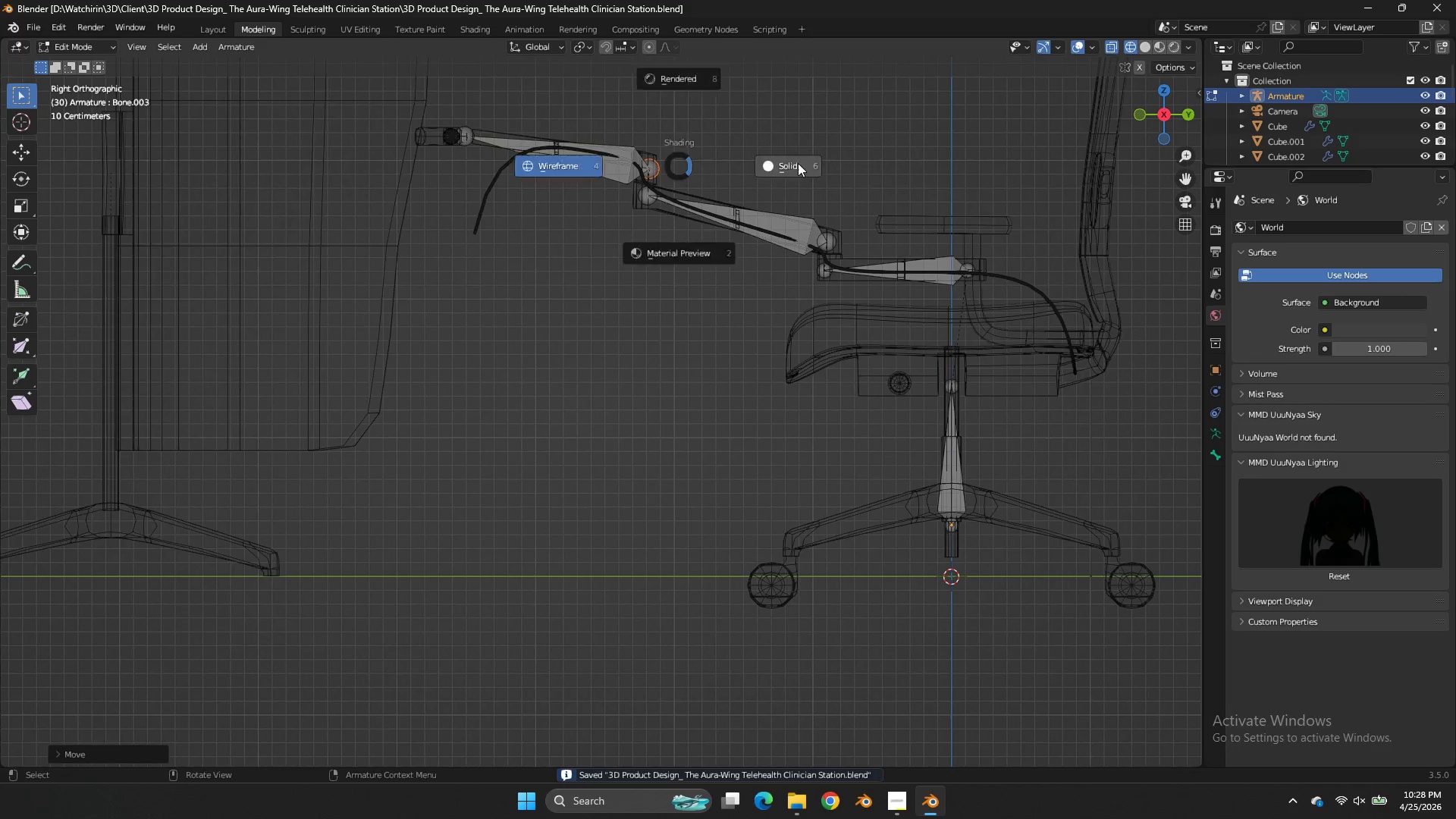 
key(Z)
 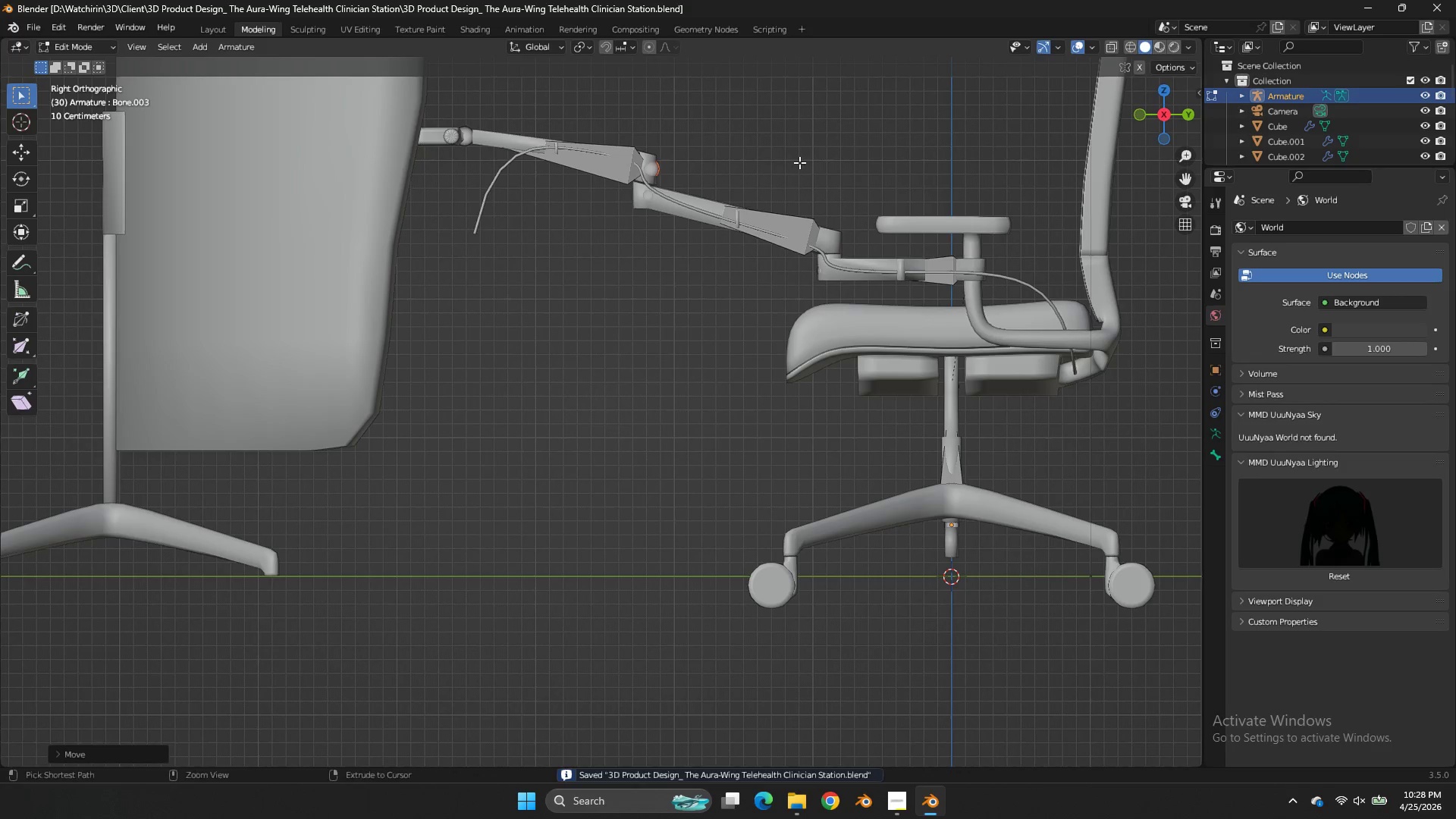 
key(Control+S)
 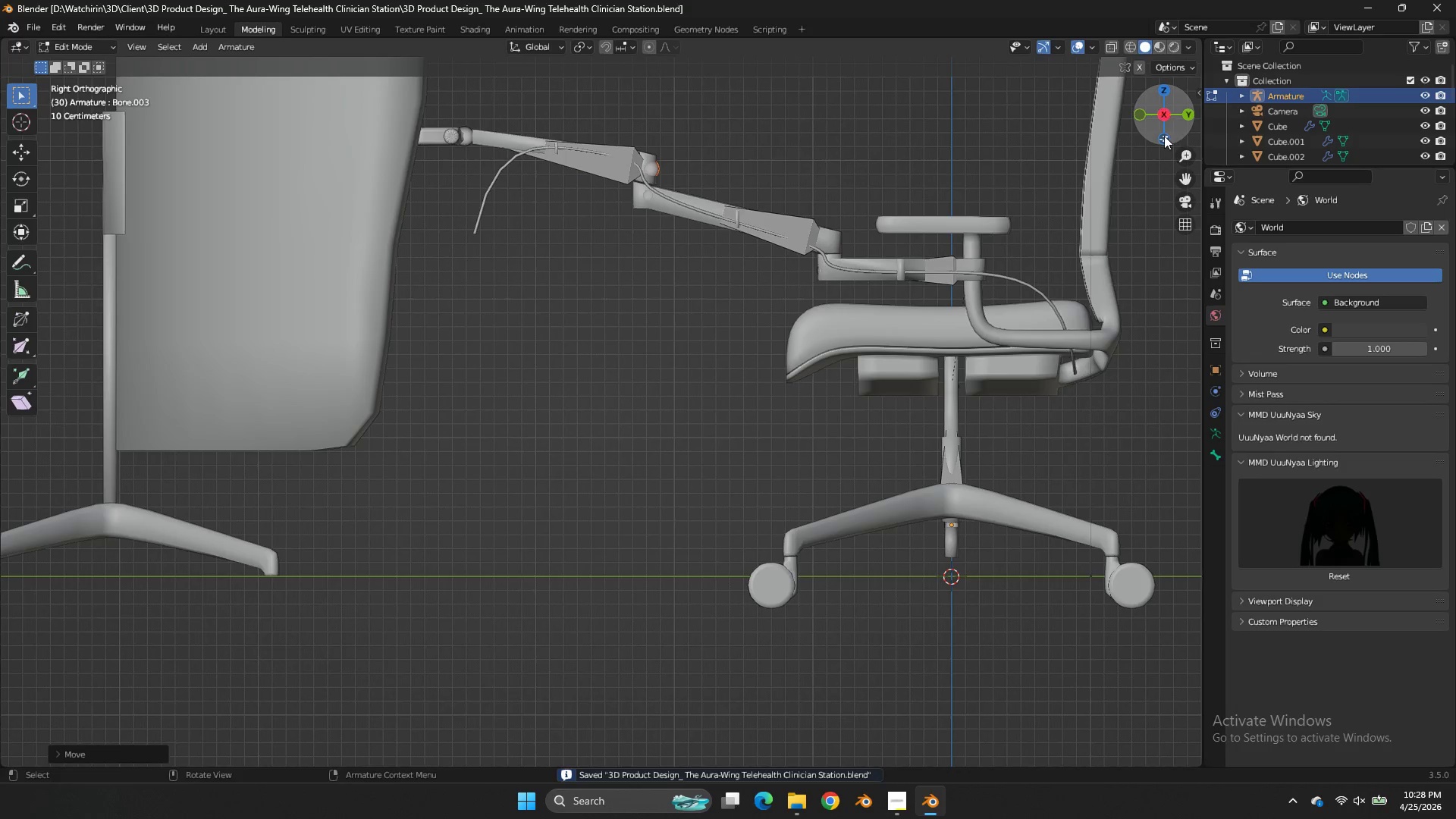 
left_click_drag(start_coordinate=[1163, 138], to_coordinate=[1159, 224])
 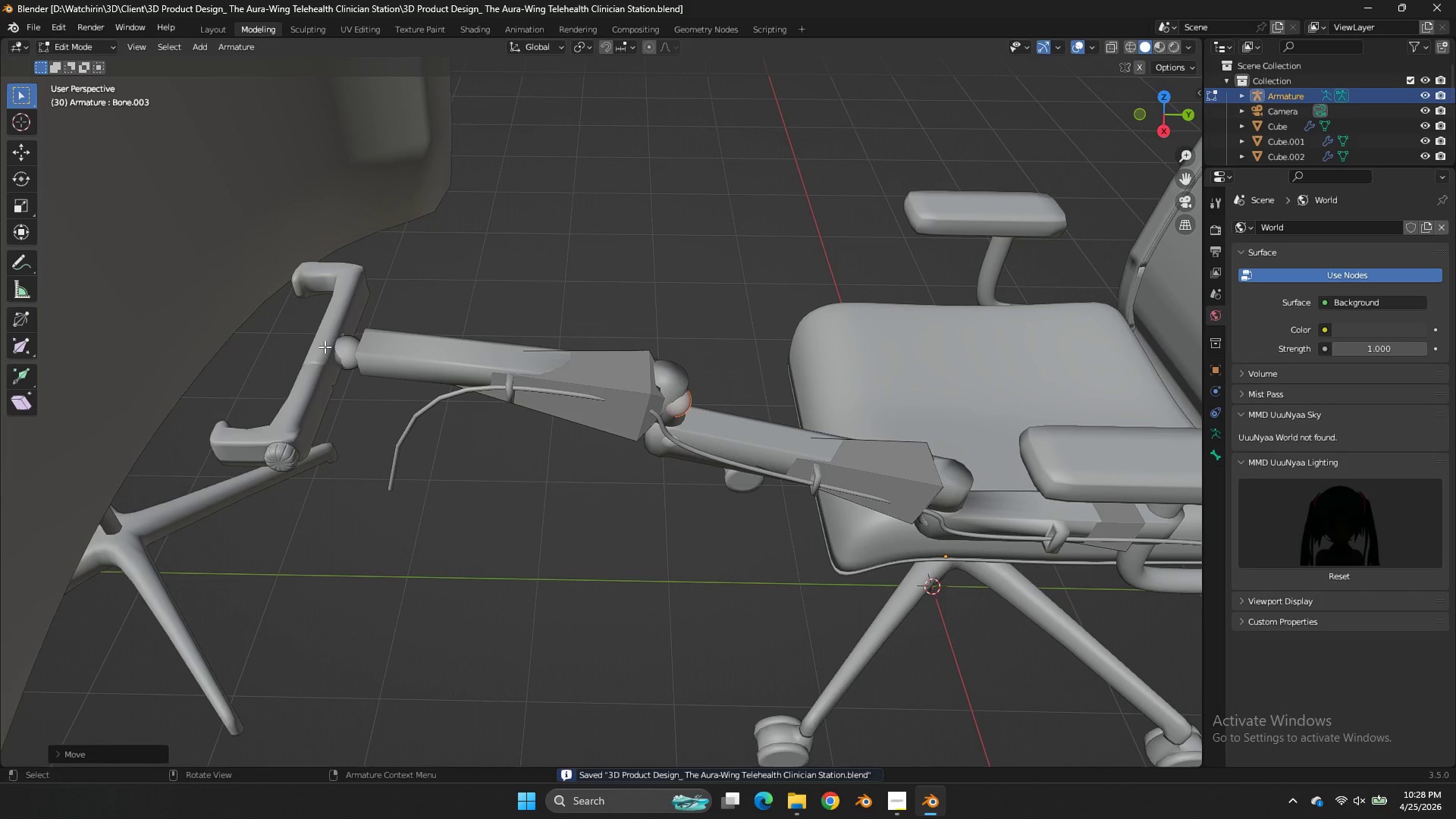 
left_click([325, 347])
 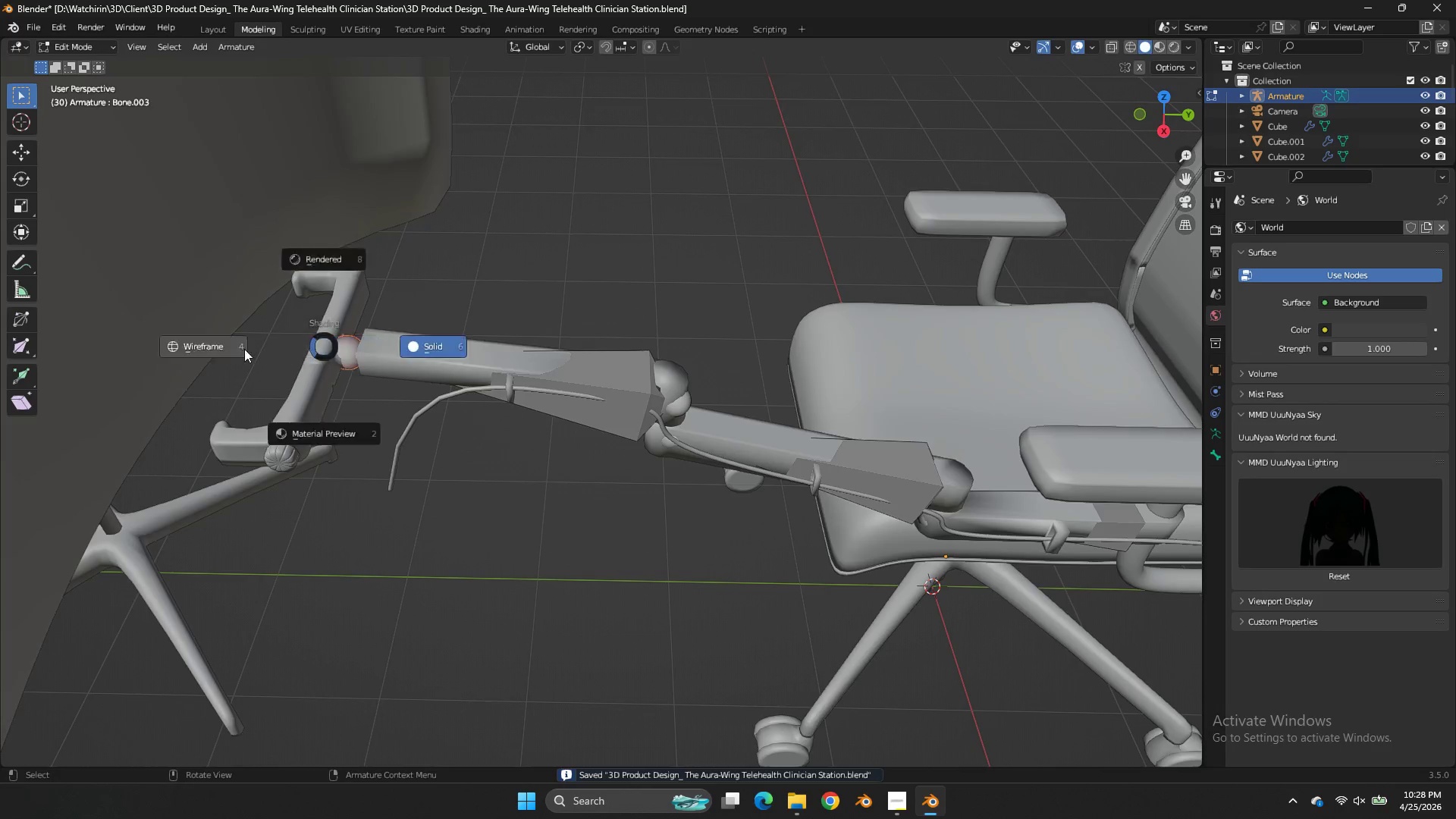 
type(zgzz)
 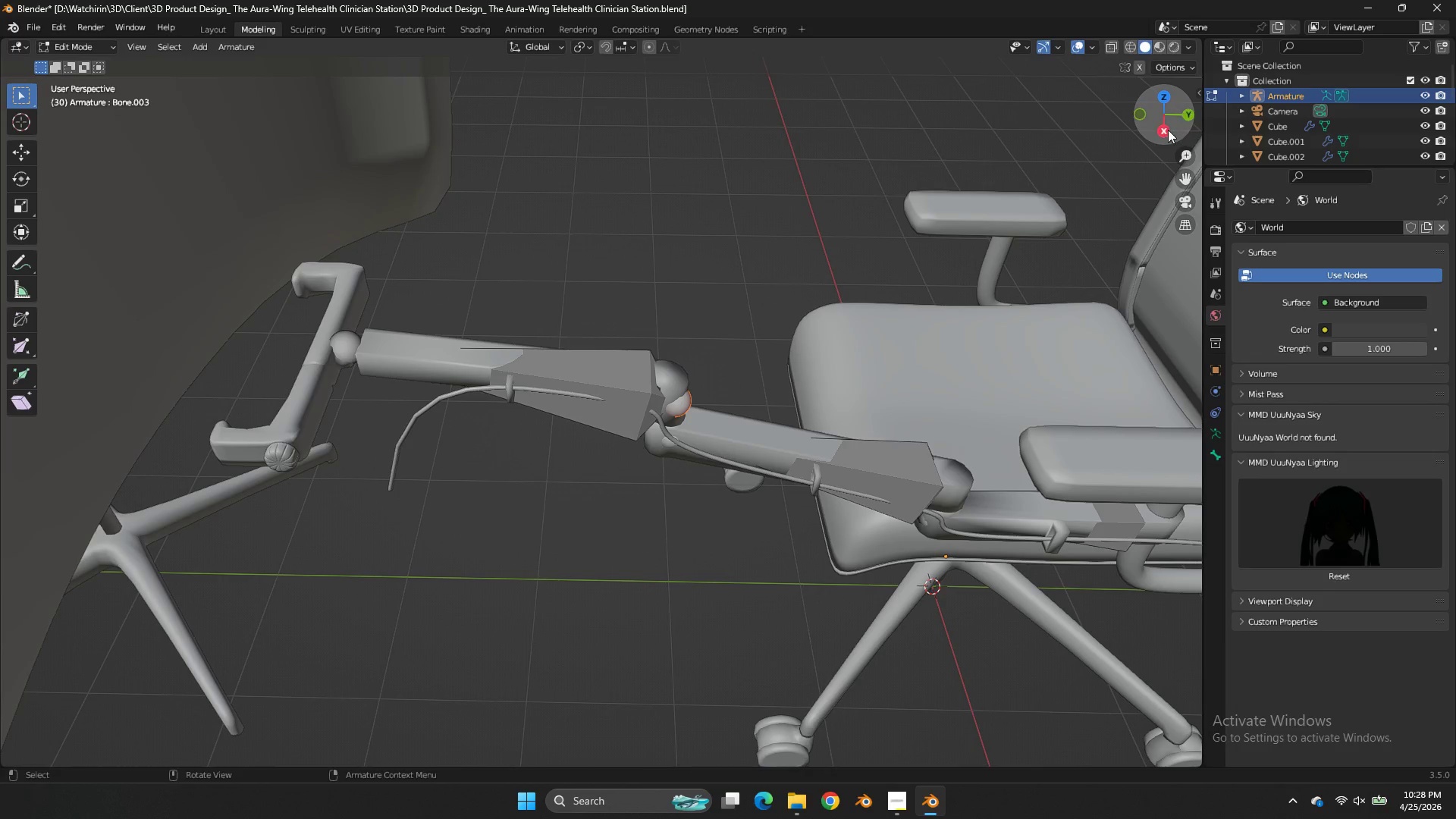 
left_click([1166, 130])
 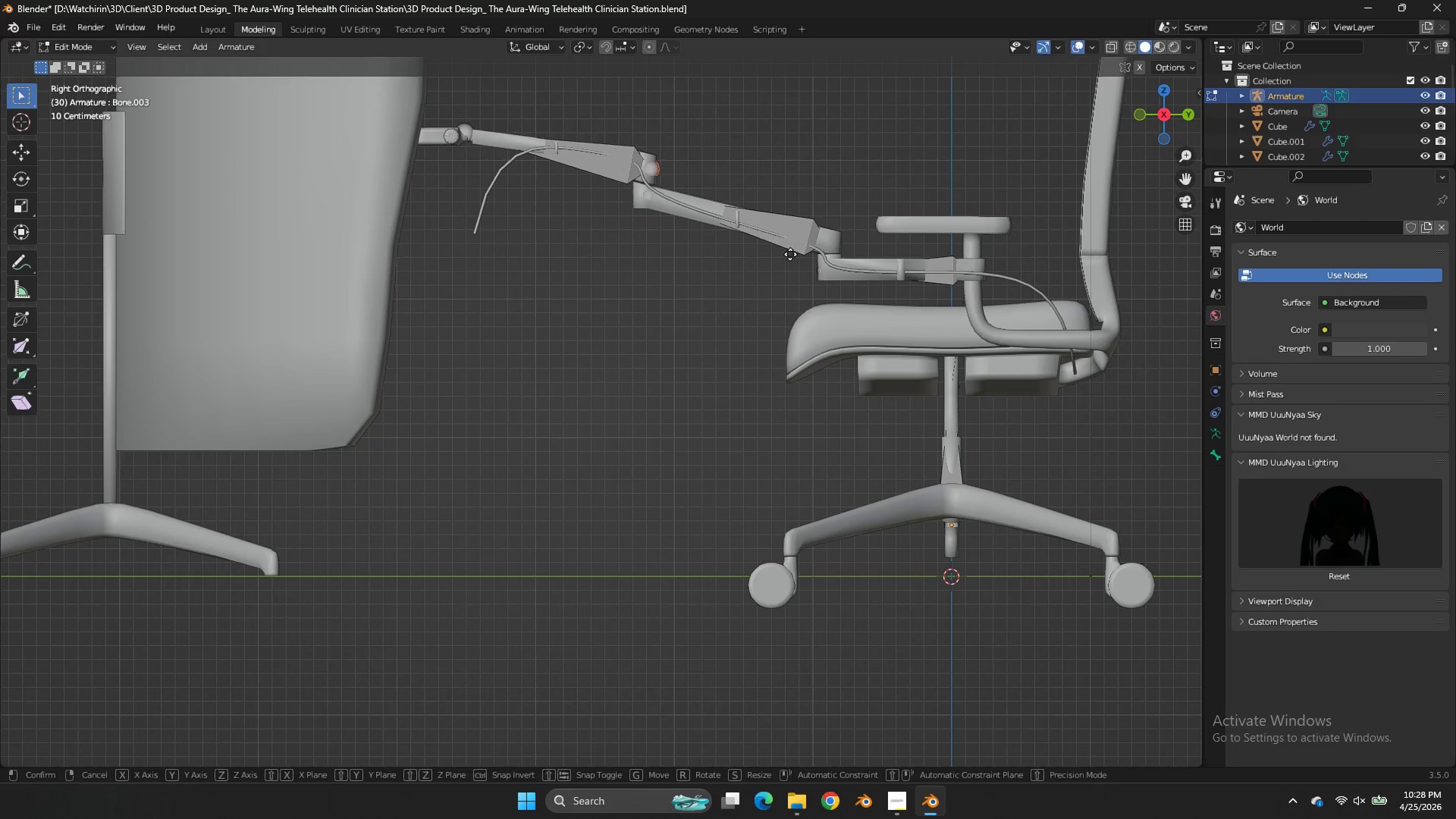 
key(G)
 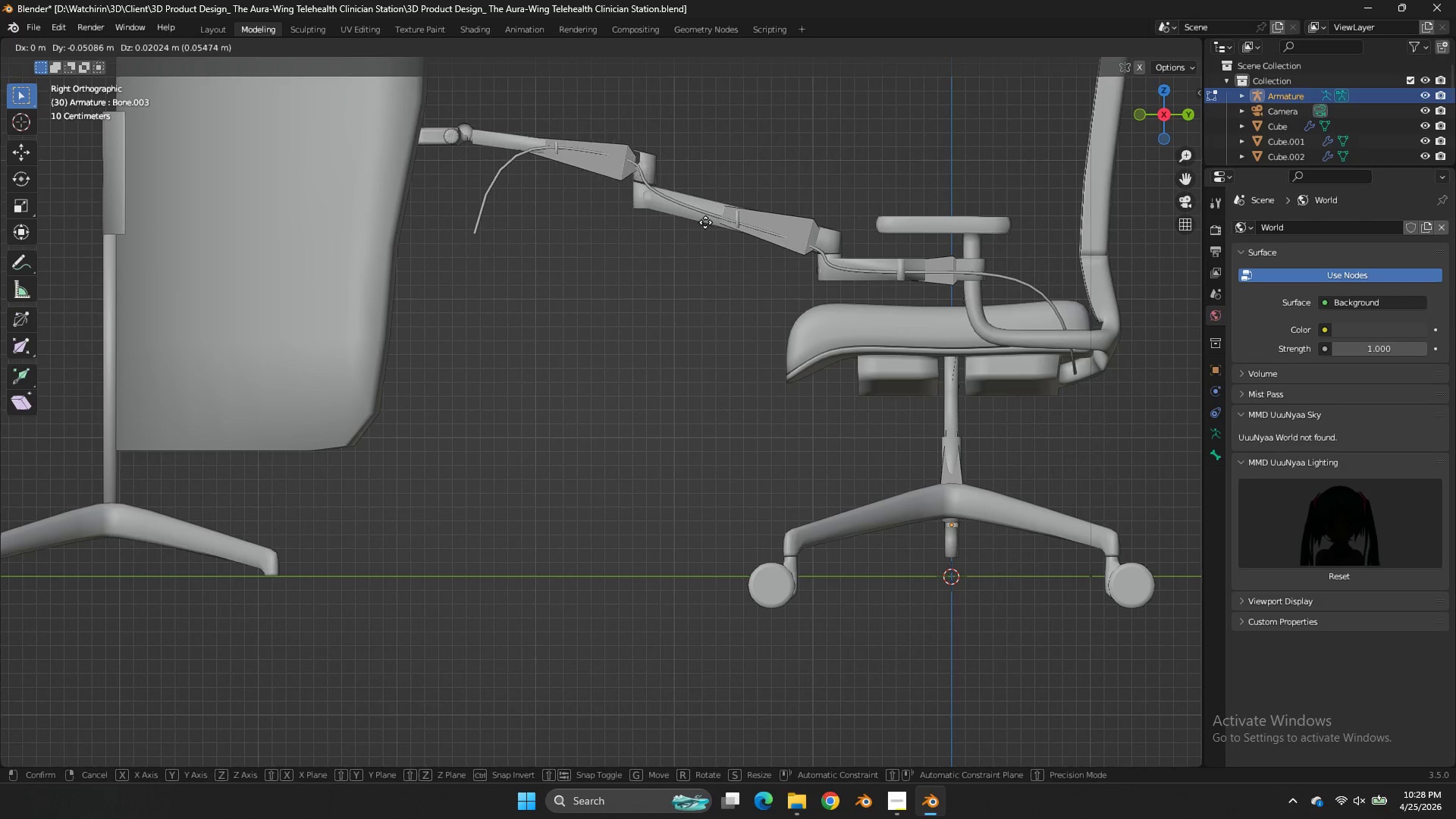 
hold_key(key=ShiftLeft, duration=0.7)
 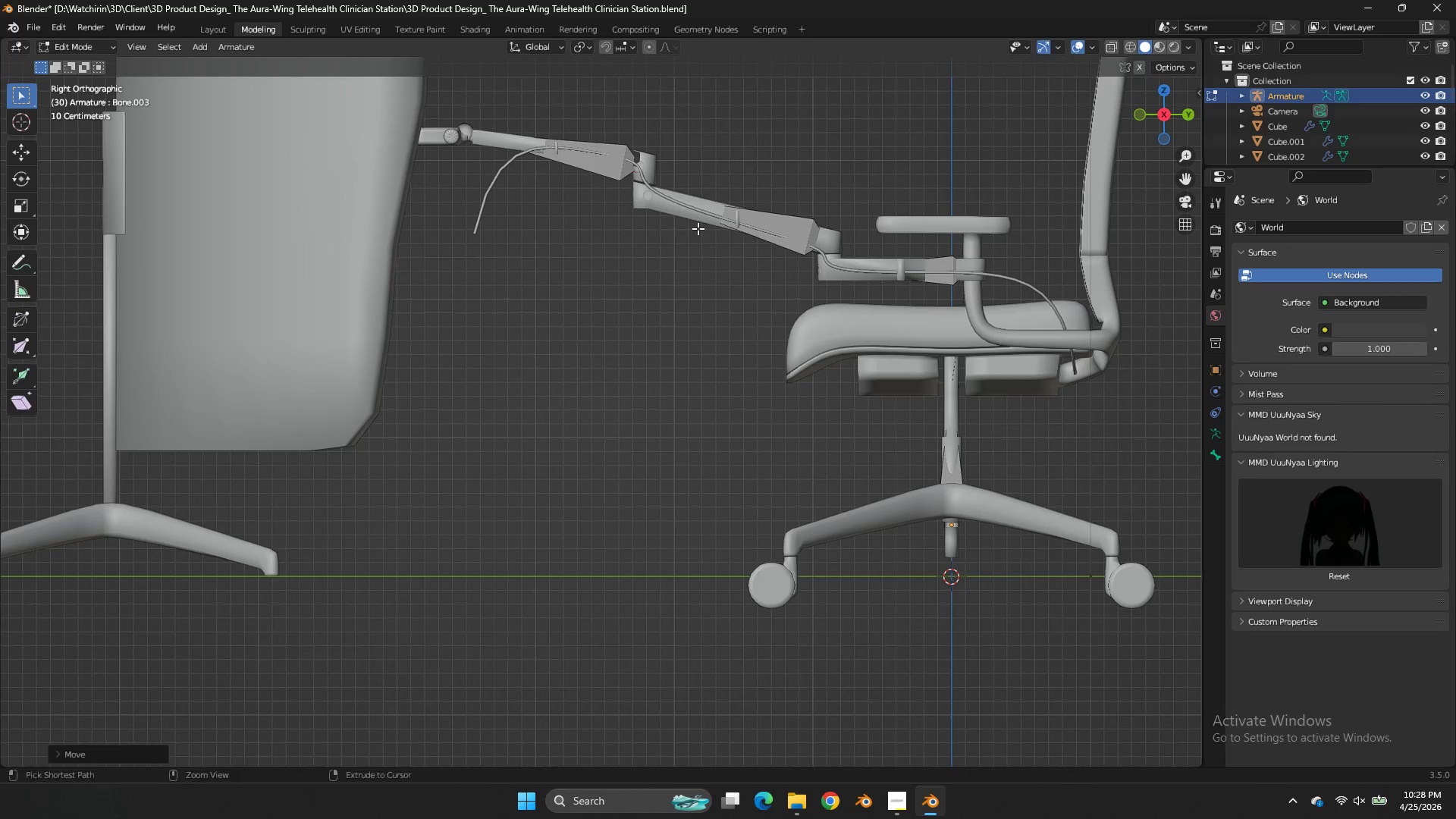 
left_click([698, 228])
 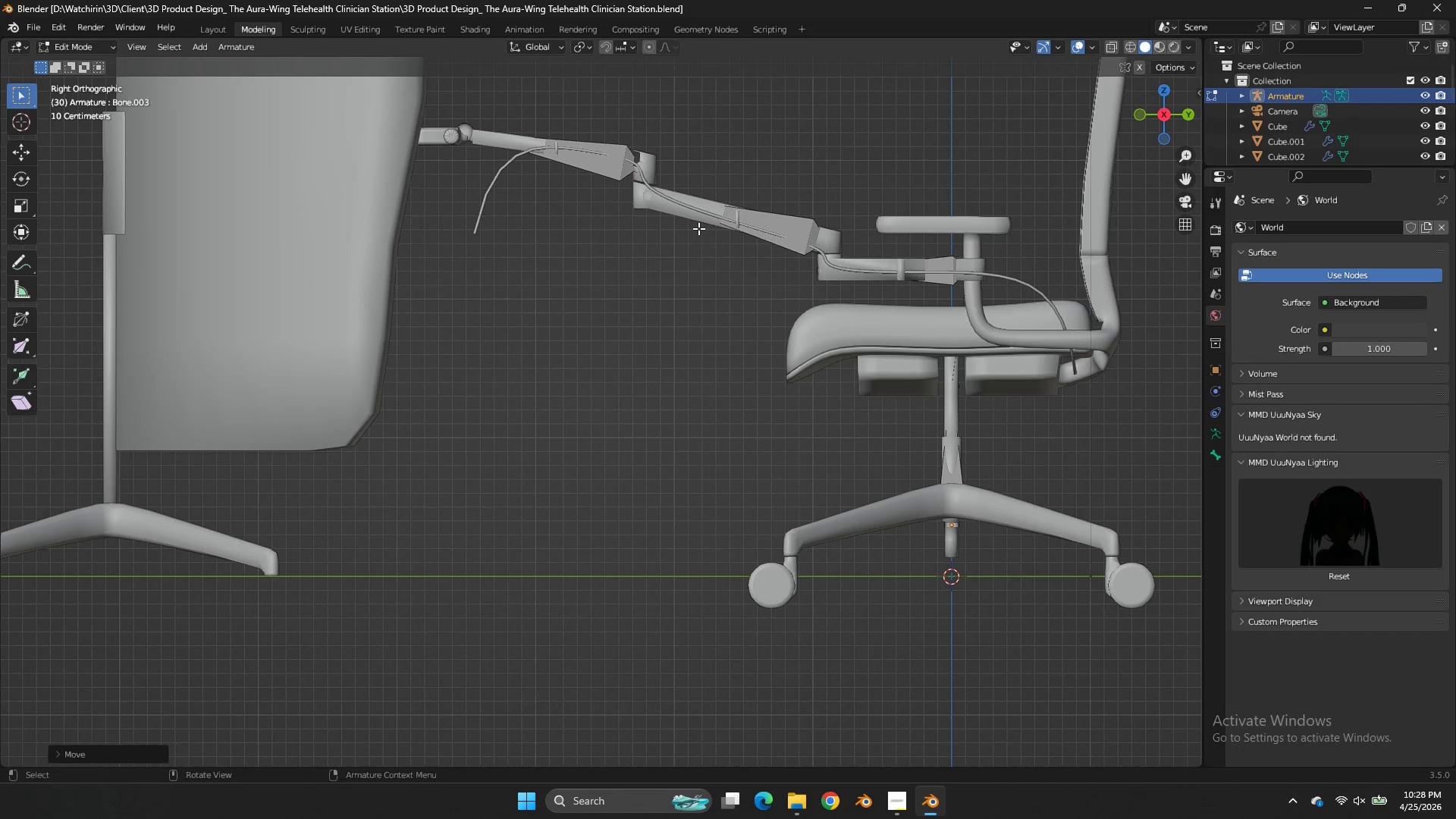 
key(Control+S)
 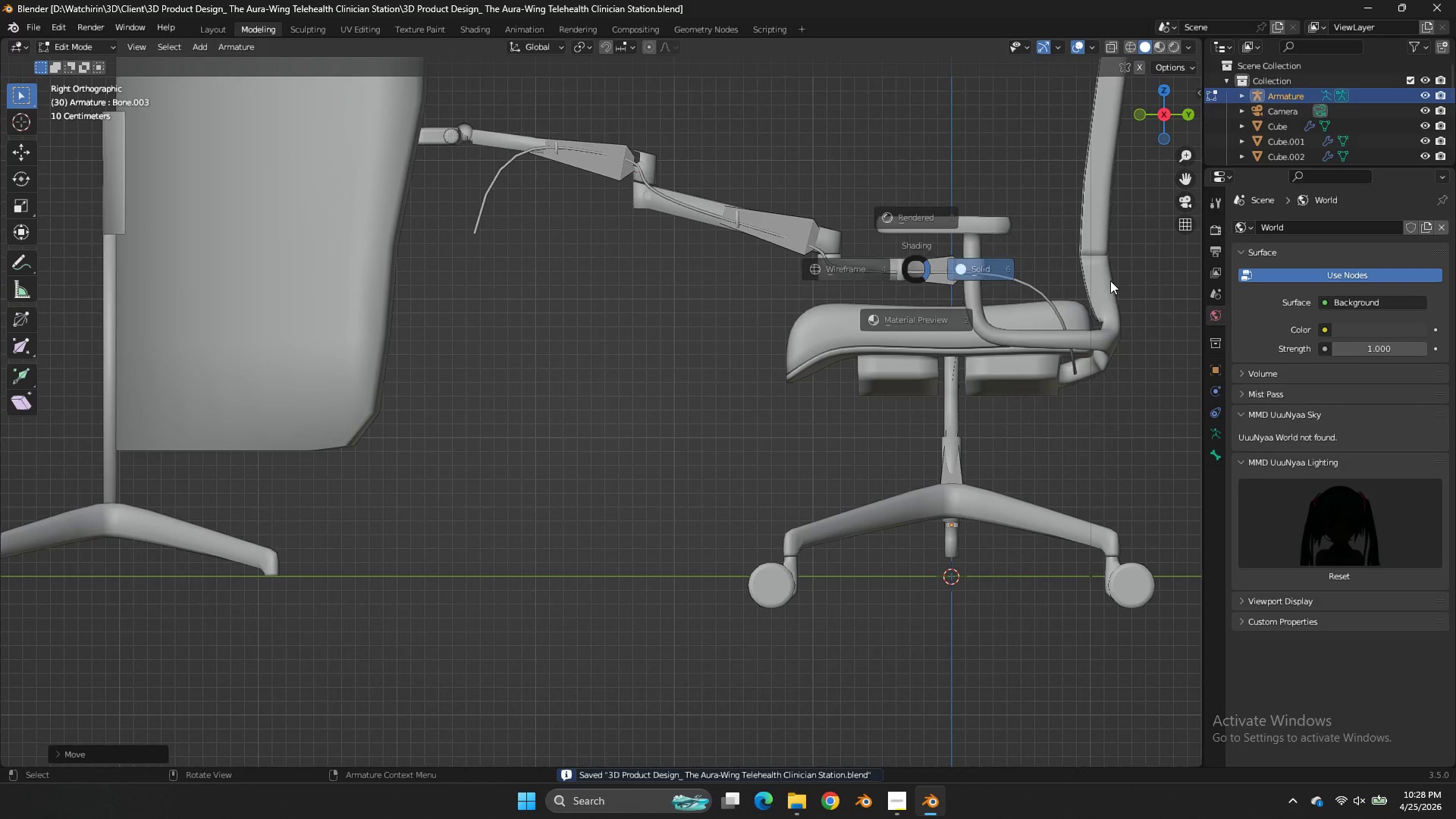 
key(Z)
 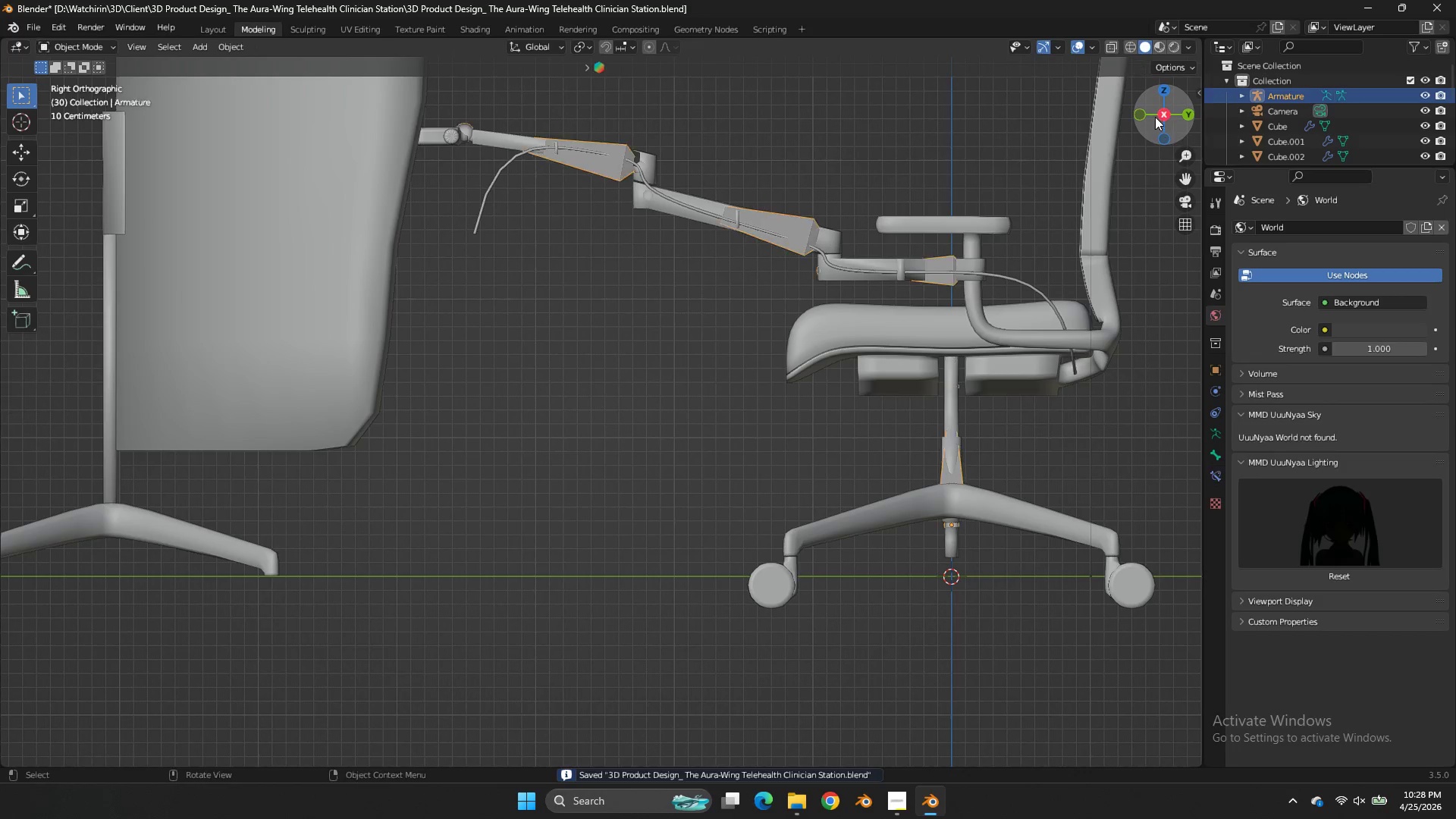 
key(Tab)
 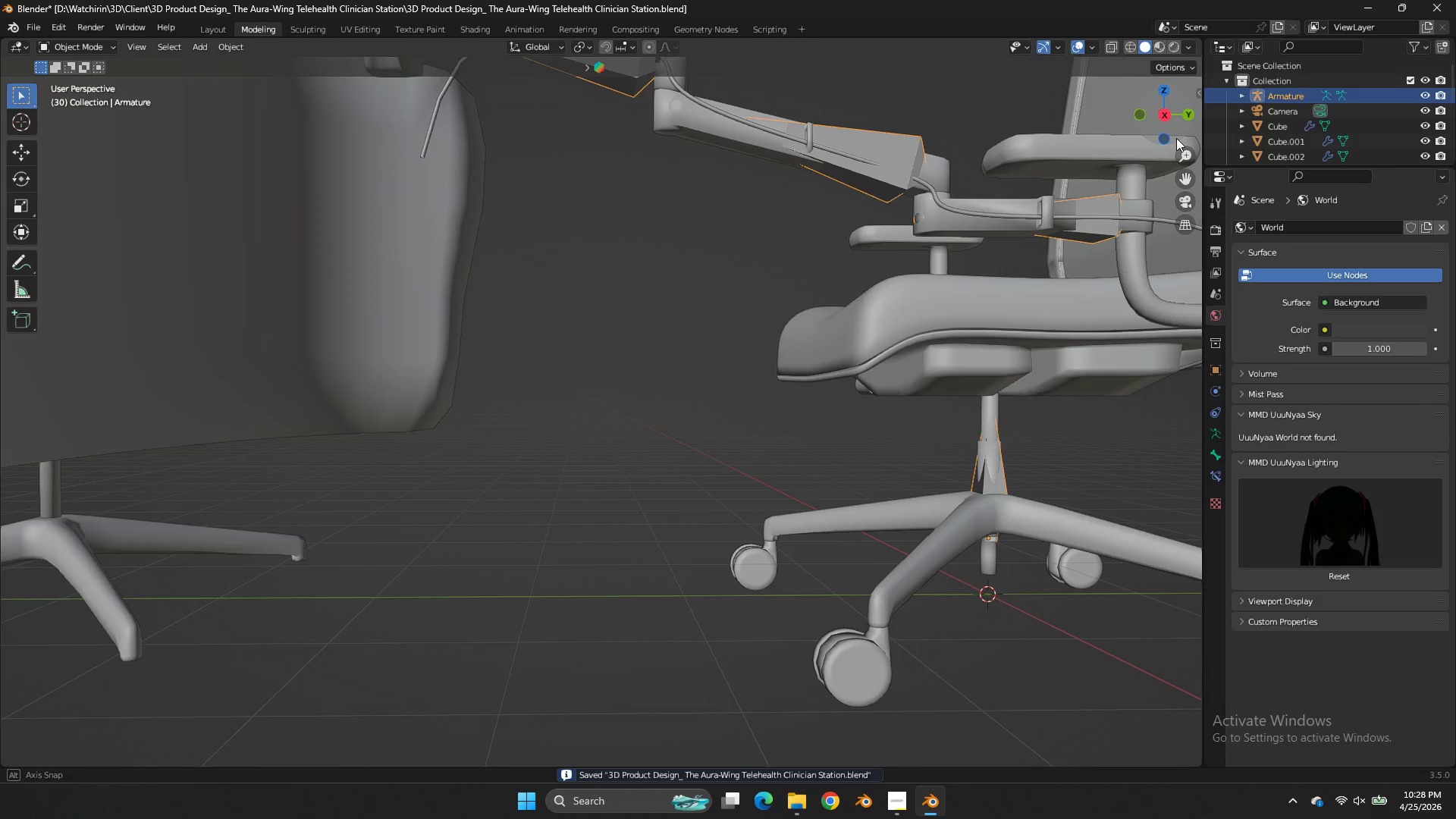 
left_click_drag(start_coordinate=[1166, 125], to_coordinate=[1179, 214])
 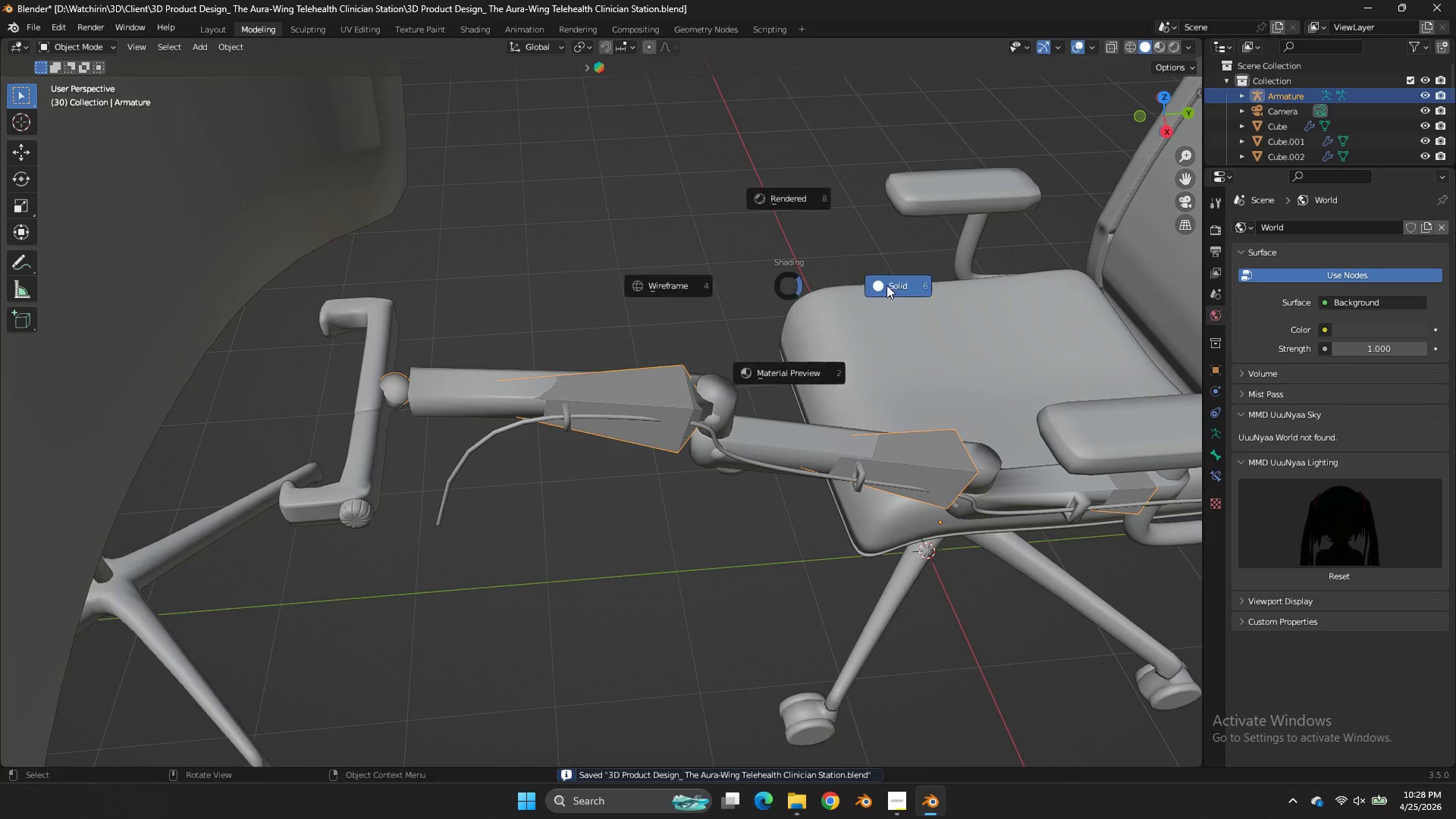 
key(Z)
 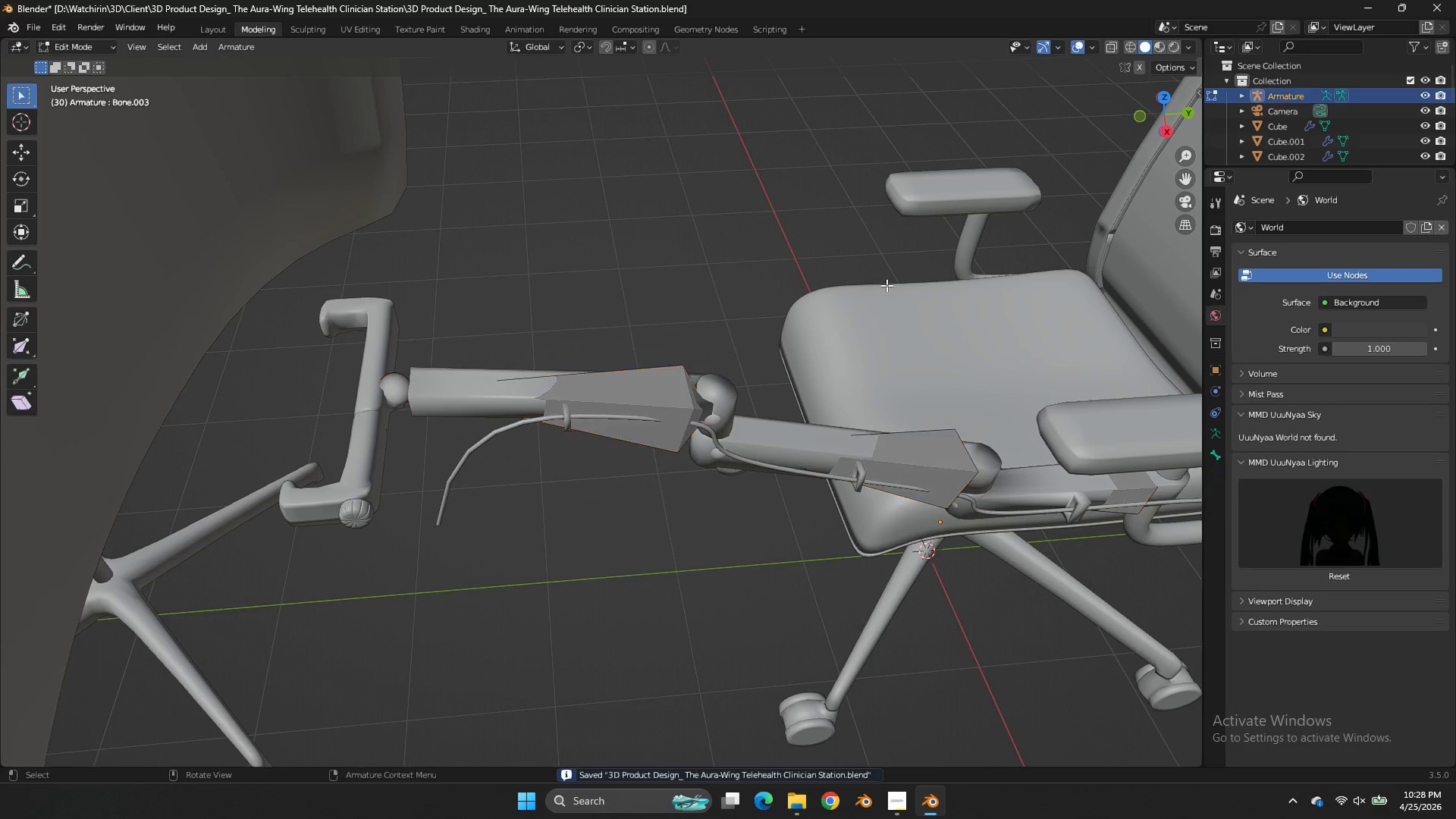 
key(Tab)
 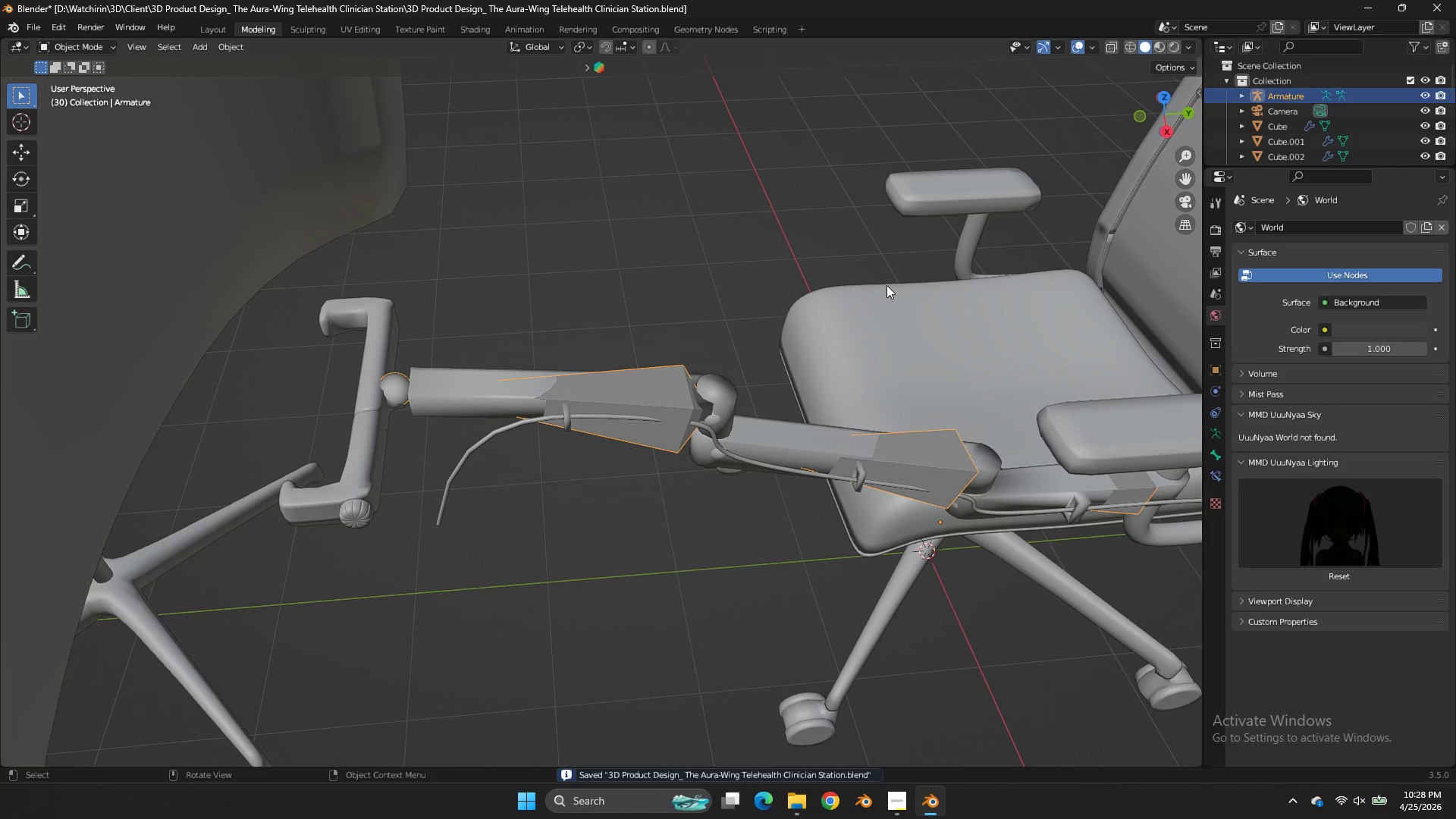 
key(Tab)
 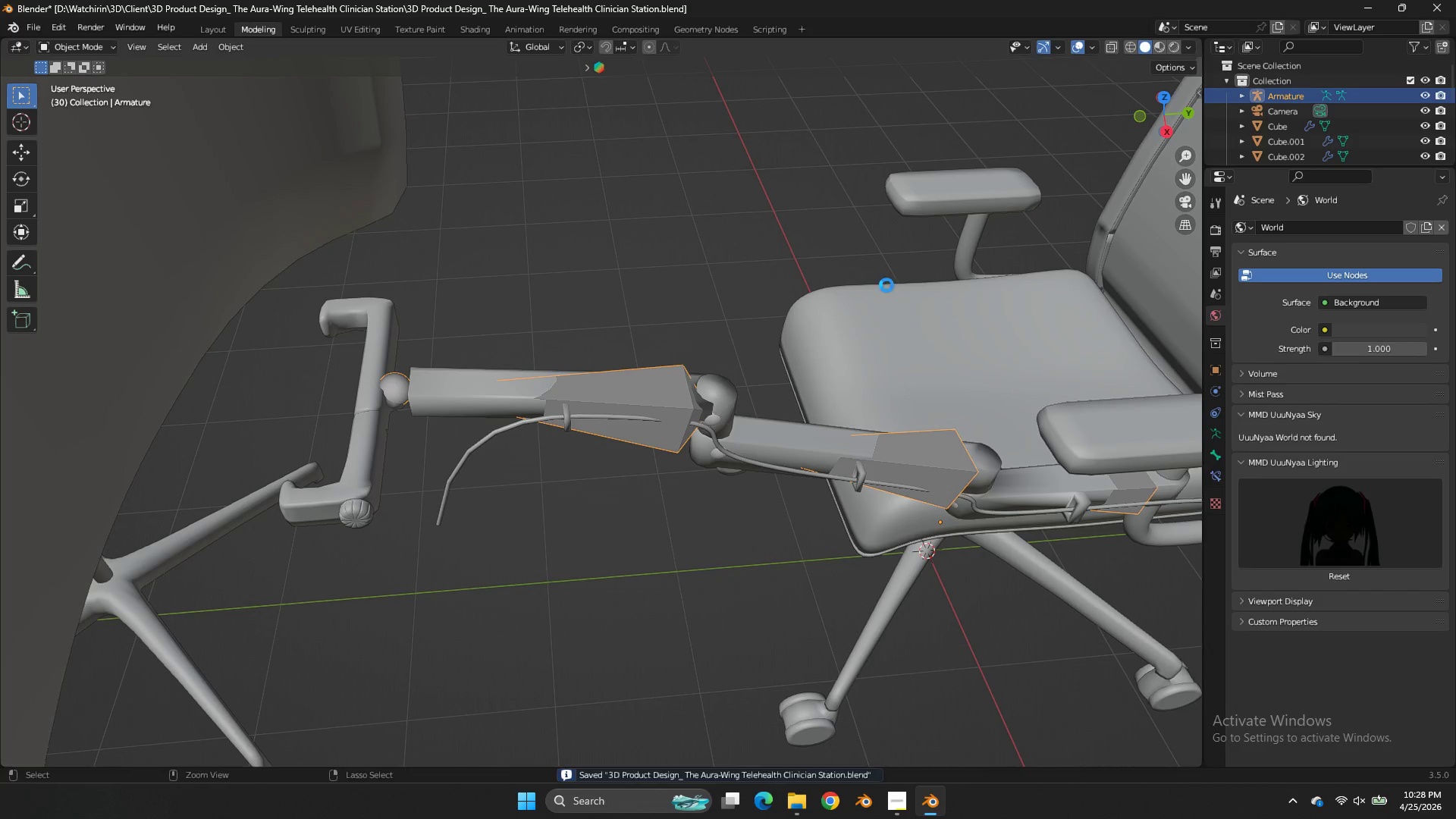 
key(Control+ControlLeft)
 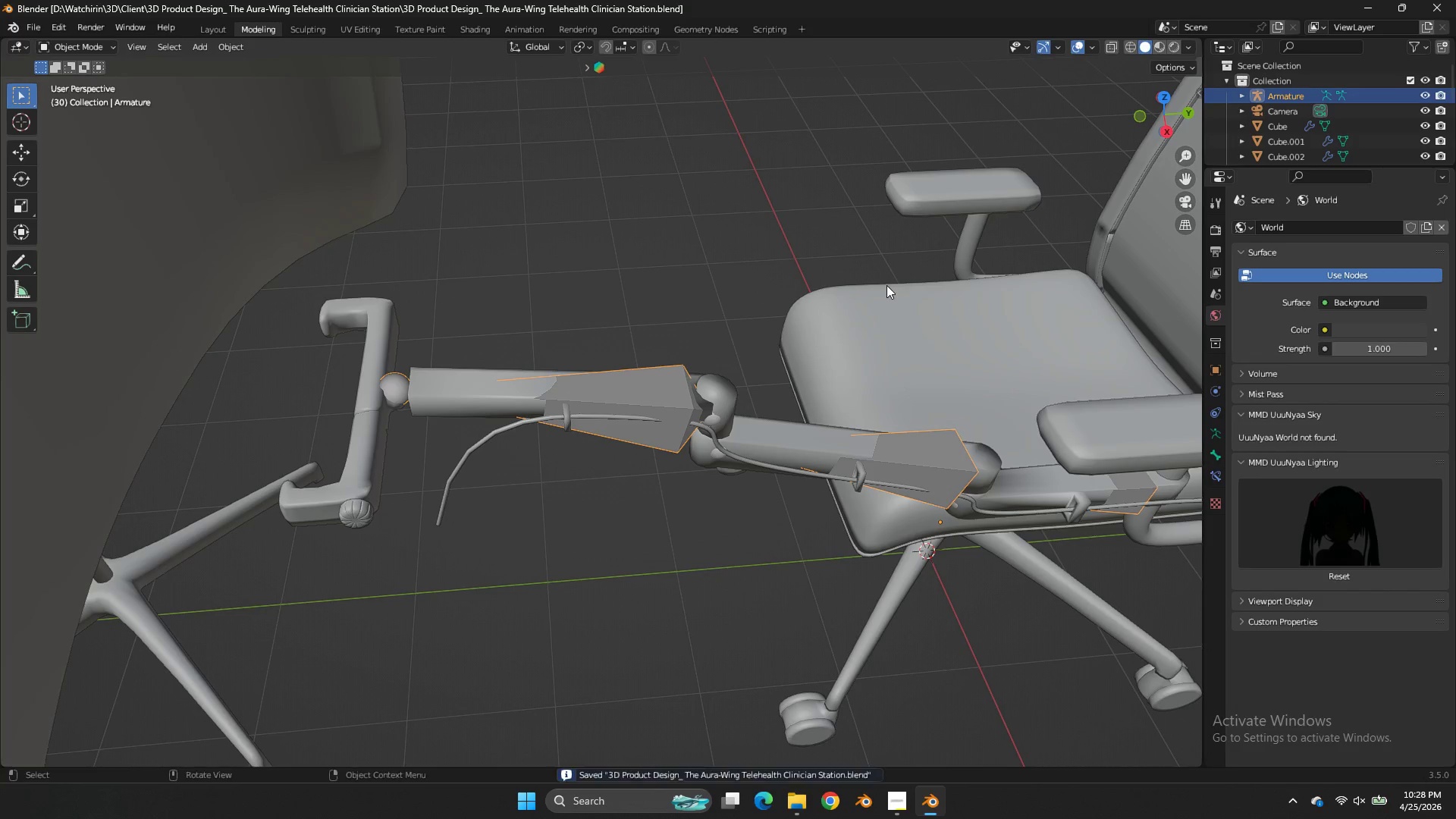 
key(Control+S)
 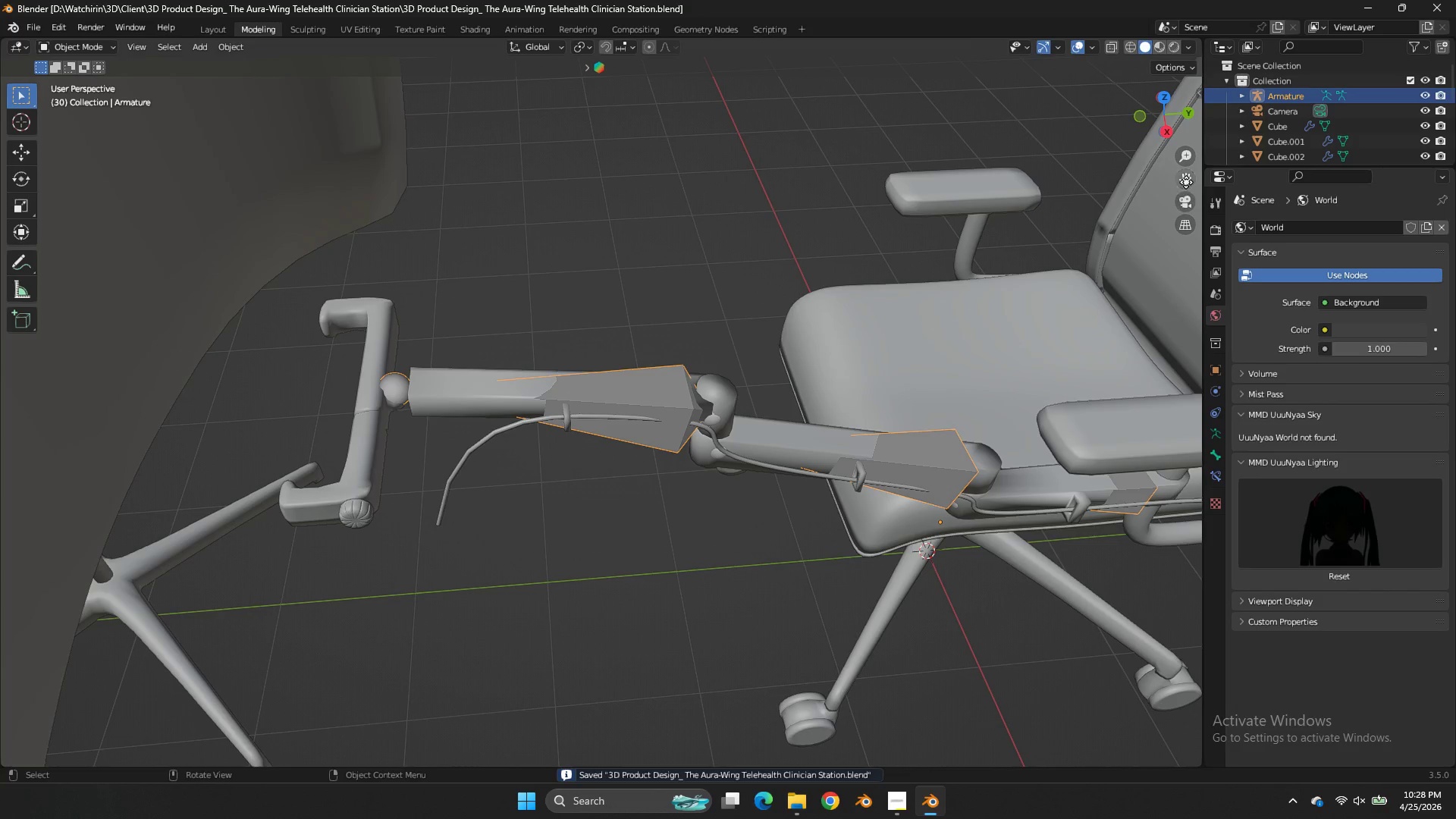 
left_click_drag(start_coordinate=[1190, 180], to_coordinate=[1000, 107])
 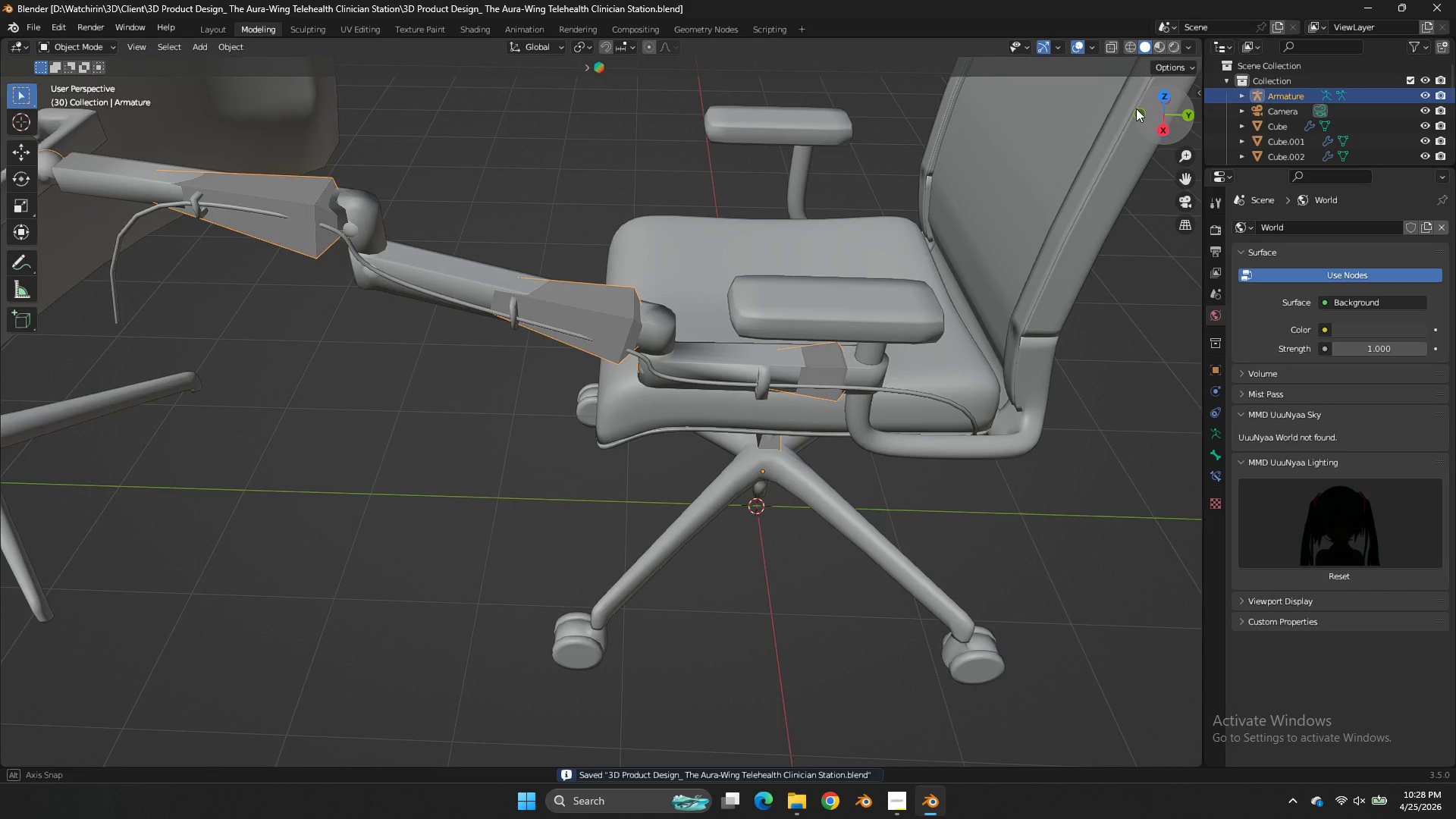 
left_click_drag(start_coordinate=[1170, 129], to_coordinate=[1126, 755])
 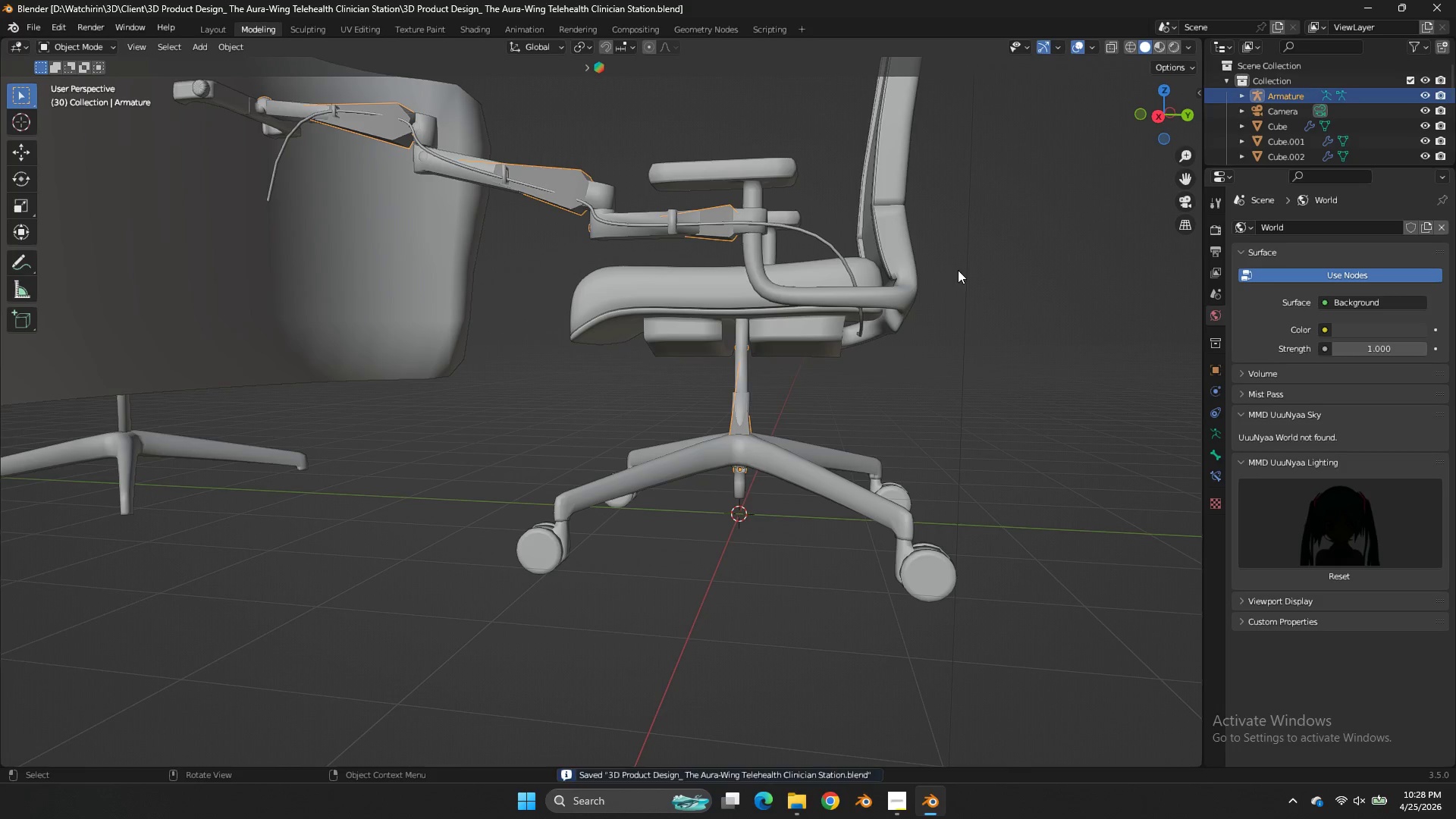 
key(Tab)
 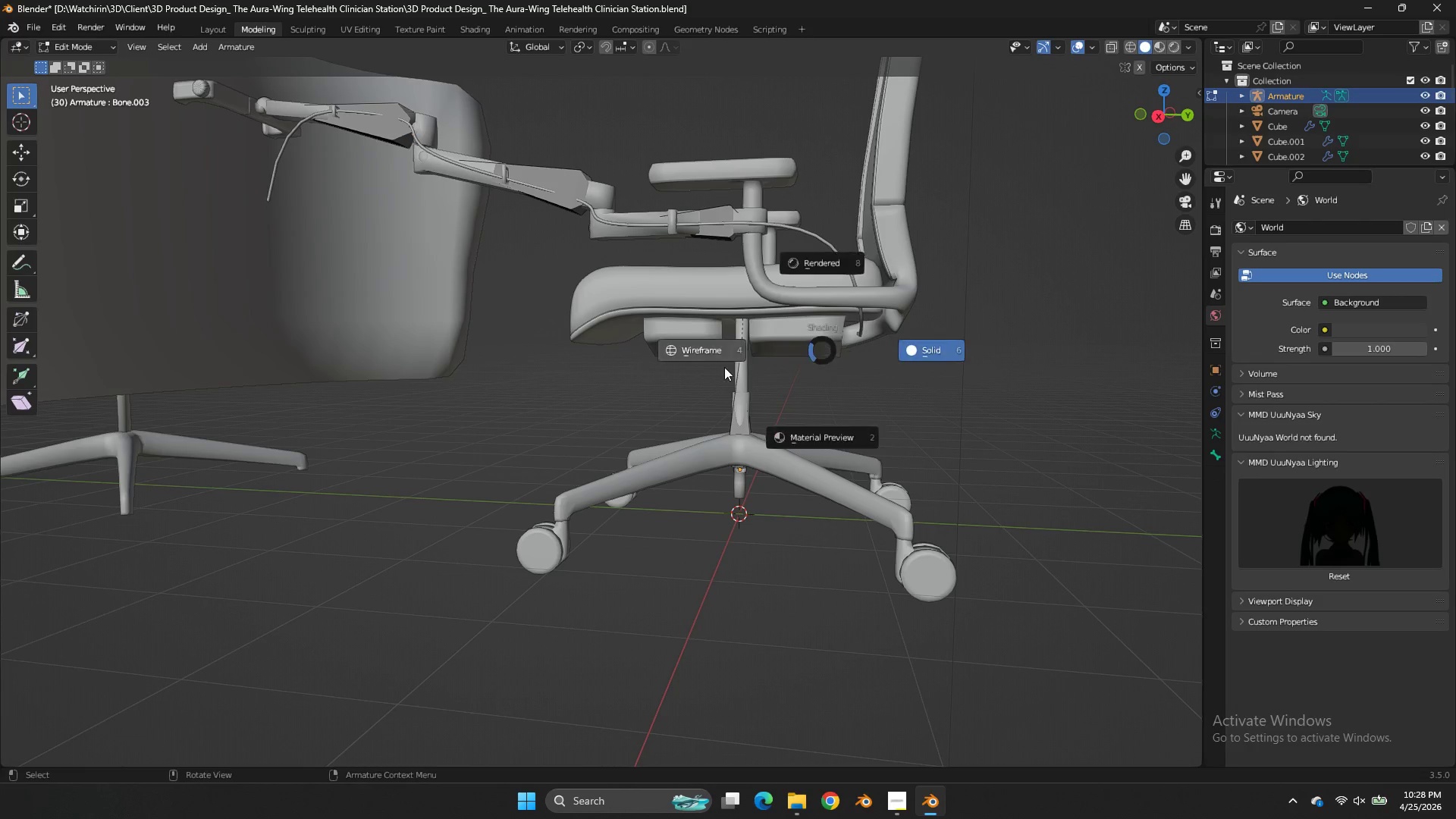 
scroll: coordinate [960, 268], scroll_direction: down, amount: 1.0
 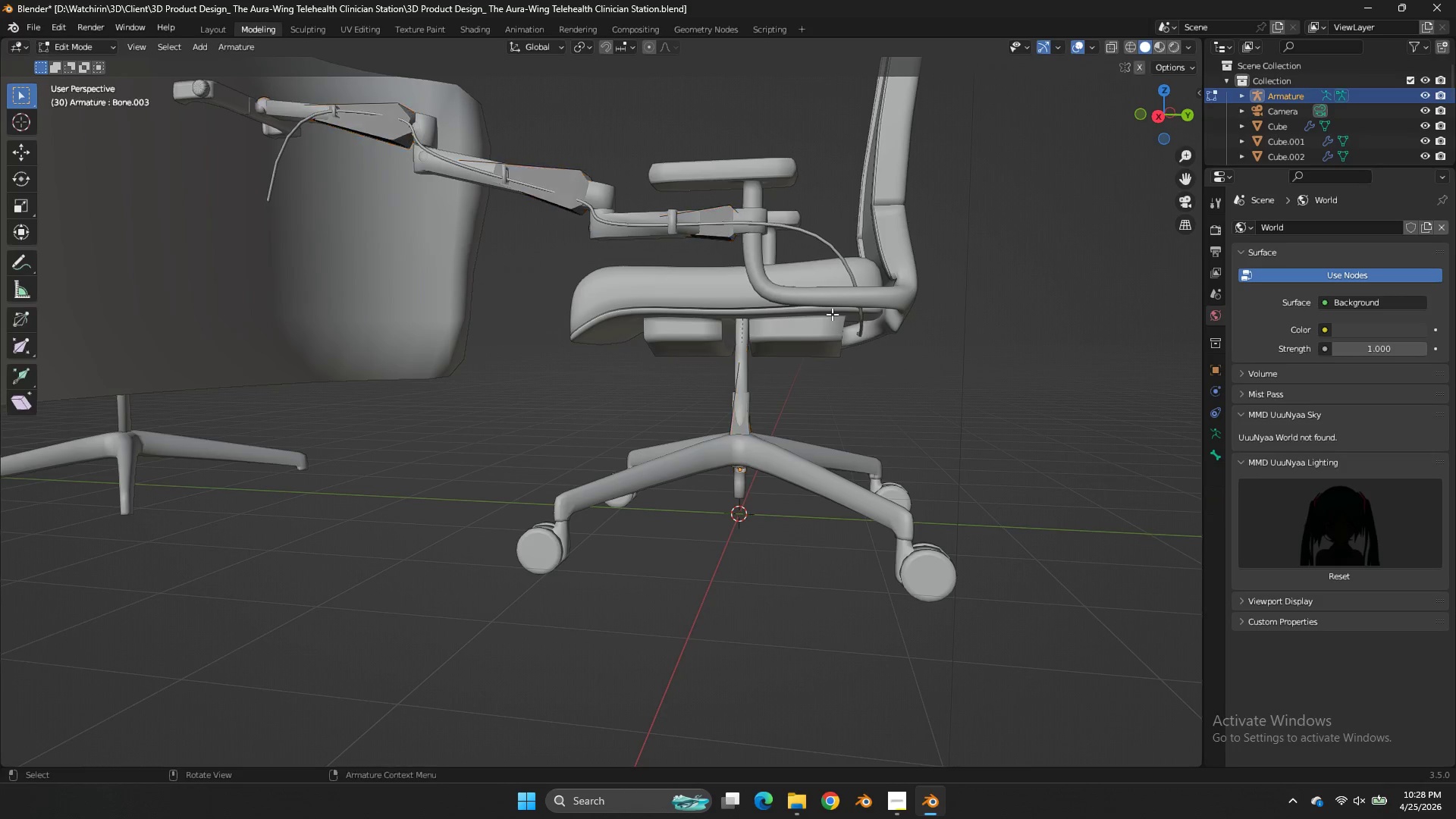 
key(Z)
 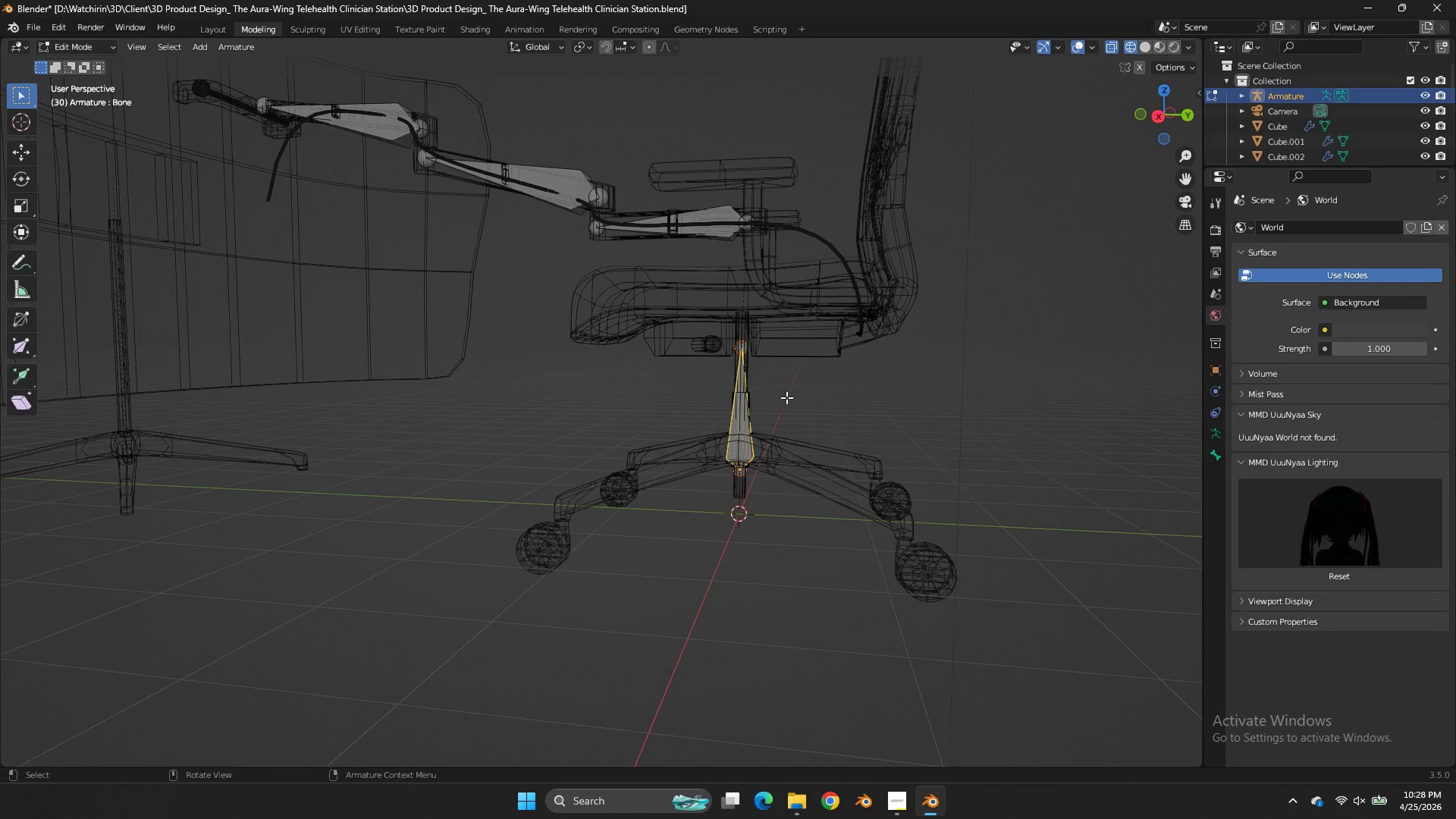 
scroll: coordinate [788, 397], scroll_direction: down, amount: 2.0
 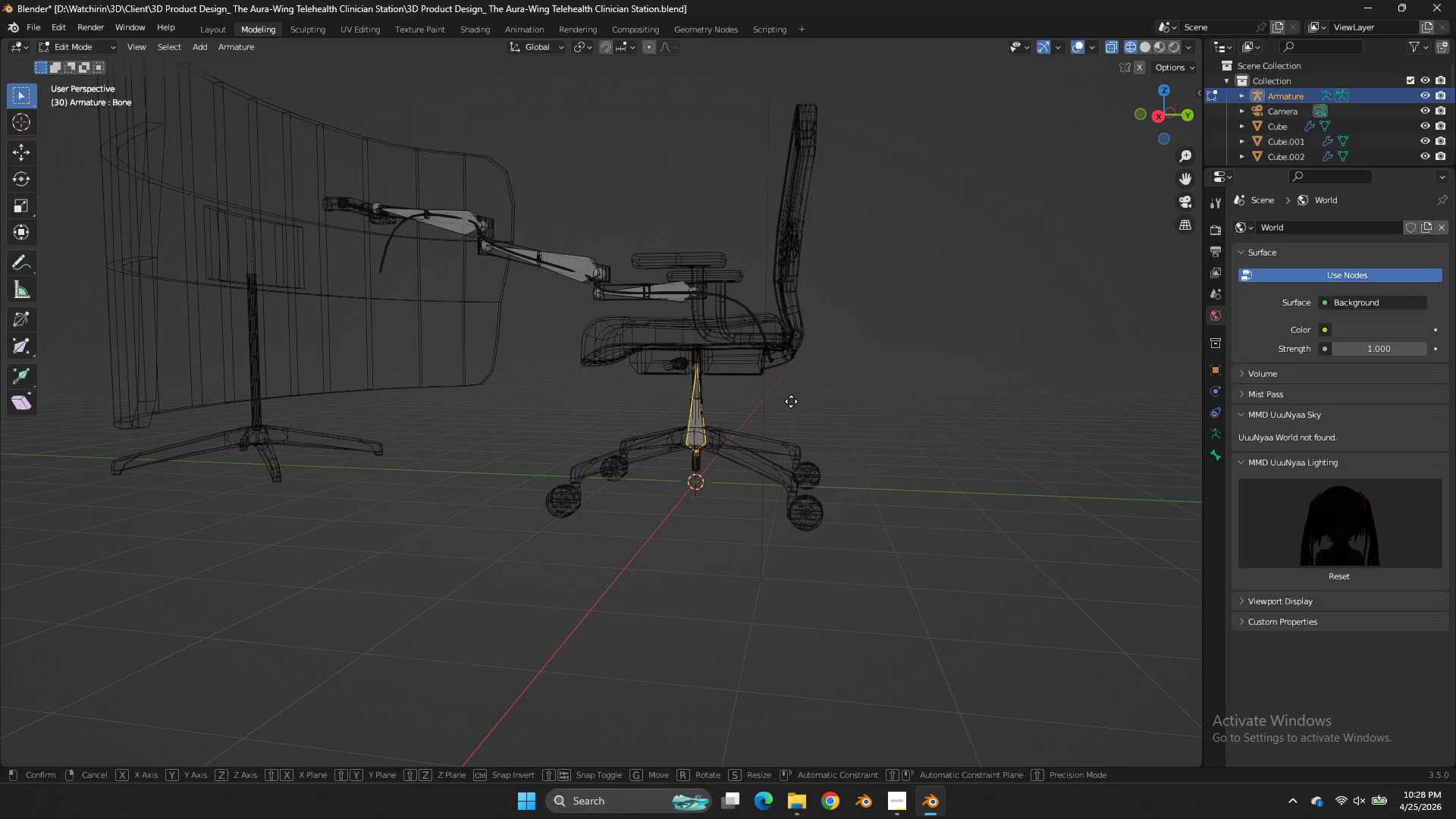 
type(gz)
 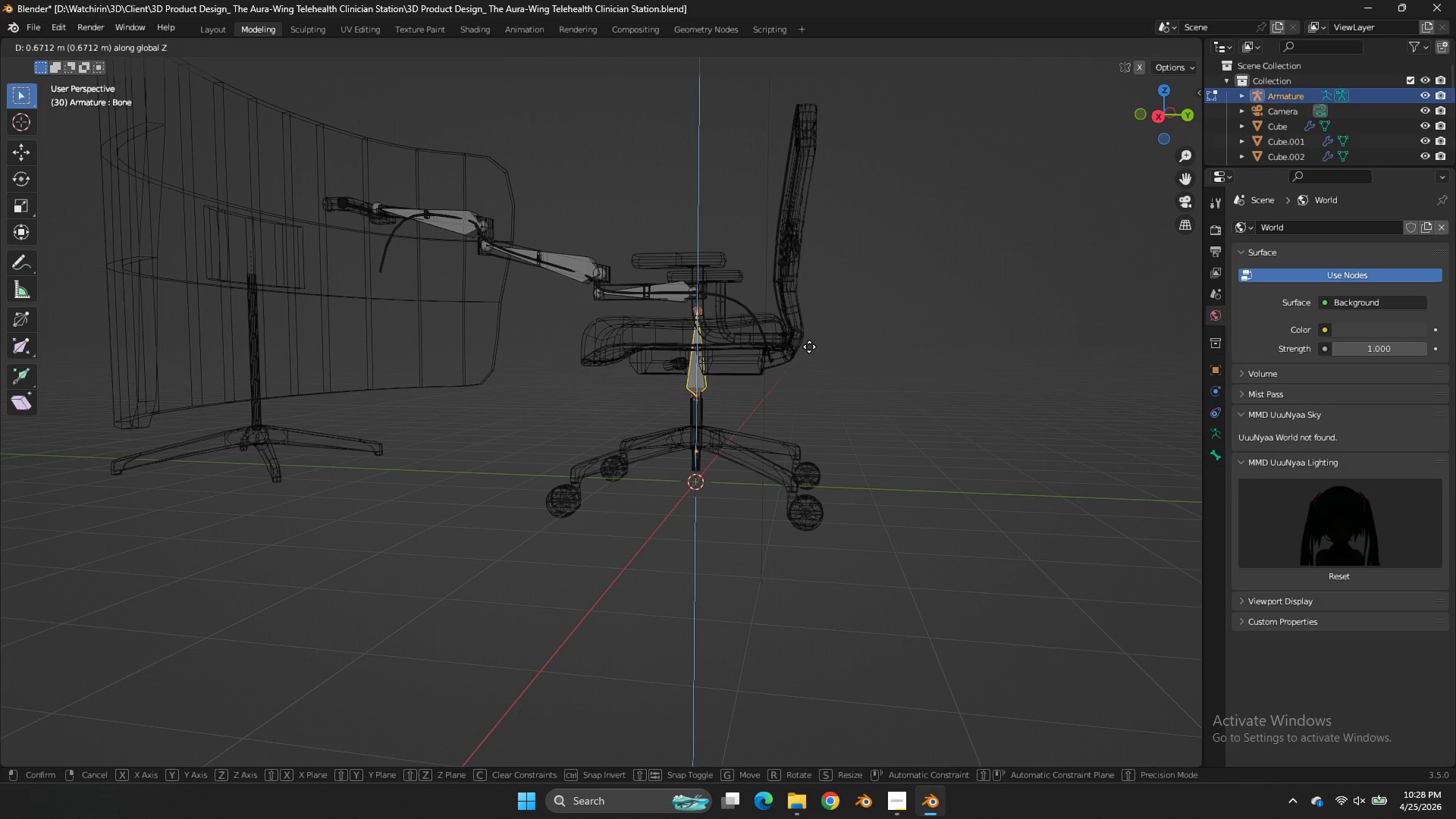 
left_click([810, 350])
 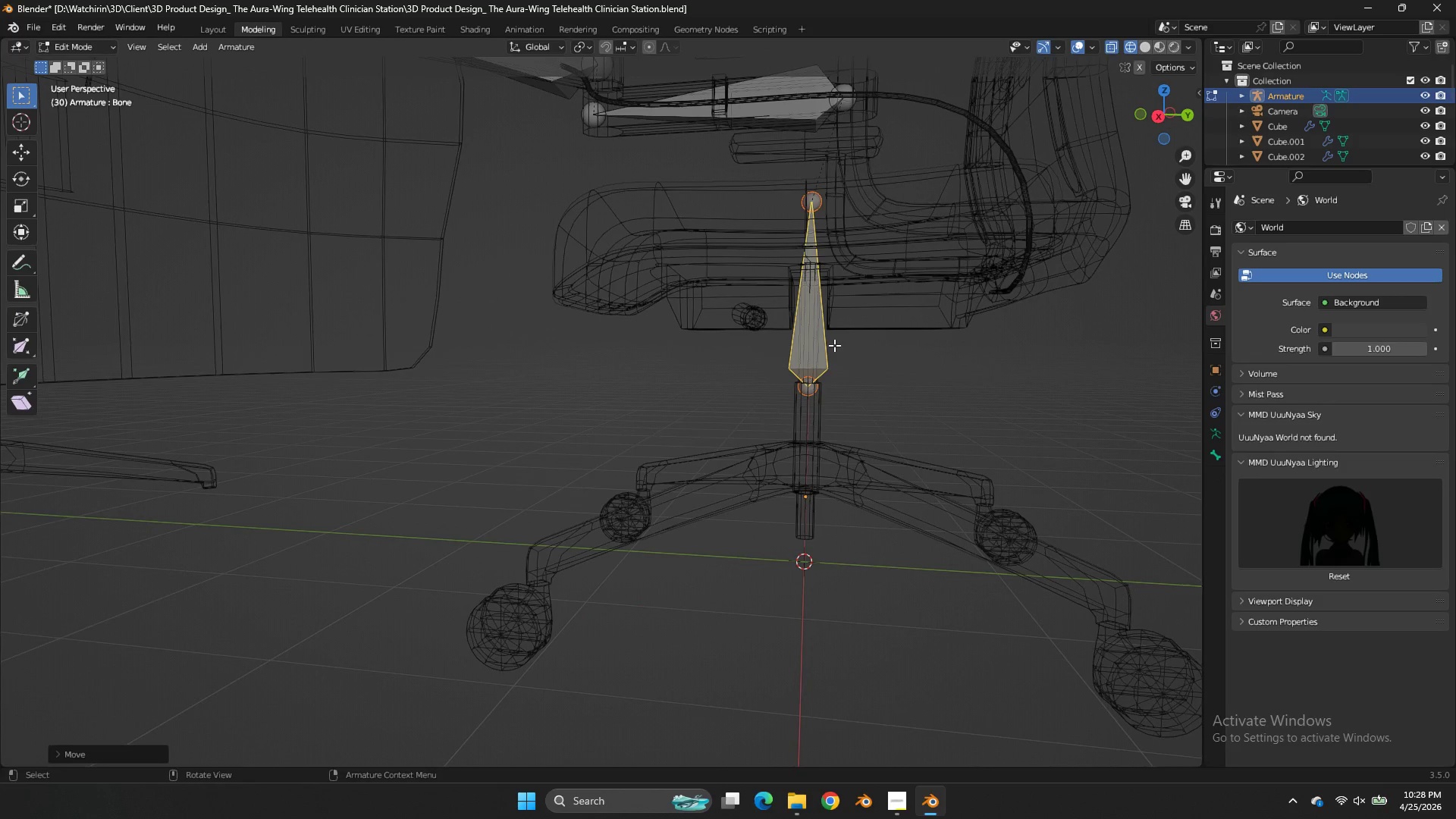 
scroll: coordinate [813, 351], scroll_direction: up, amount: 4.0
 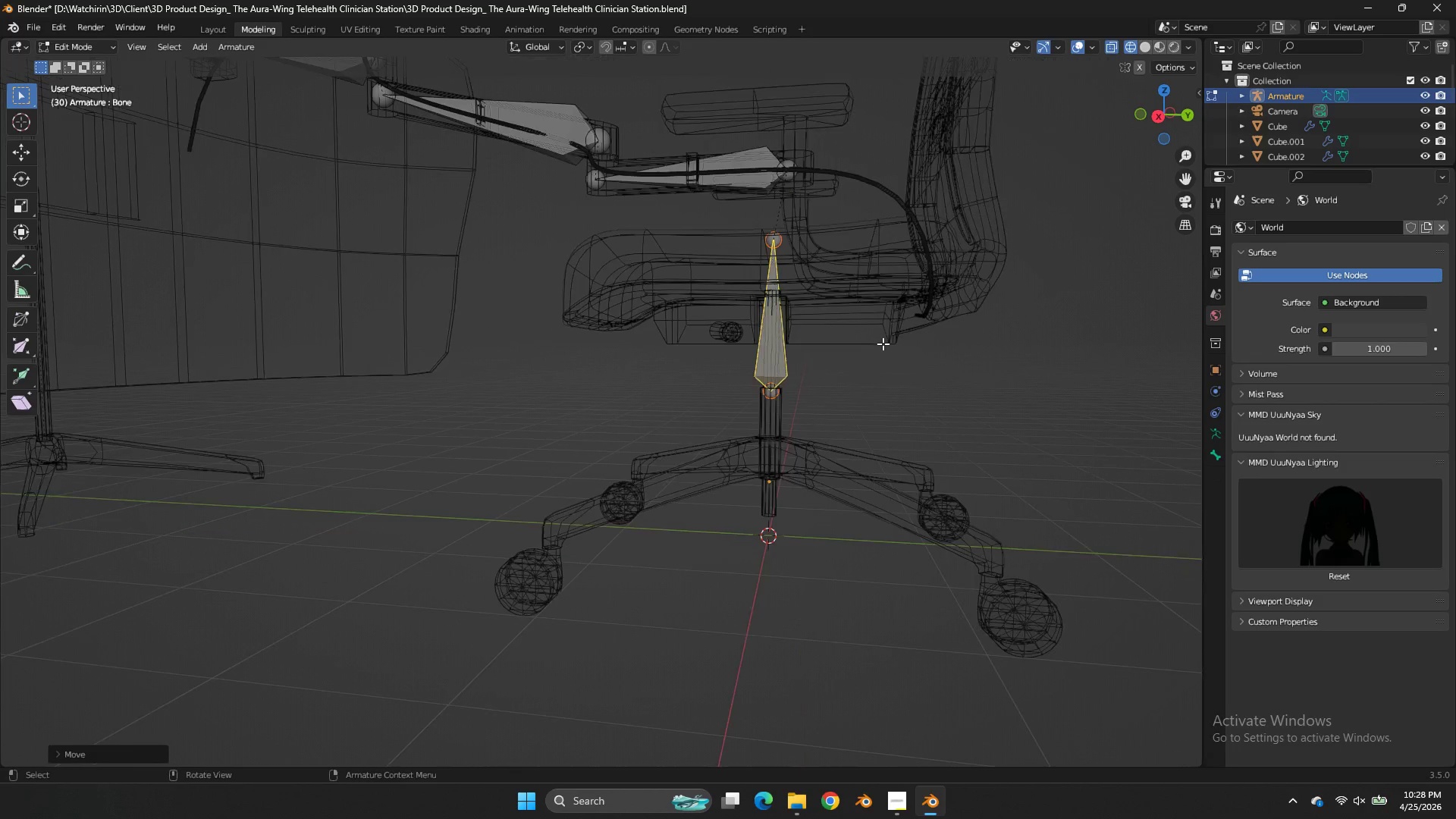 
scroll: coordinate [883, 344], scroll_direction: down, amount: 1.0
 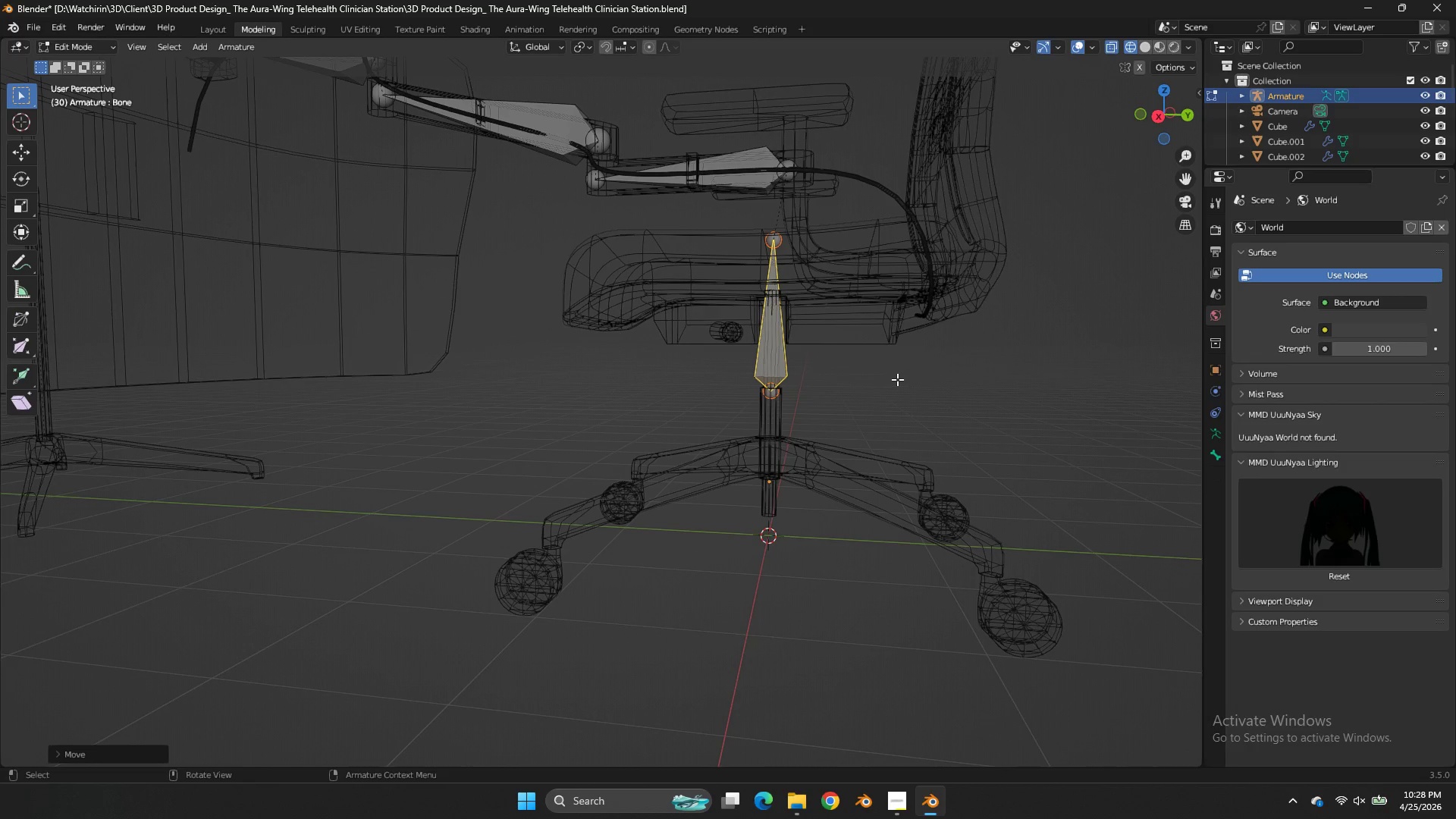 
key(R)
 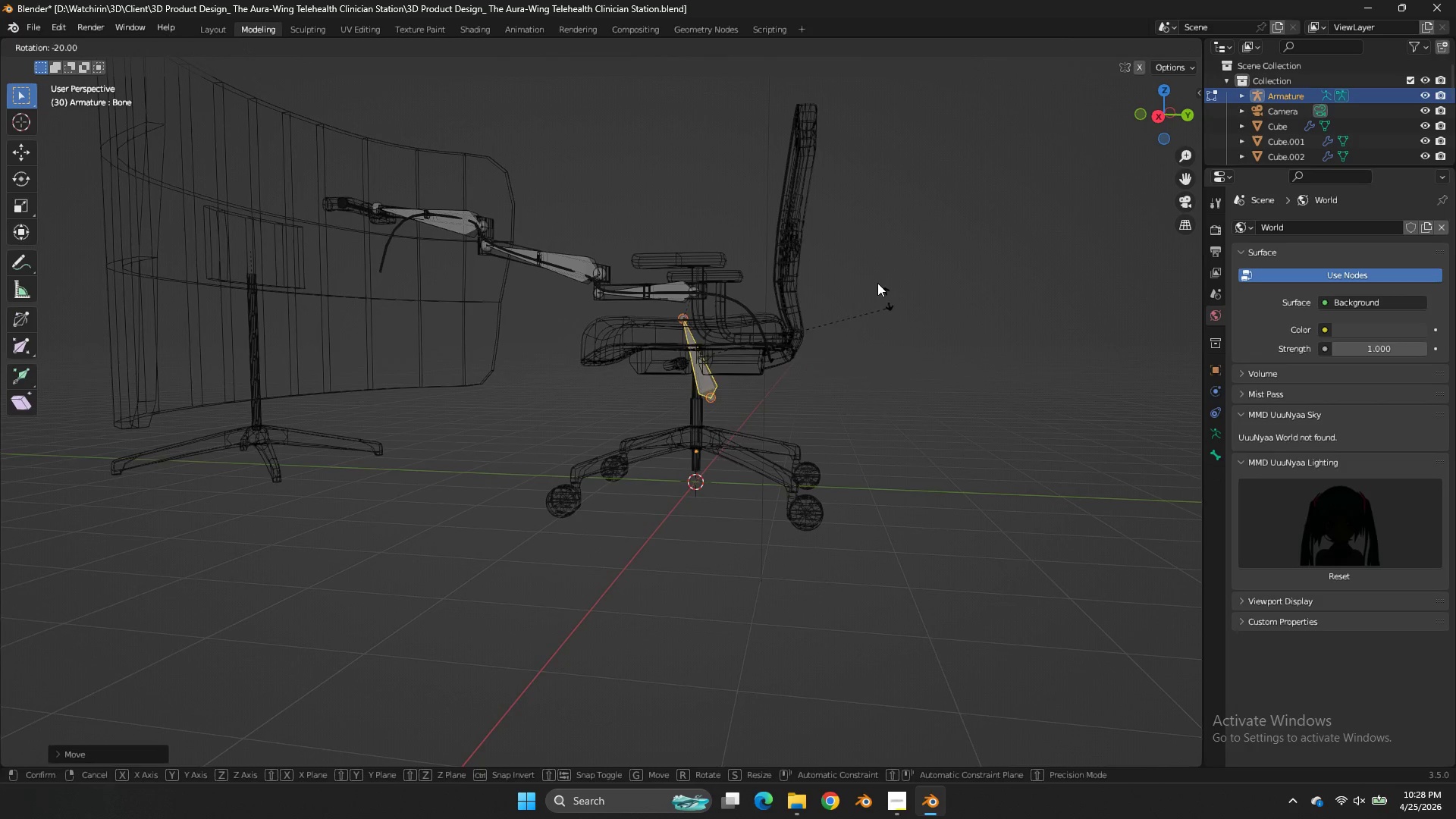 
hold_key(key=ControlLeft, duration=2.28)
 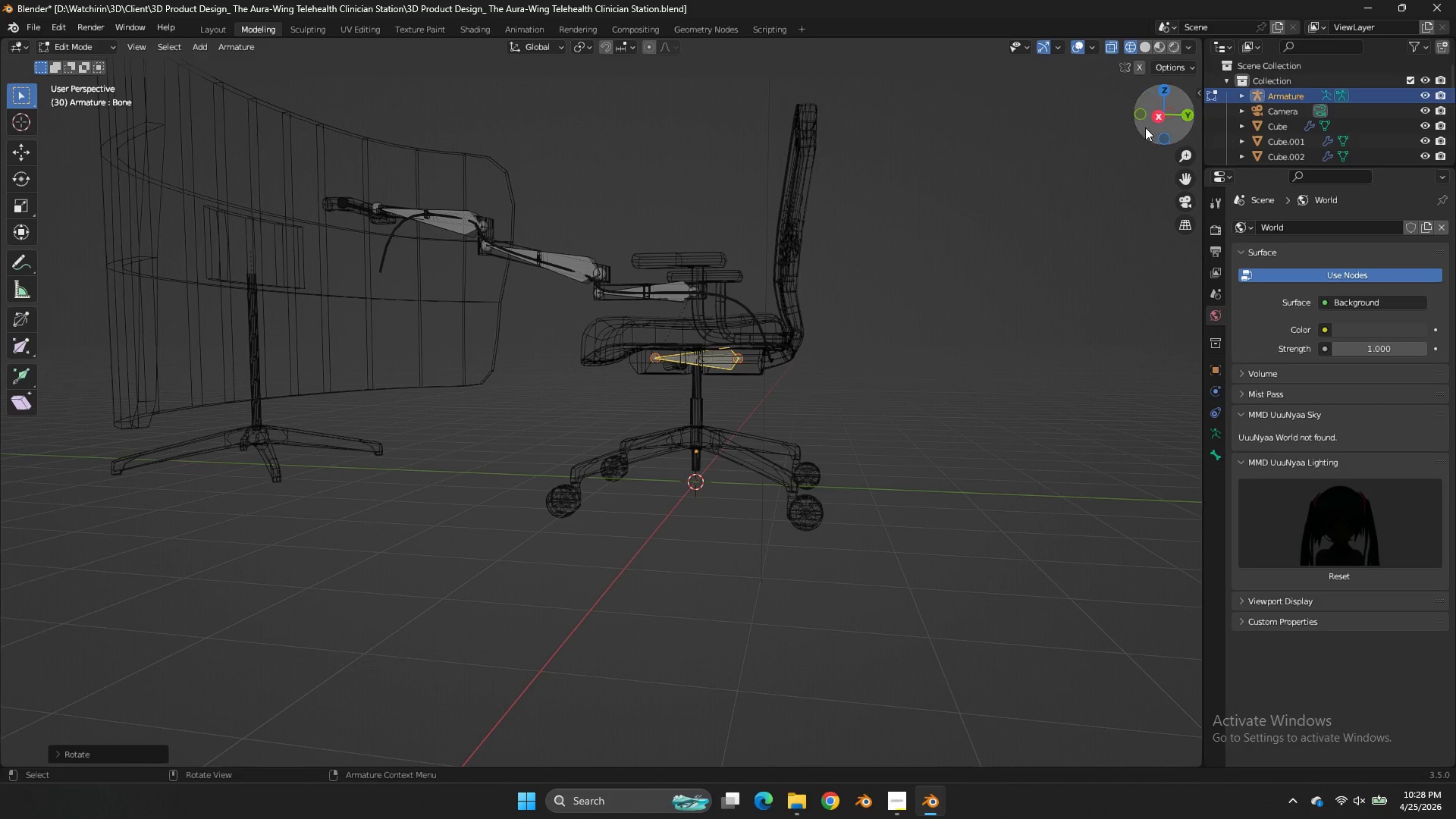 
scroll: coordinate [897, 379], scroll_direction: down, amount: 3.0
 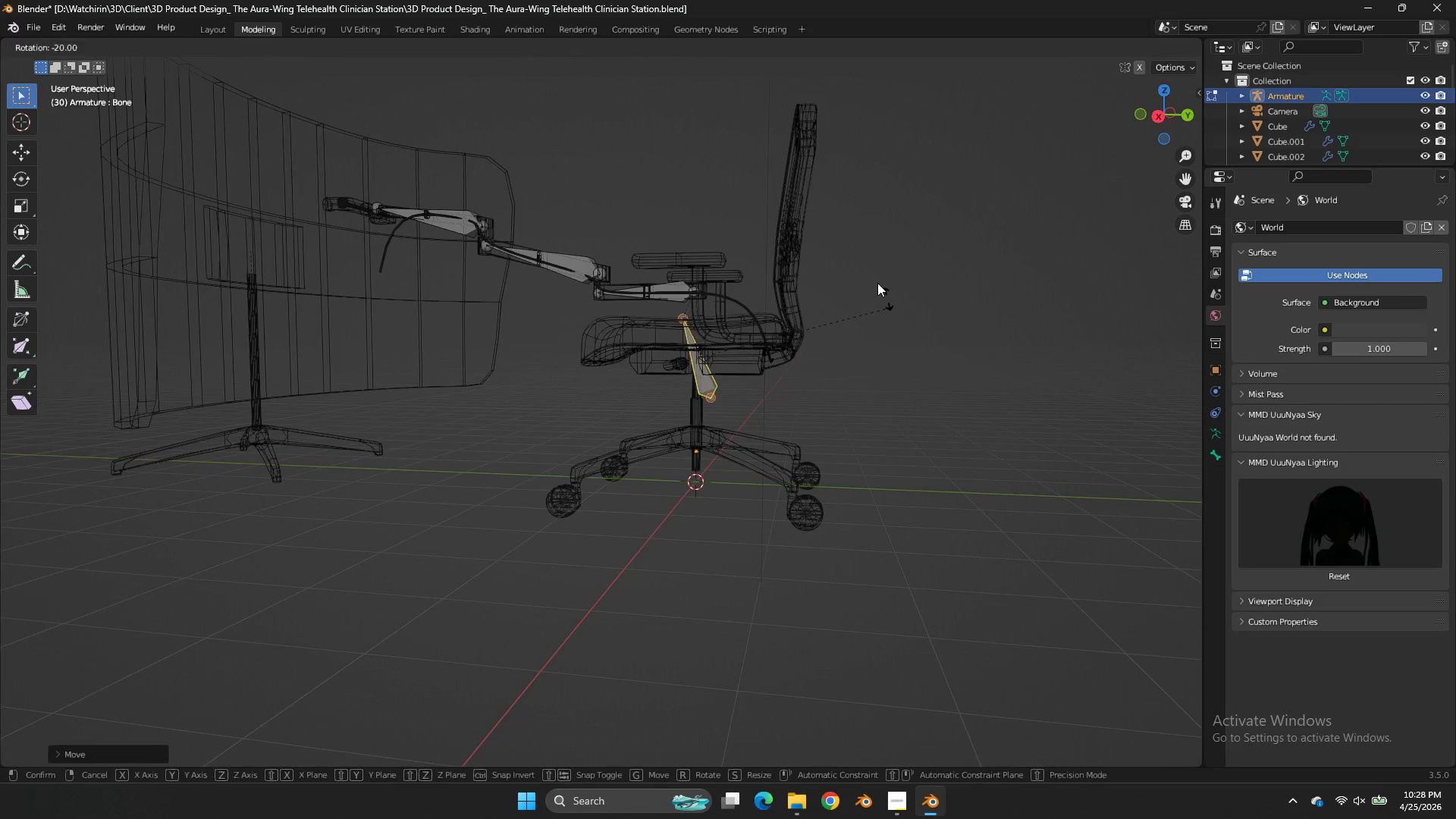 
left_click([720, 203])
 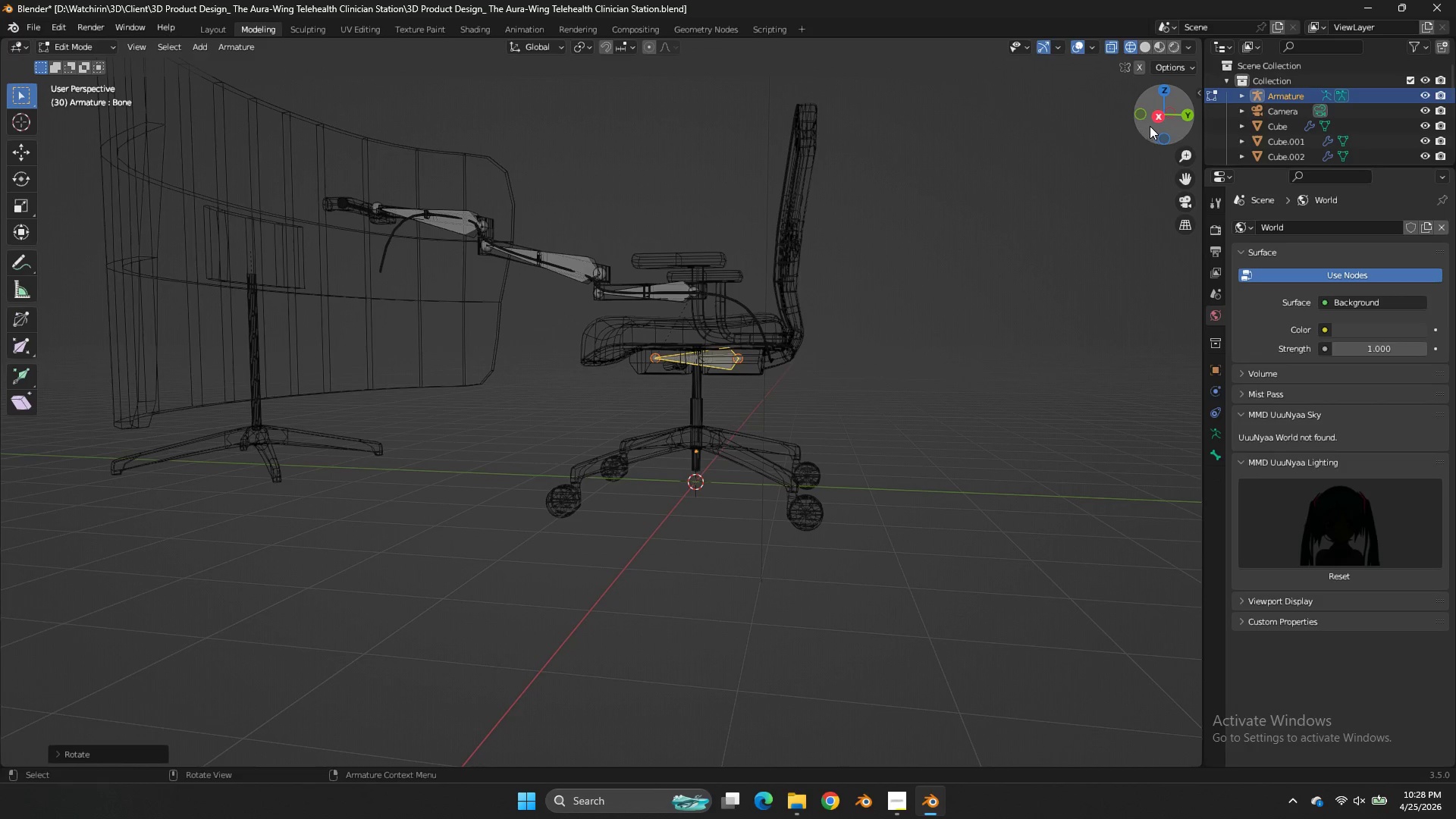 
left_click([1150, 126])
 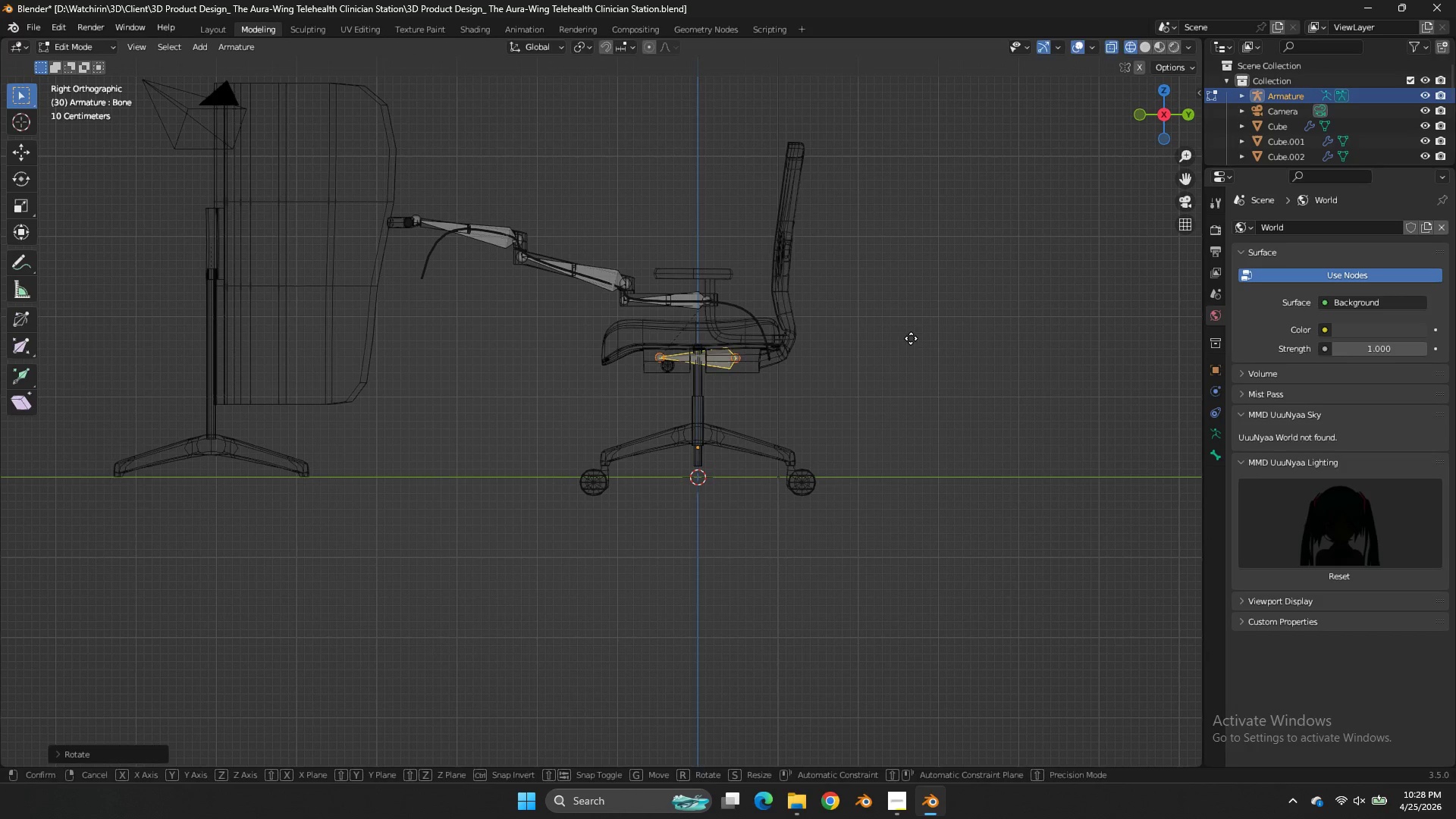 
type(gz)
 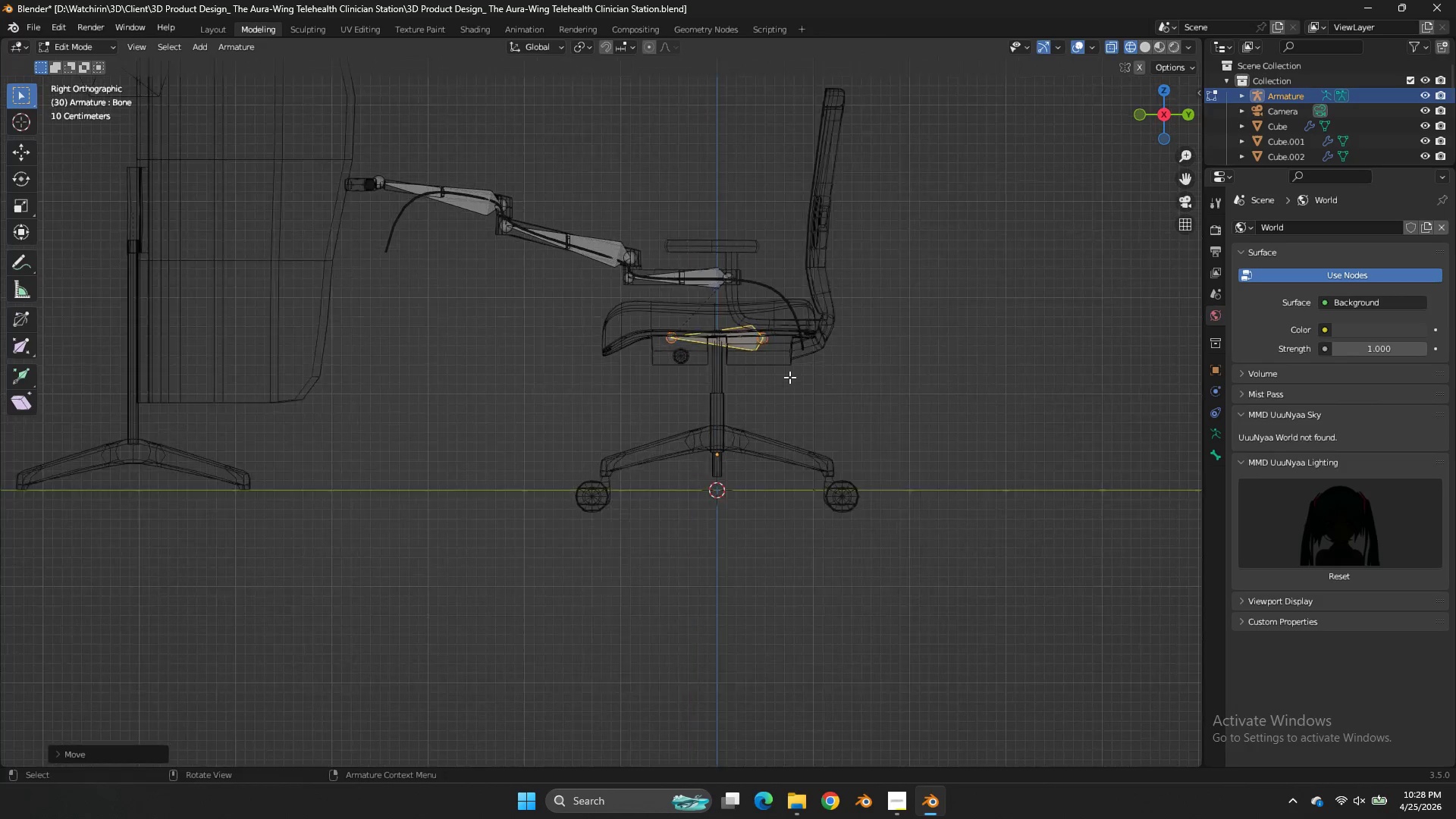 
scroll: coordinate [789, 377], scroll_direction: up, amount: 2.0
 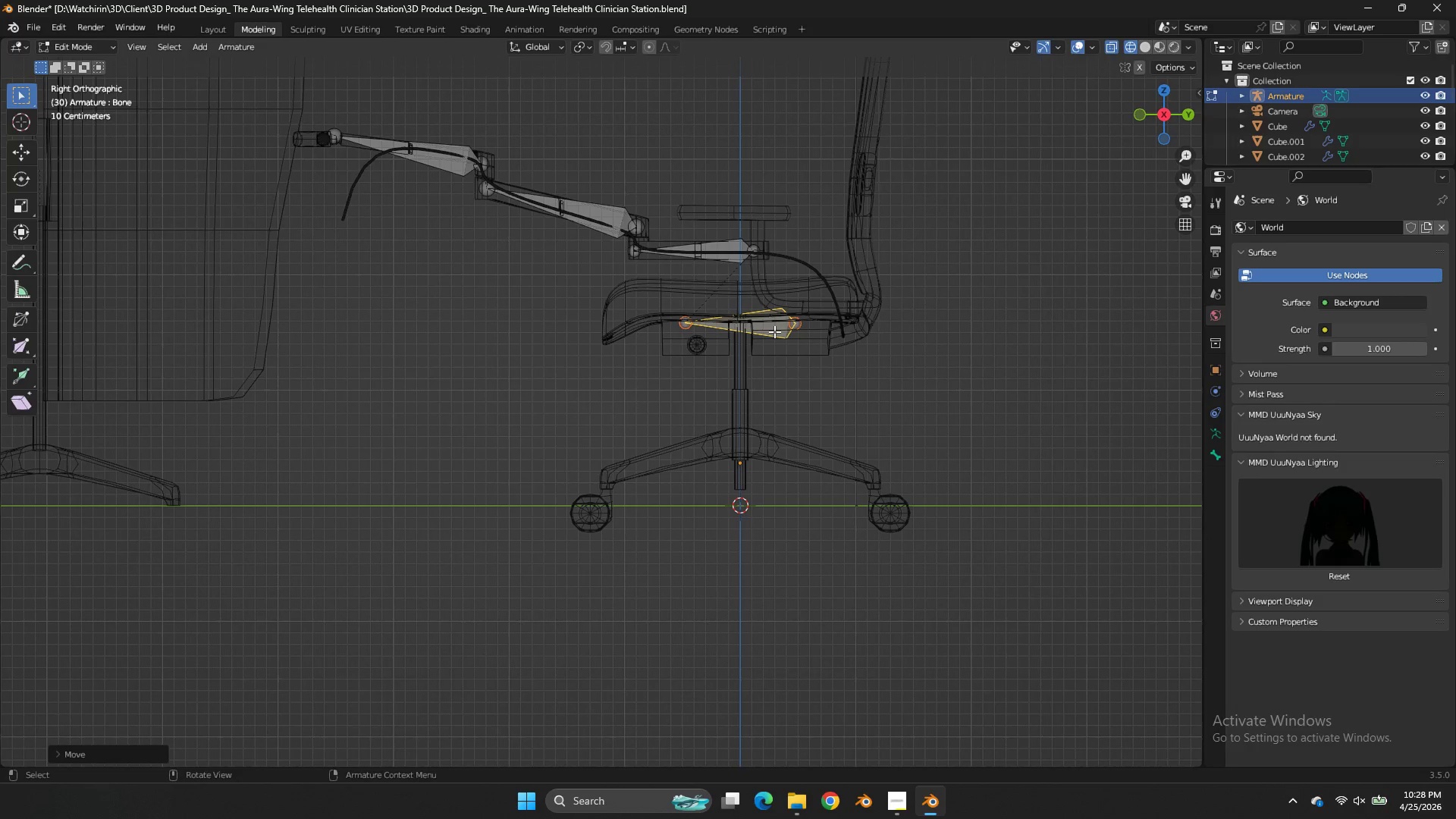 
key(Shift+ShiftLeft)
 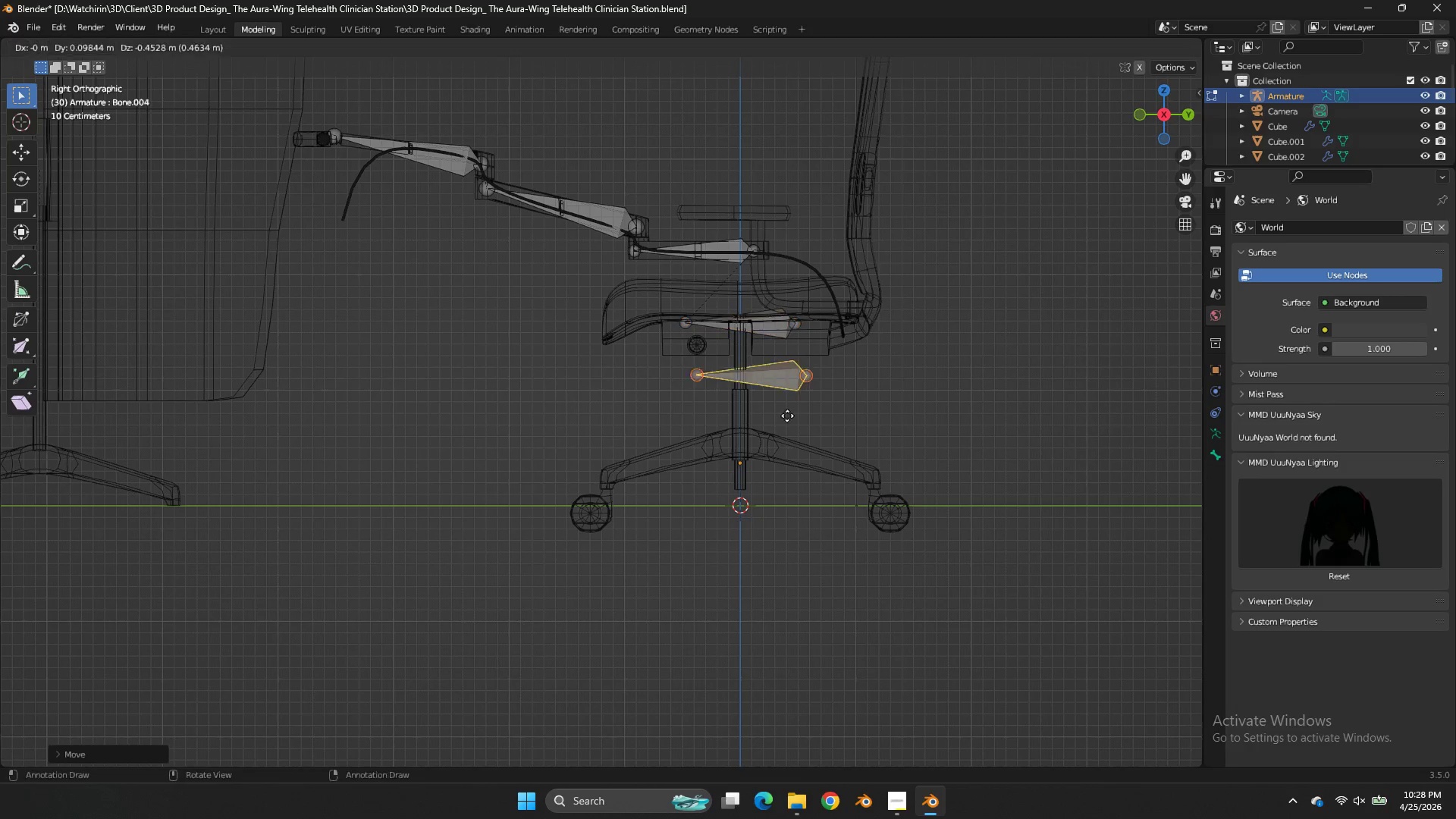 
key(Shift+D)
 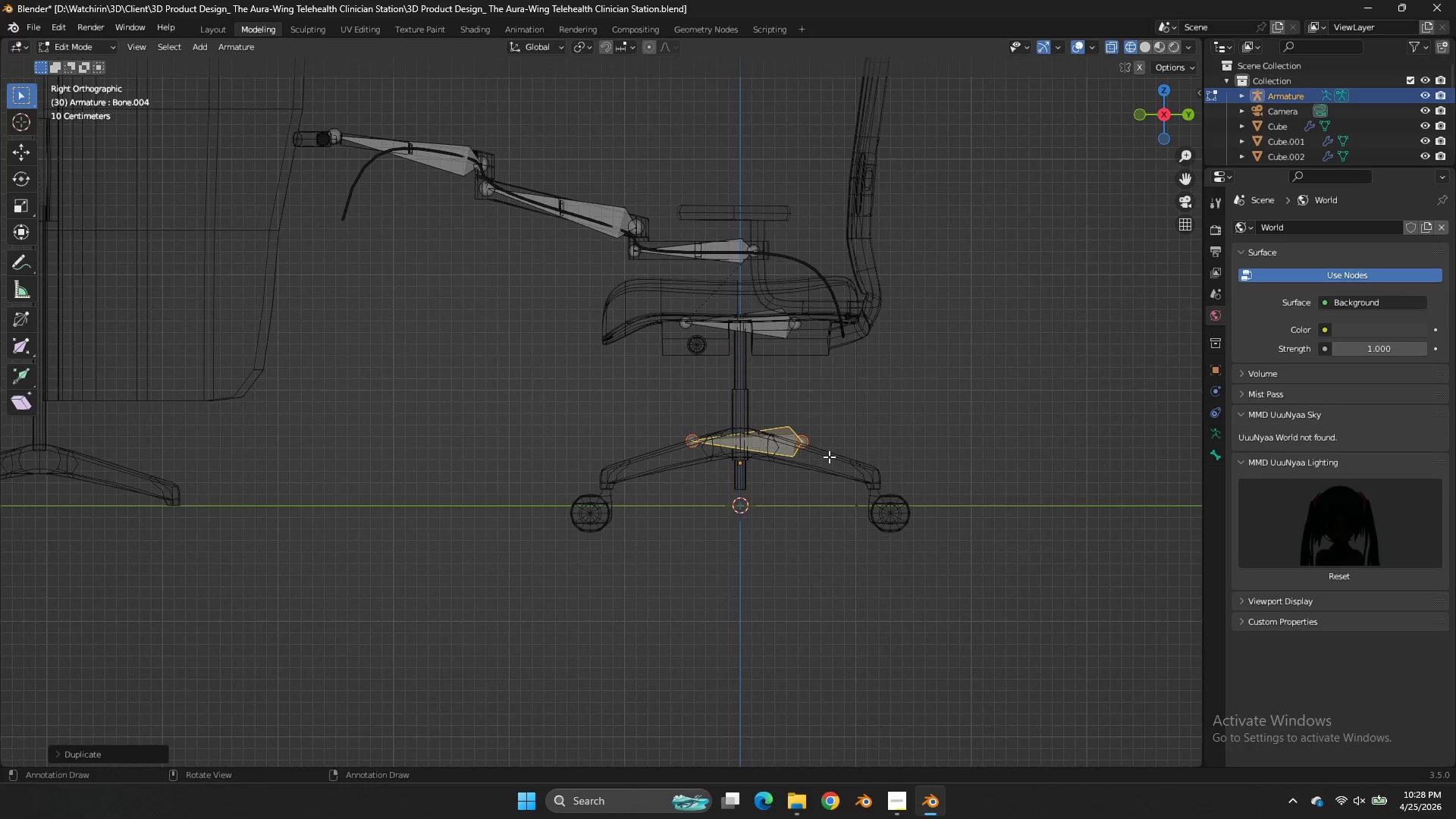 
left_click([783, 450])
 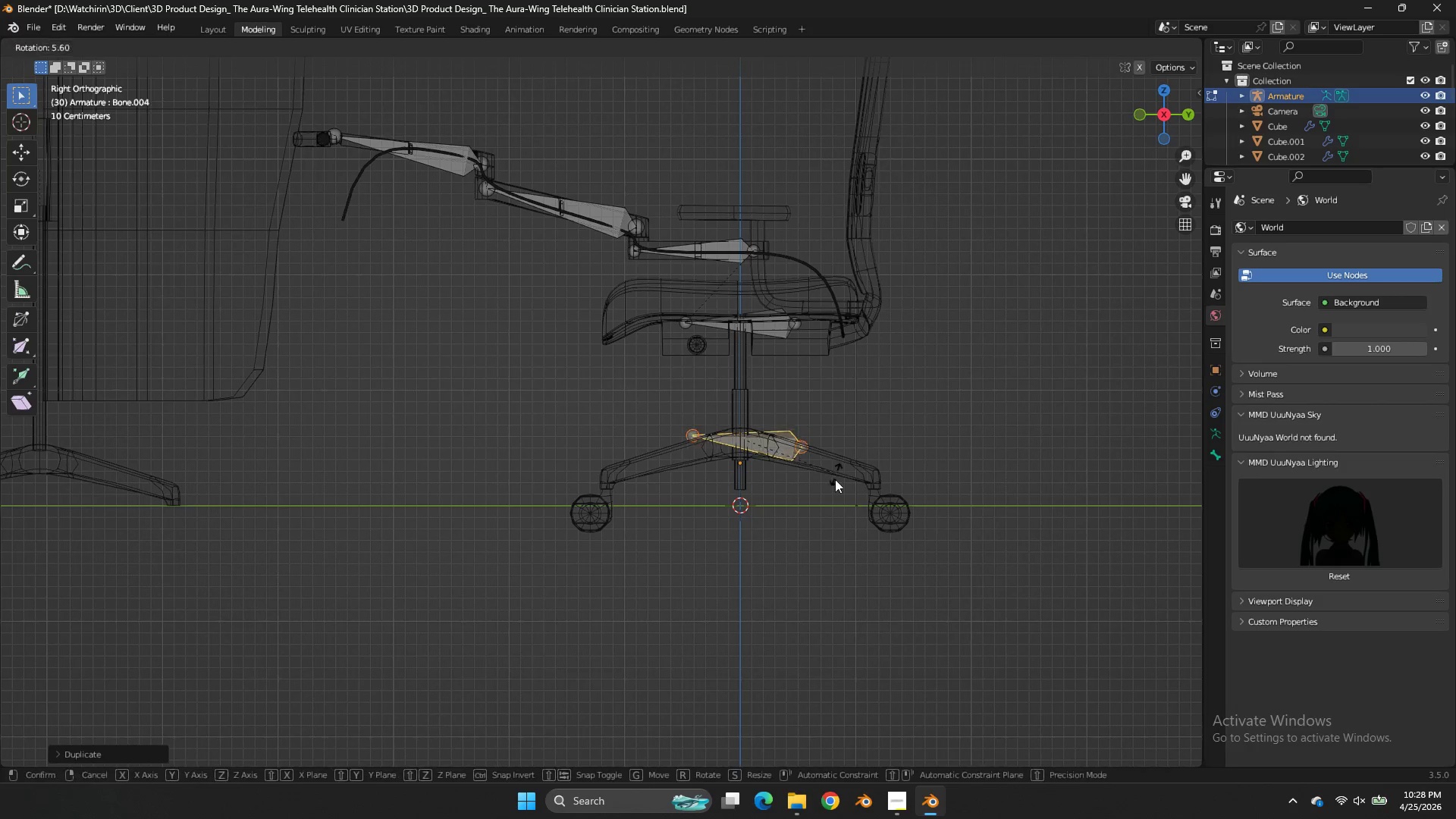 
key(R)
 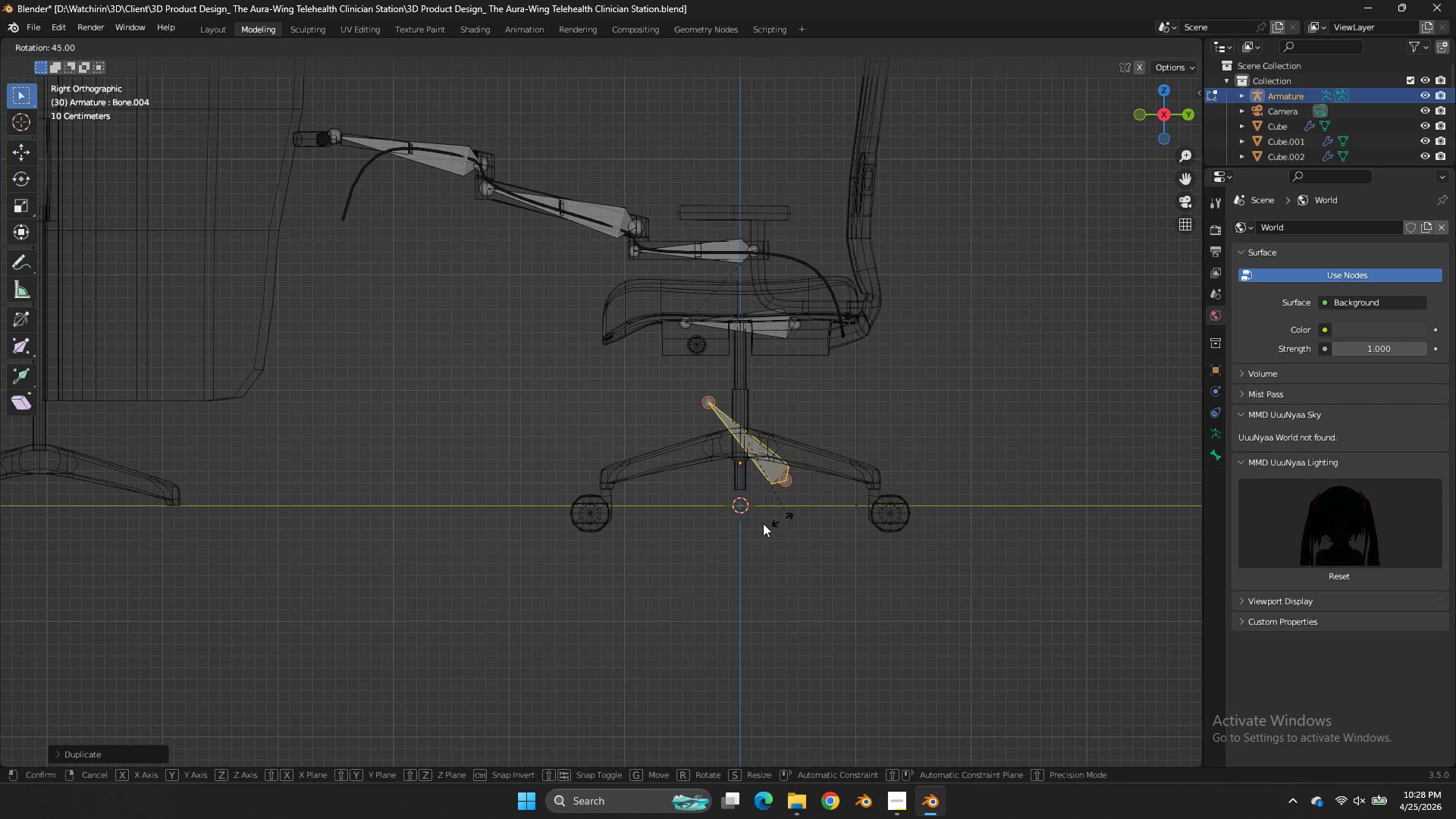 
hold_key(key=ControlLeft, duration=1.08)
left_click([723, 532])
 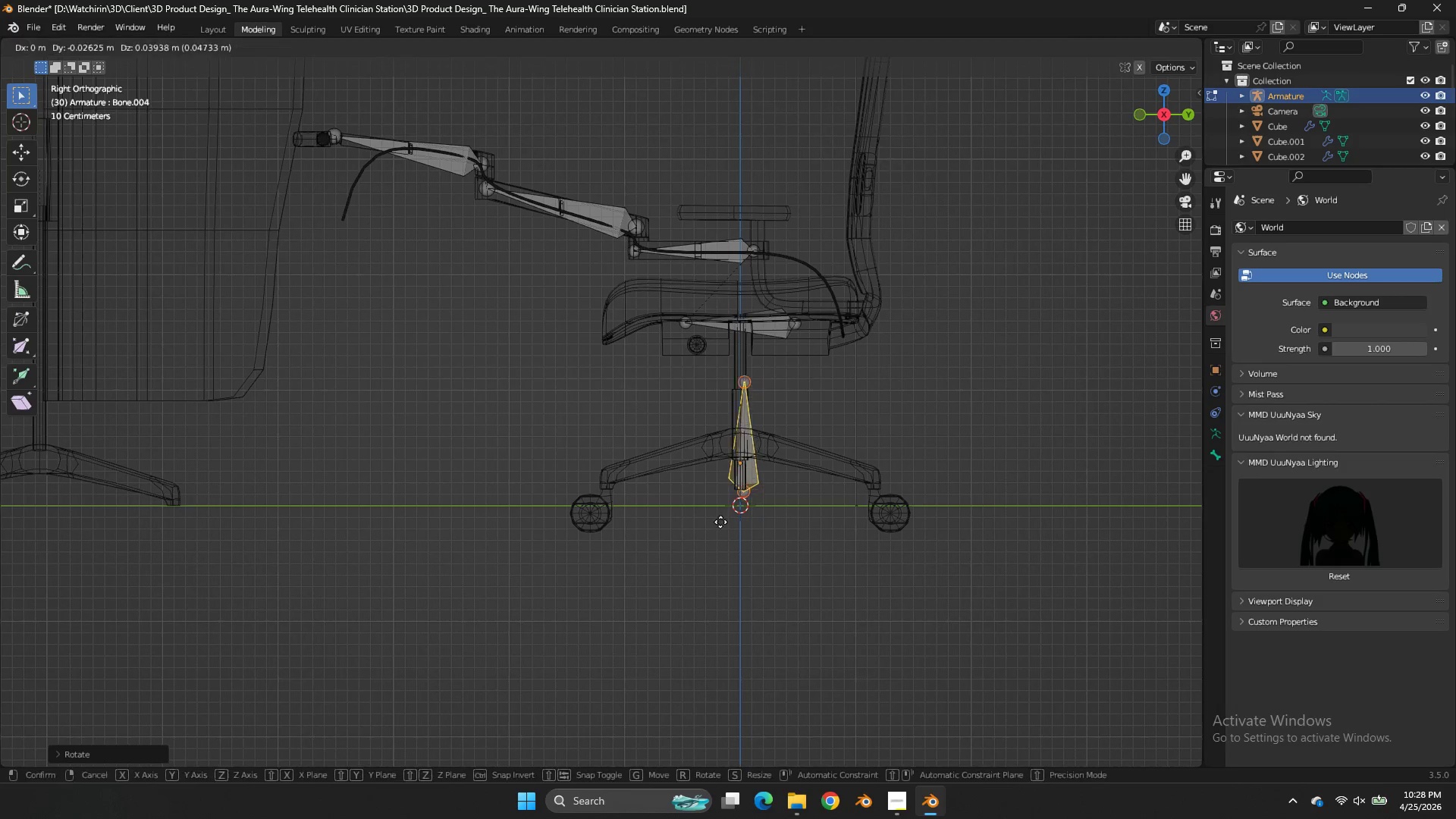 
key(G)
 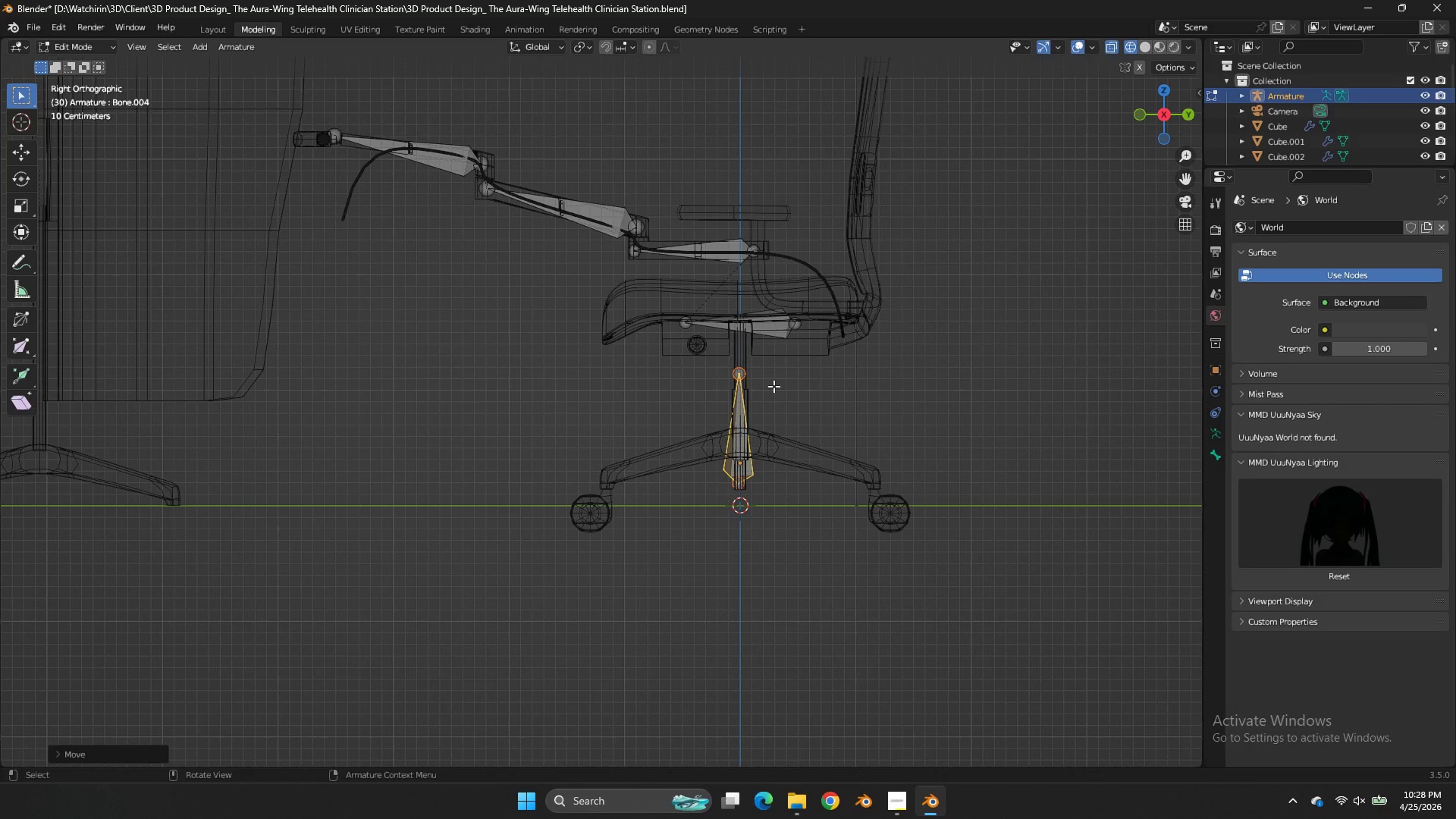 
hold_key(key=ShiftLeft, duration=1.33)
left_click([745, 404])
 